 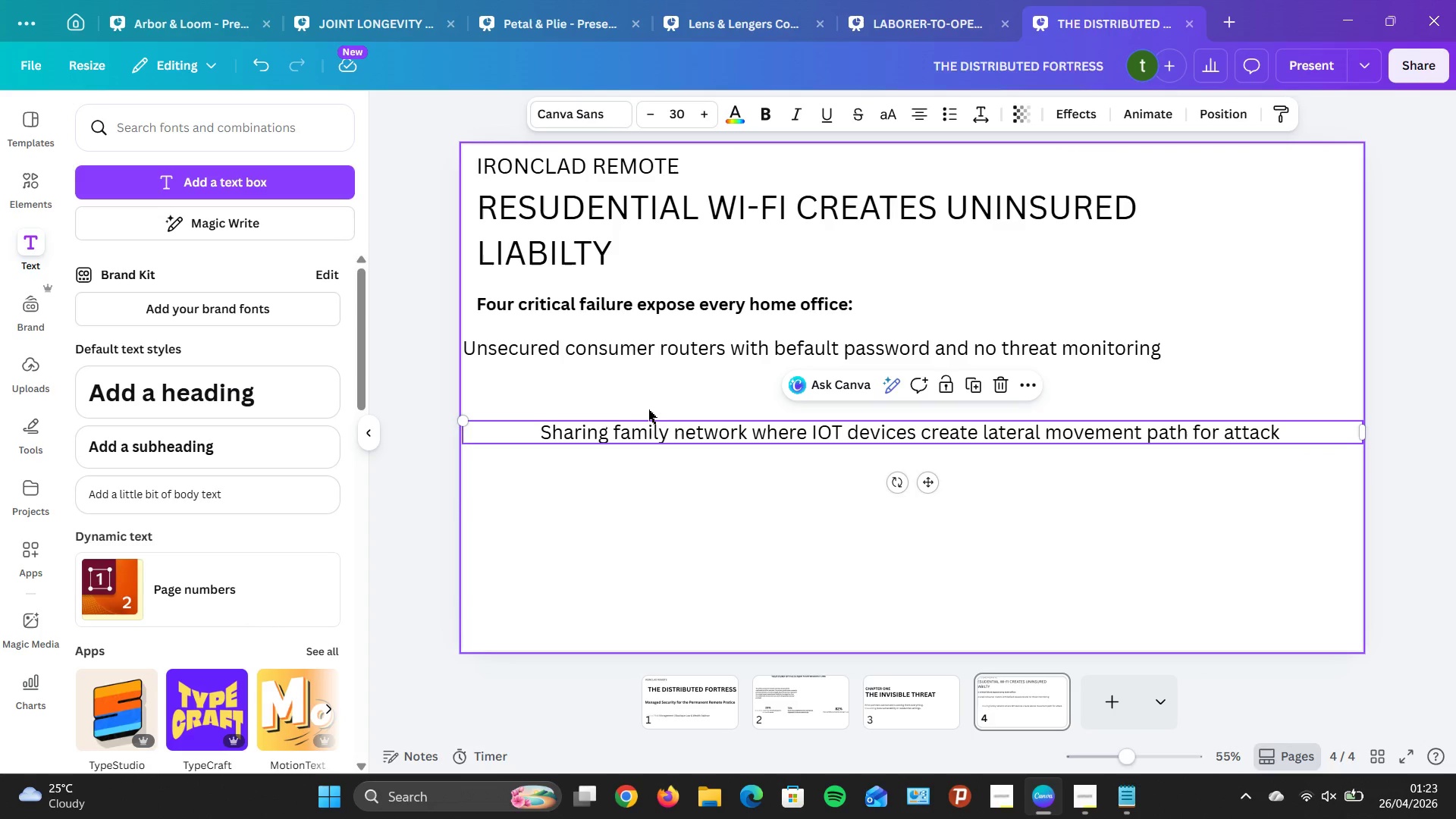 
left_click_drag(start_coordinate=[1366, 435], to_coordinate=[1216, 466])
 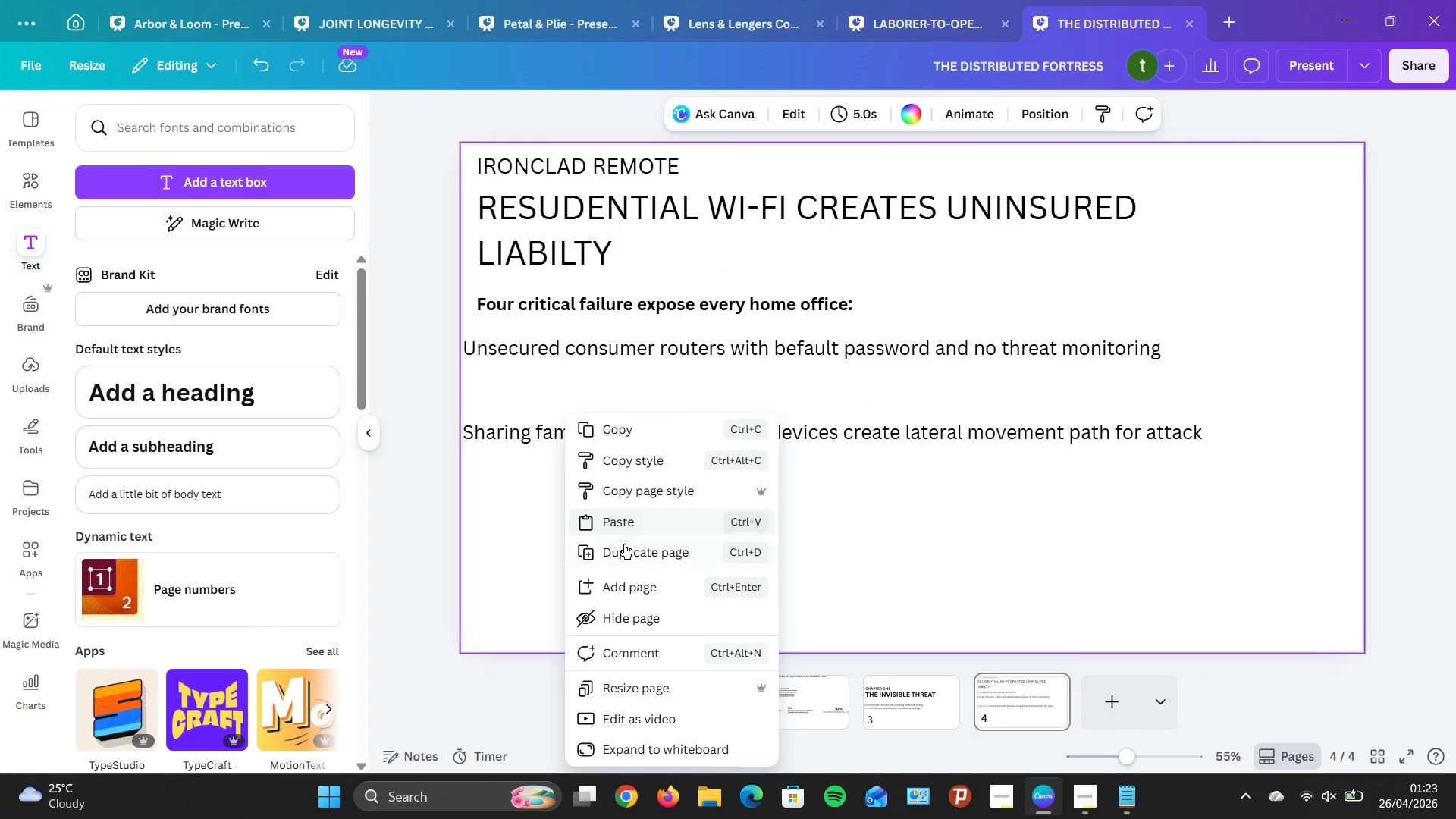 
wait(5.88)
 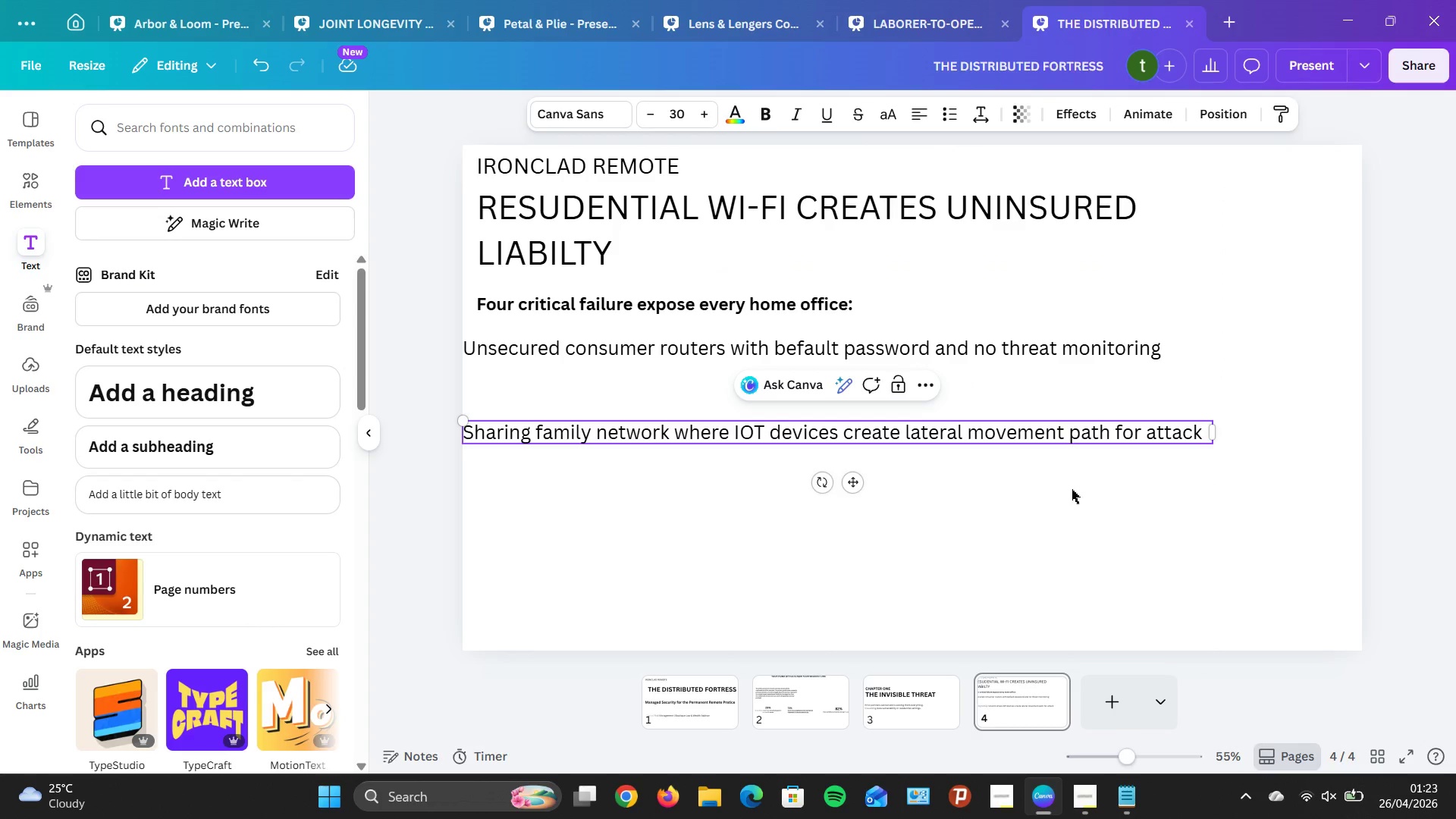 
left_click([287, 444])
 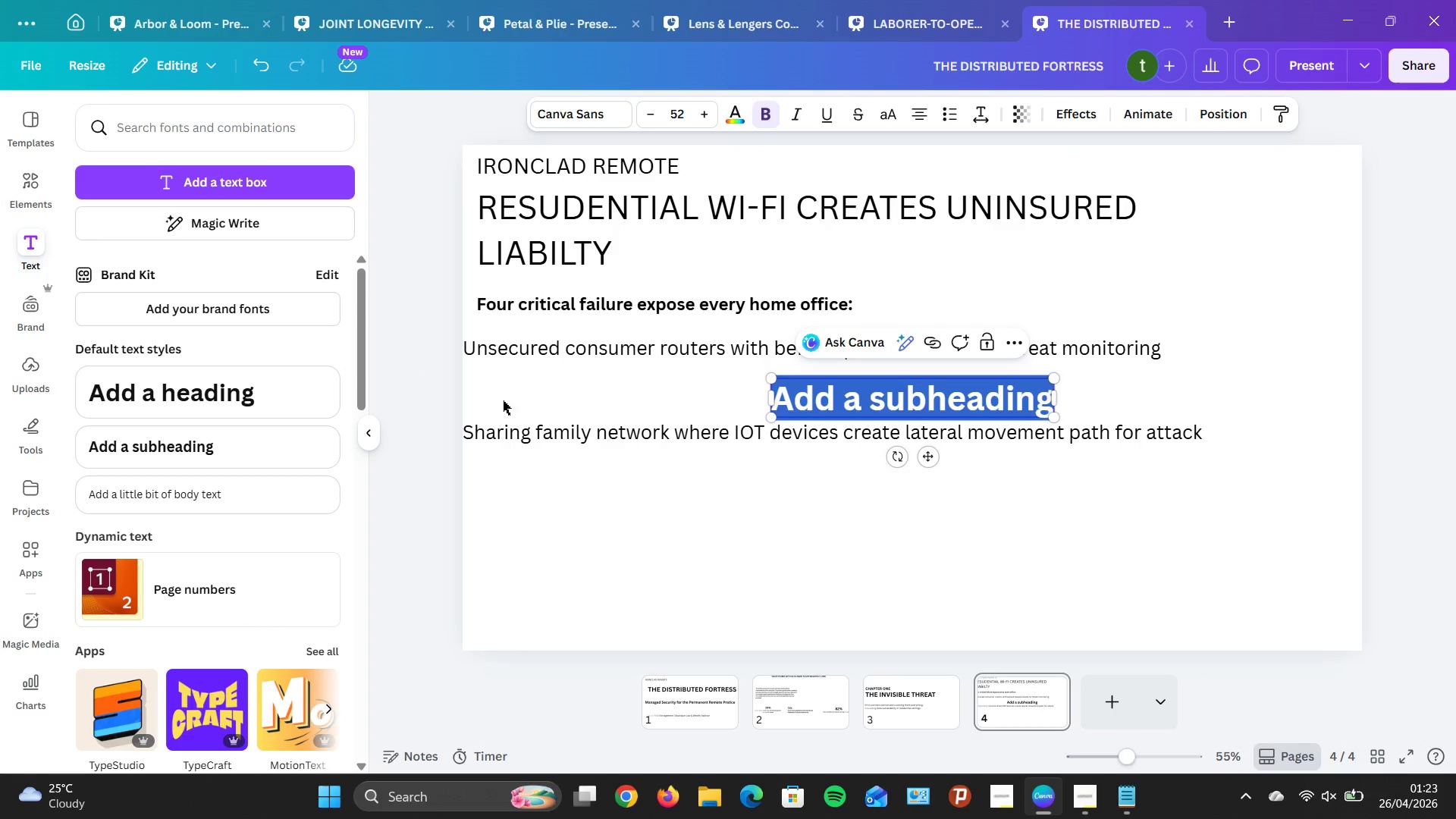 
left_click_drag(start_coordinate=[919, 457], to_coordinate=[629, 573])
 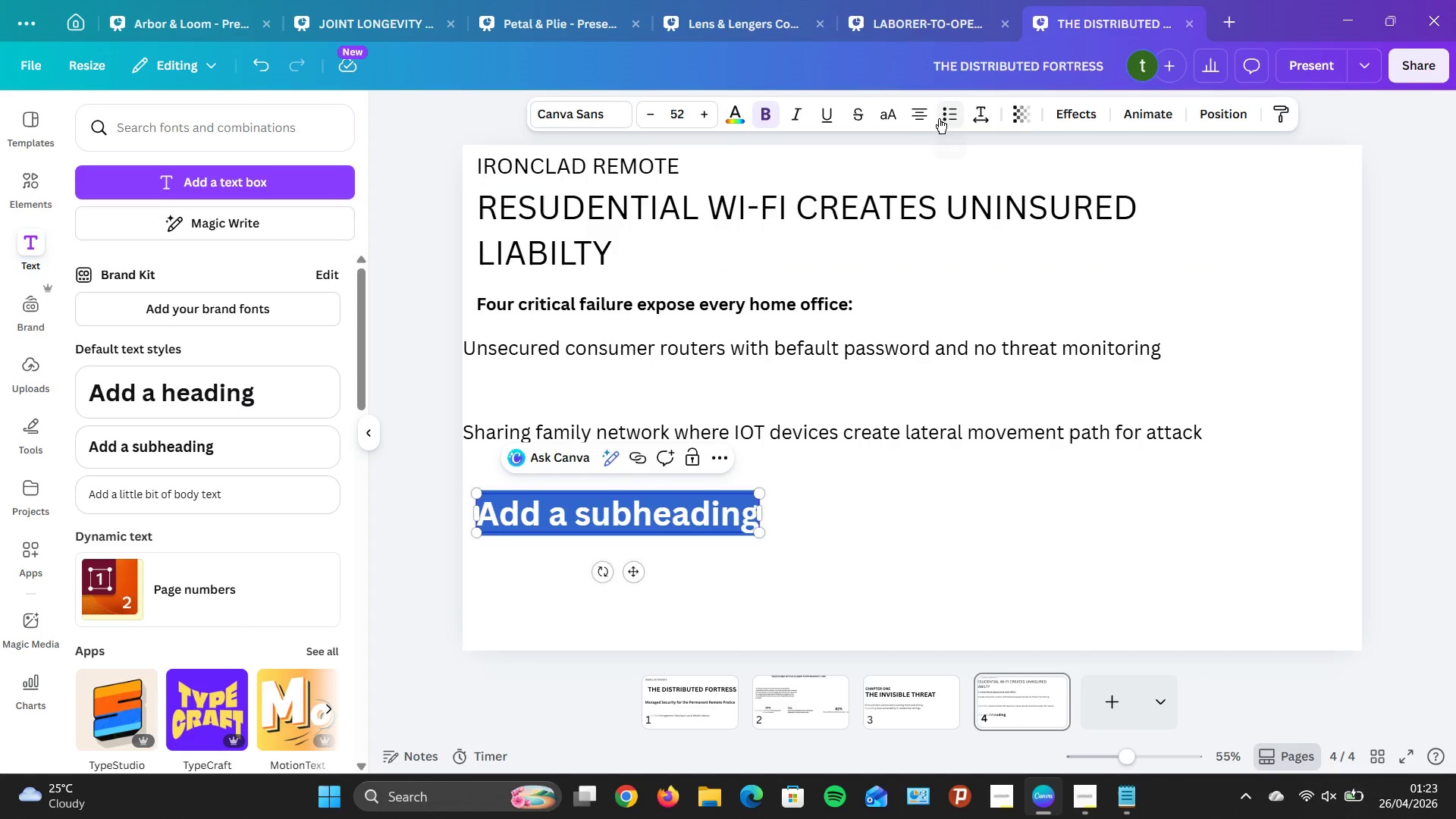 
left_click([916, 114])
 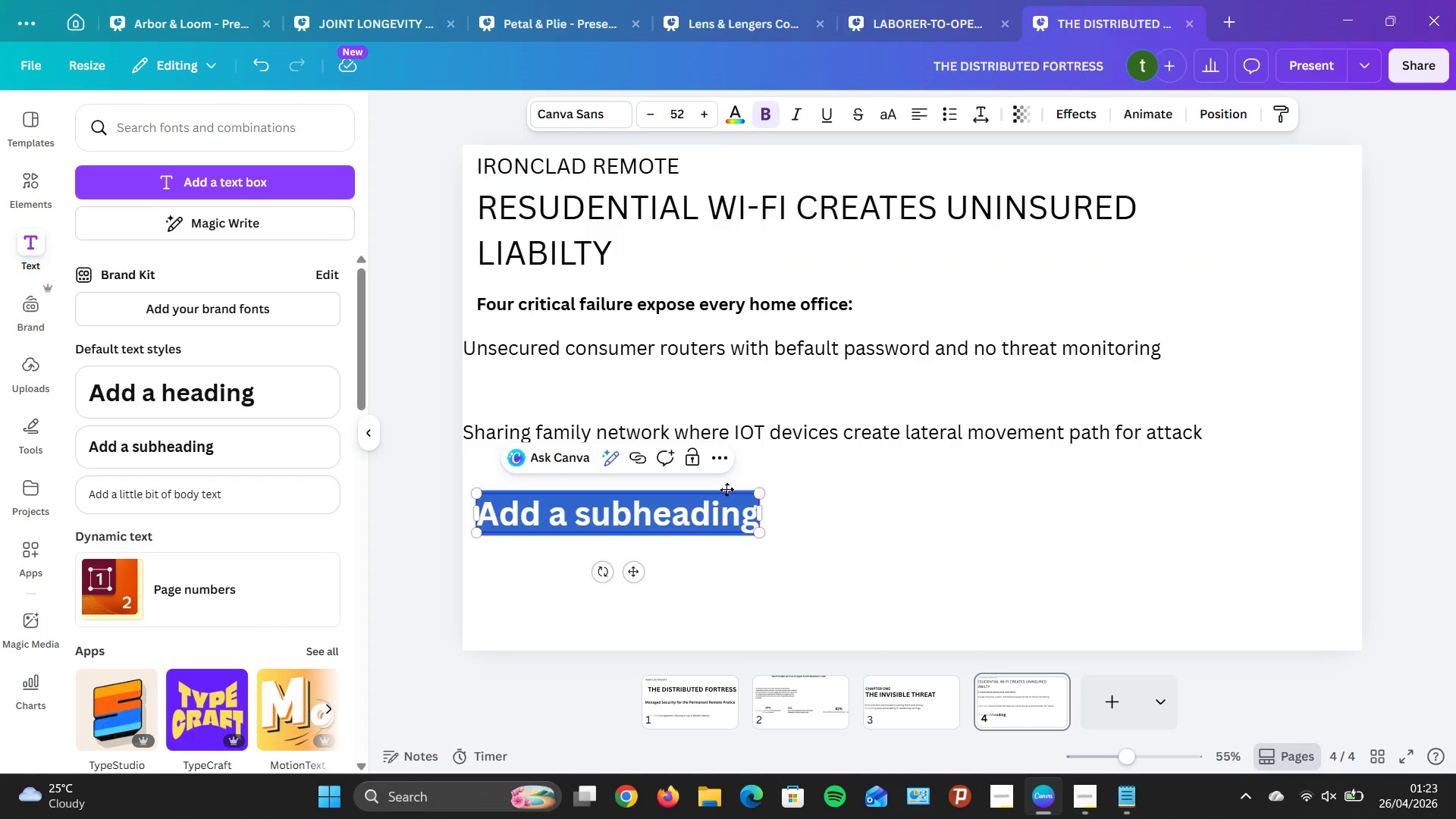 
left_click_drag(start_coordinate=[707, 515], to_coordinate=[714, 509])
 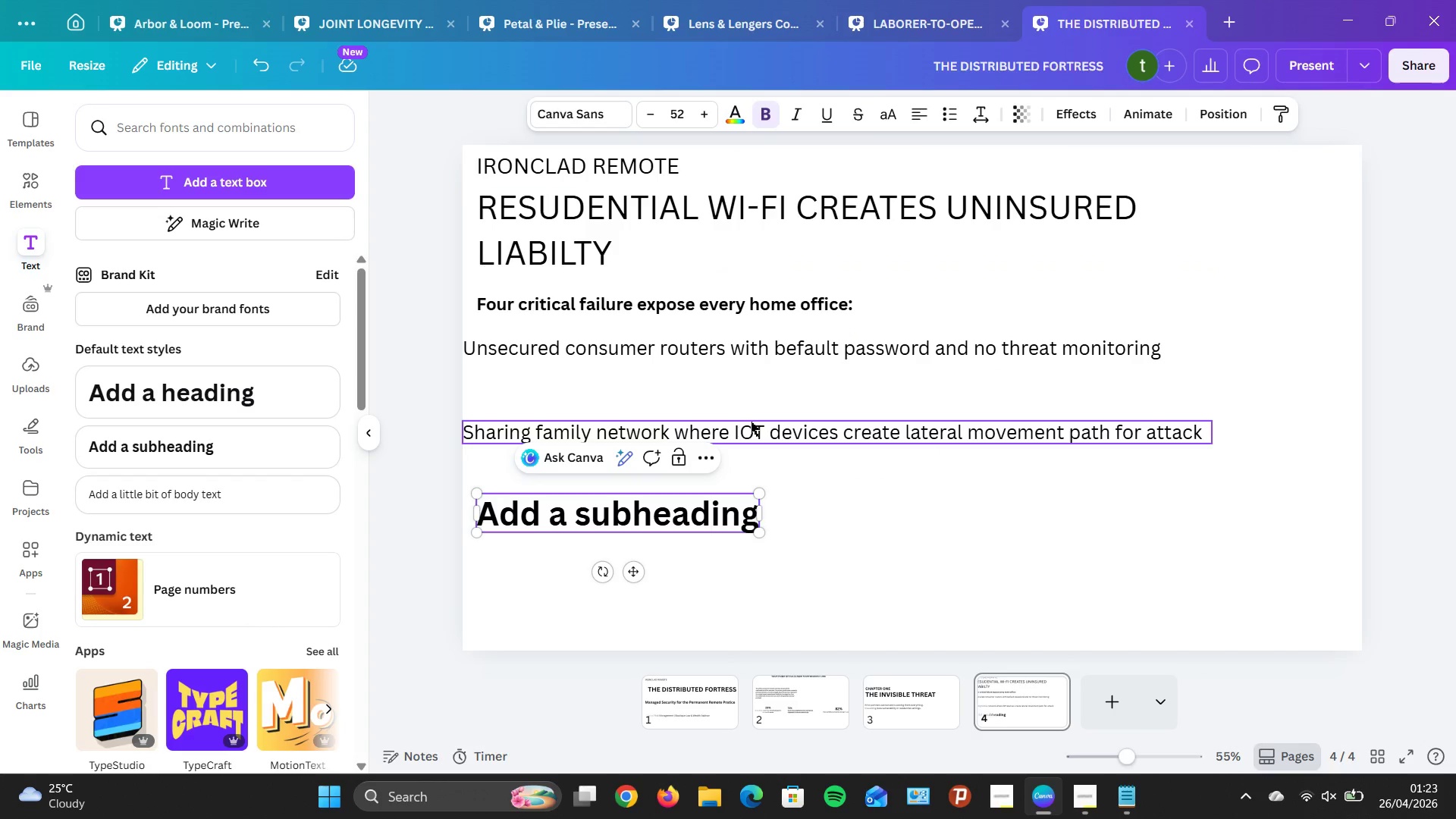 
key(ArrowRight)
 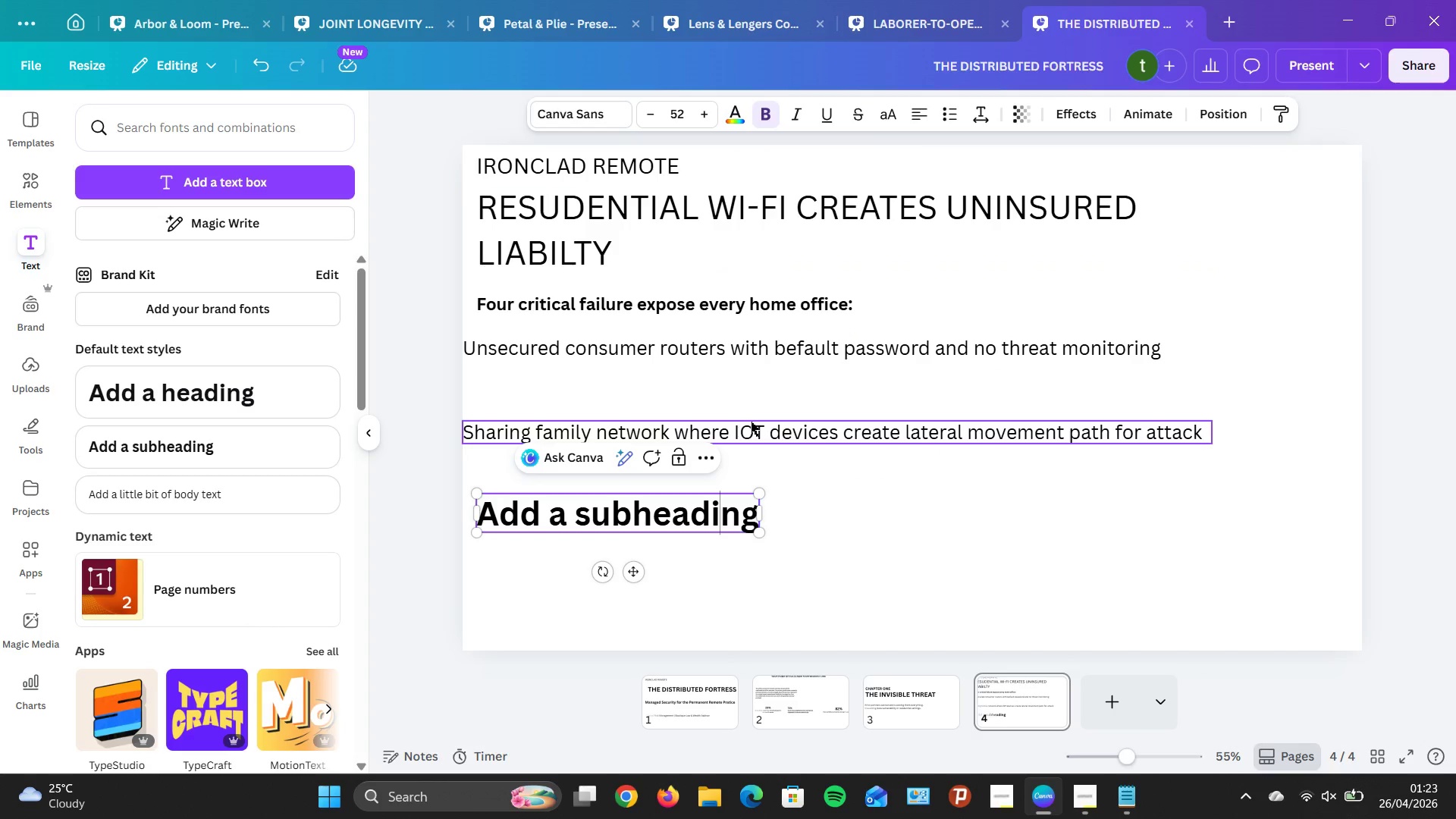 
key(ArrowRight)
 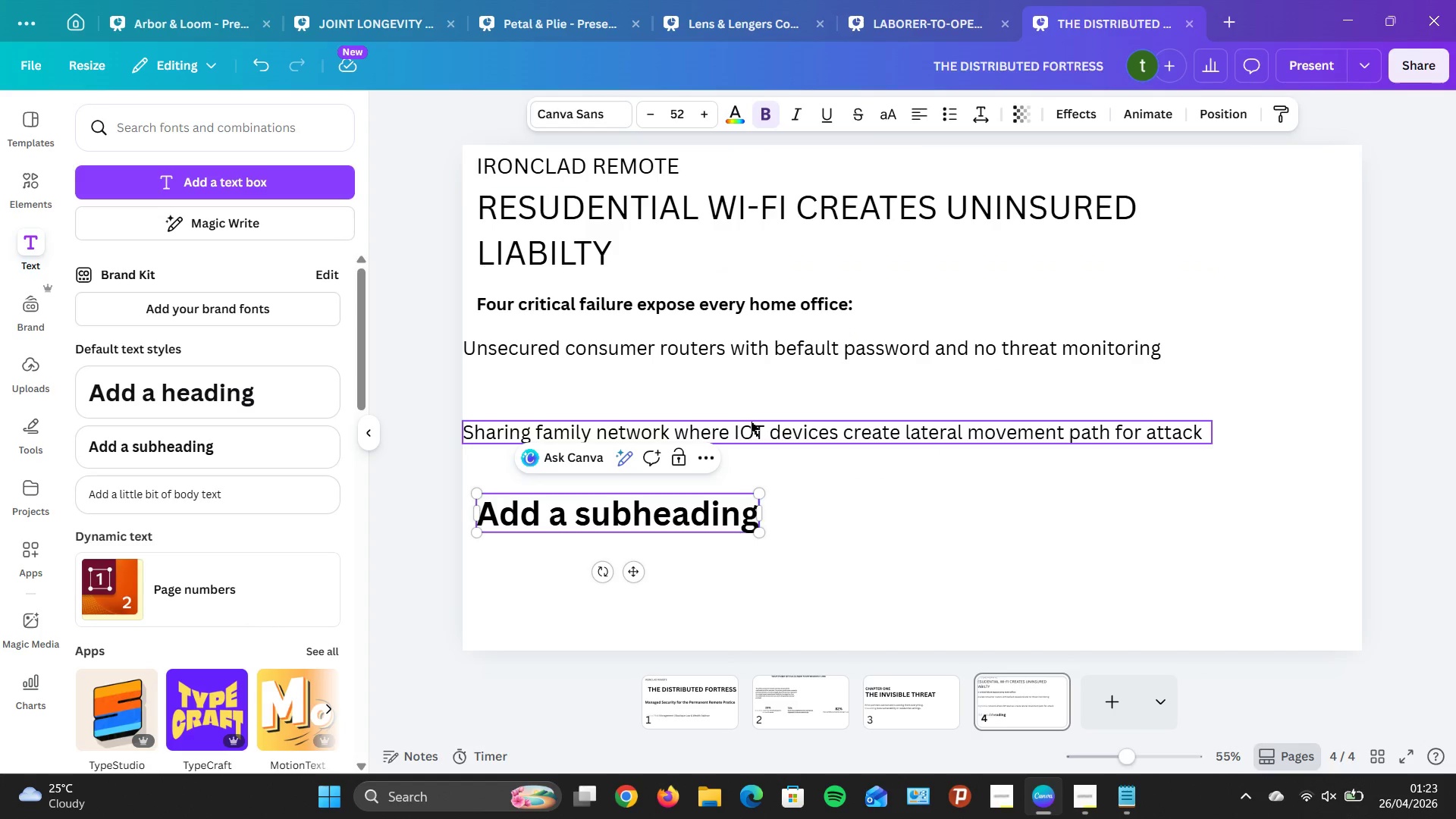 
key(ArrowRight)
 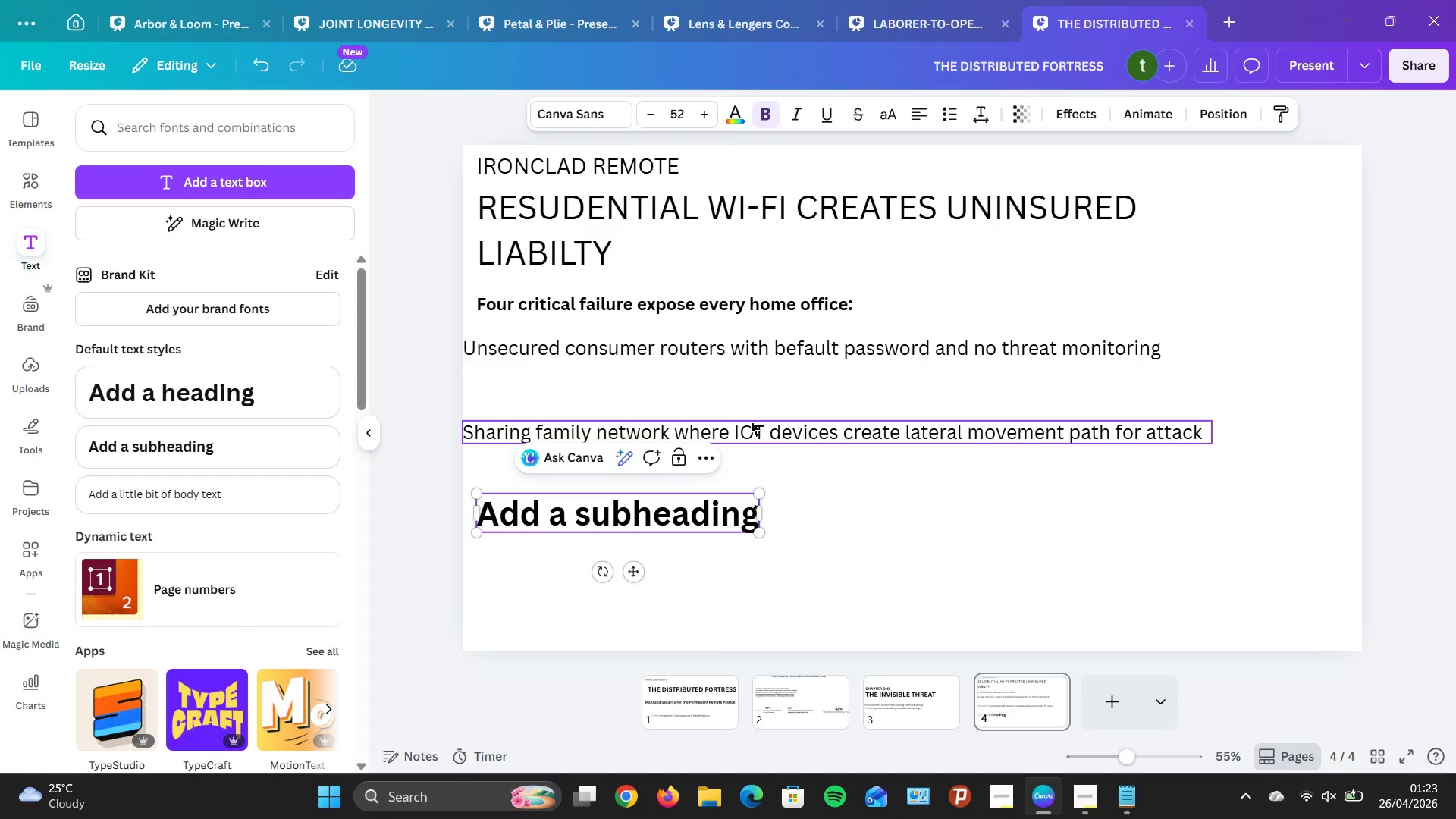 
key(ArrowRight)
 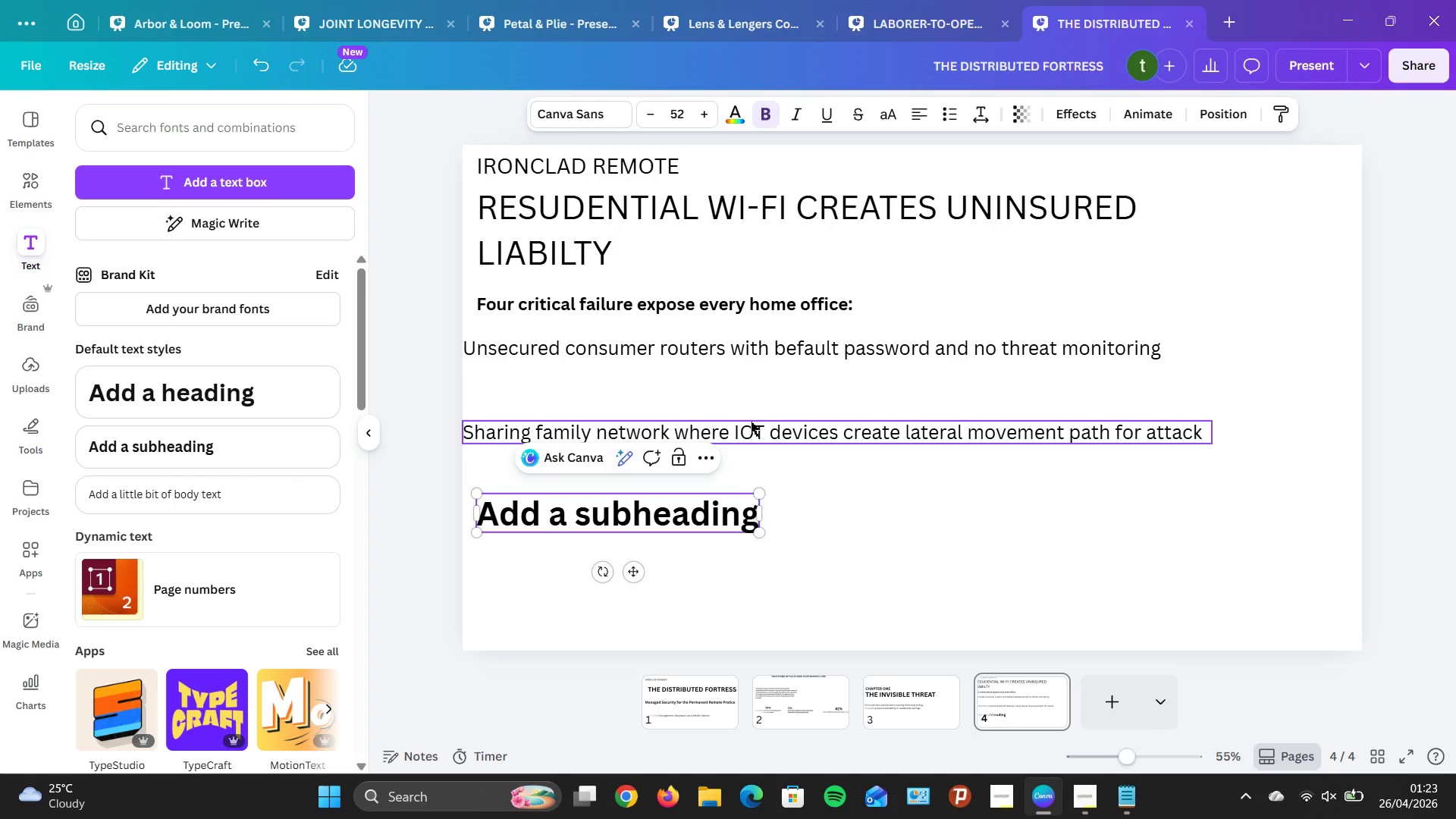 
hold_key(key=Backspace, duration=1.25)
 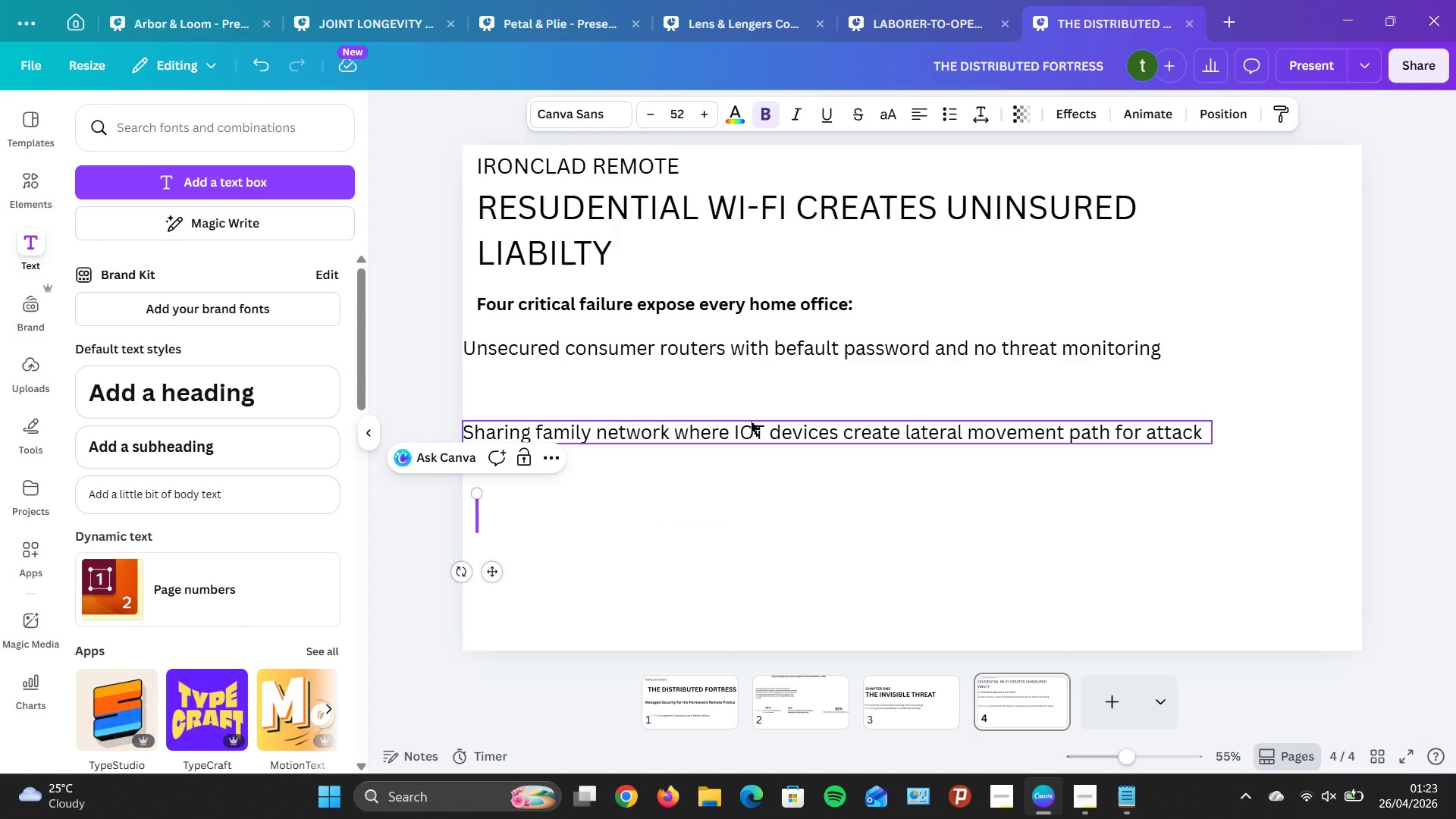 
type(No network segam)
key(Backspace)
key(Backspace)
type(mtn )
key(Backspace)
key(Backspace)
key(Backspace)
type(nr )
key(Backspace)
key(Backspace)
key(Backspace)
type(rnt )
key(Backspace)
key(Backspace)
key(Backspace)
key(Backspace)
type(entt)
key(Backspace)
key(Backspace)
type(ion soc)
 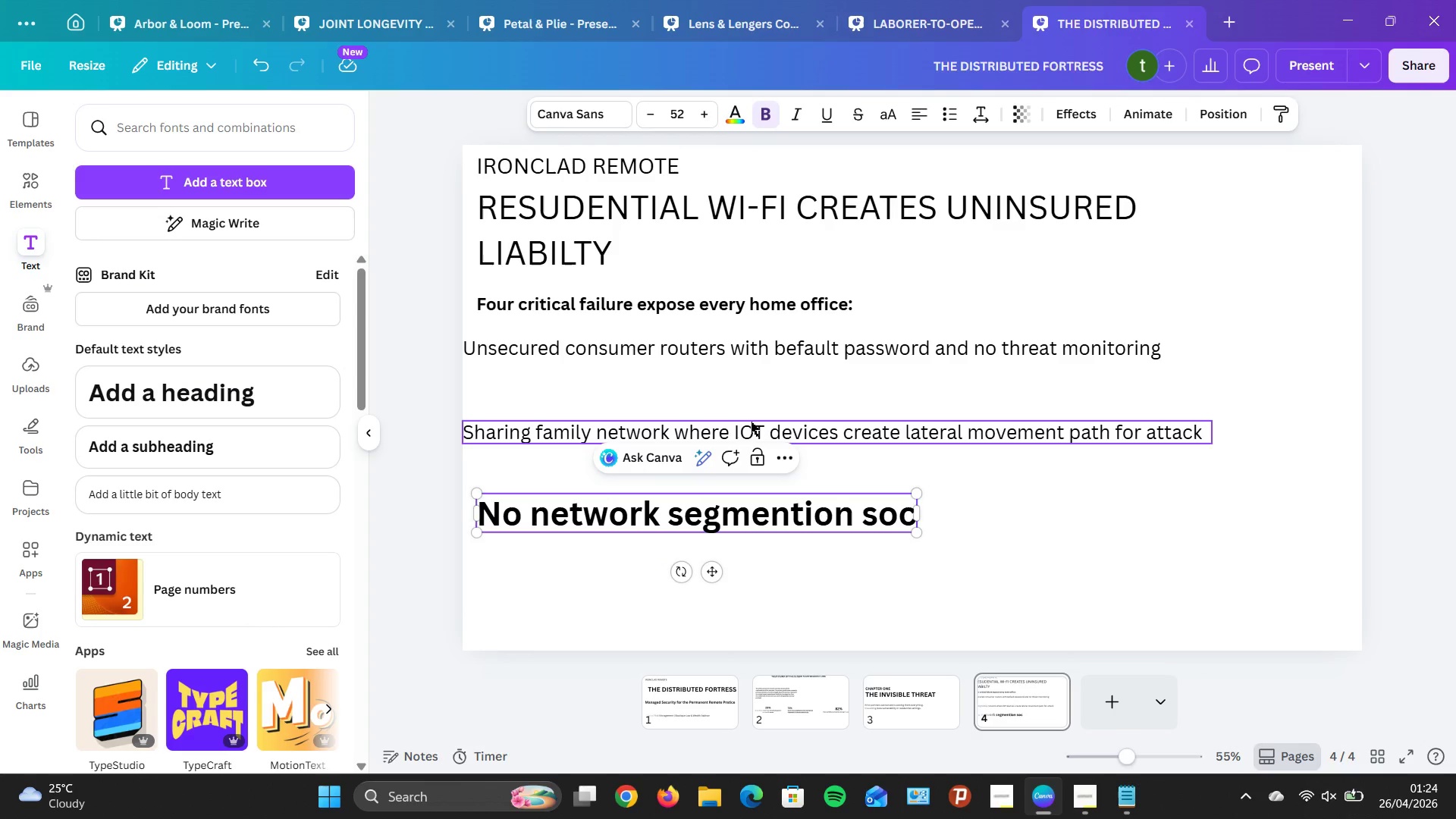 
key(Backspace)
 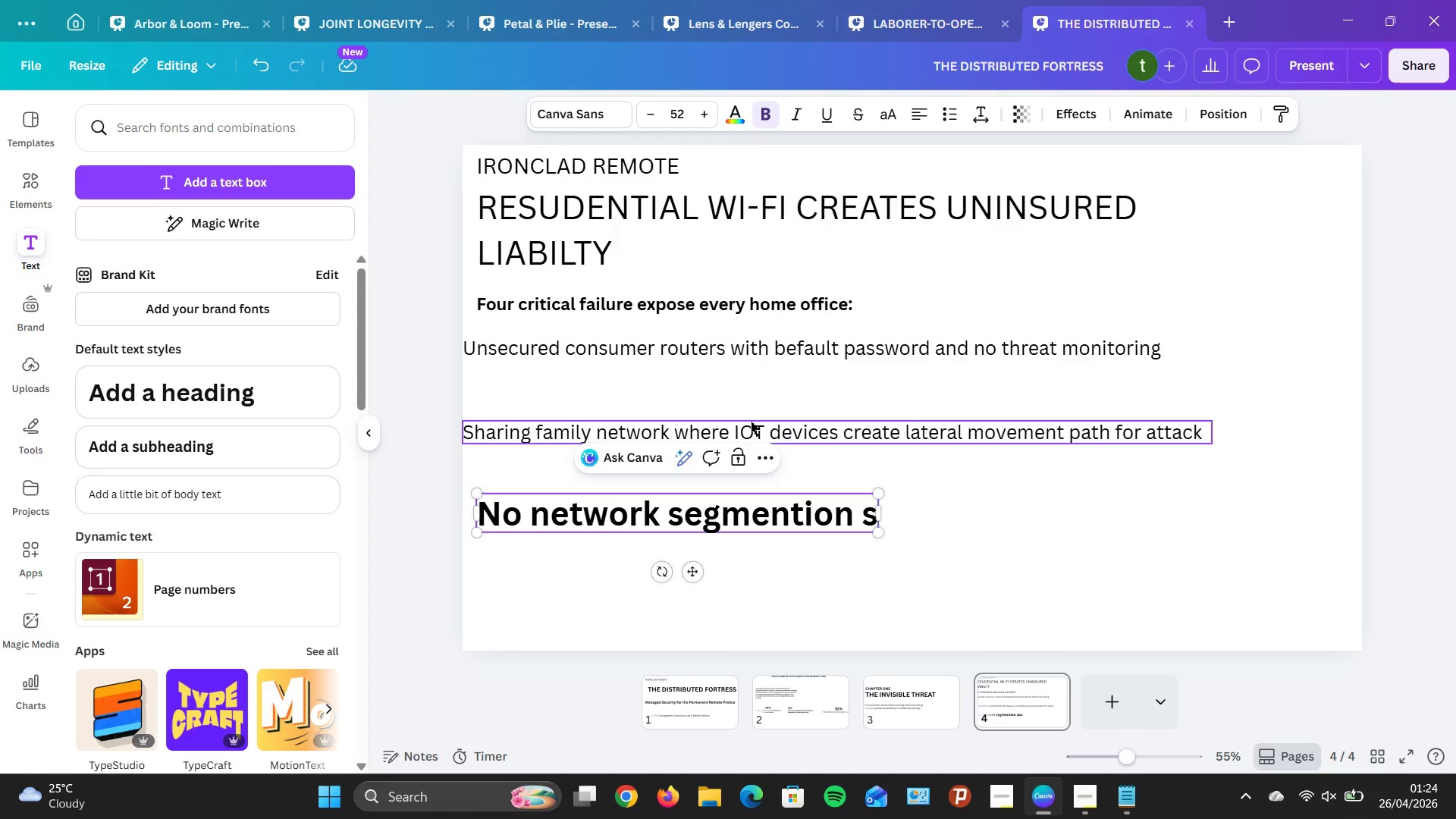 
key(Backspace)
 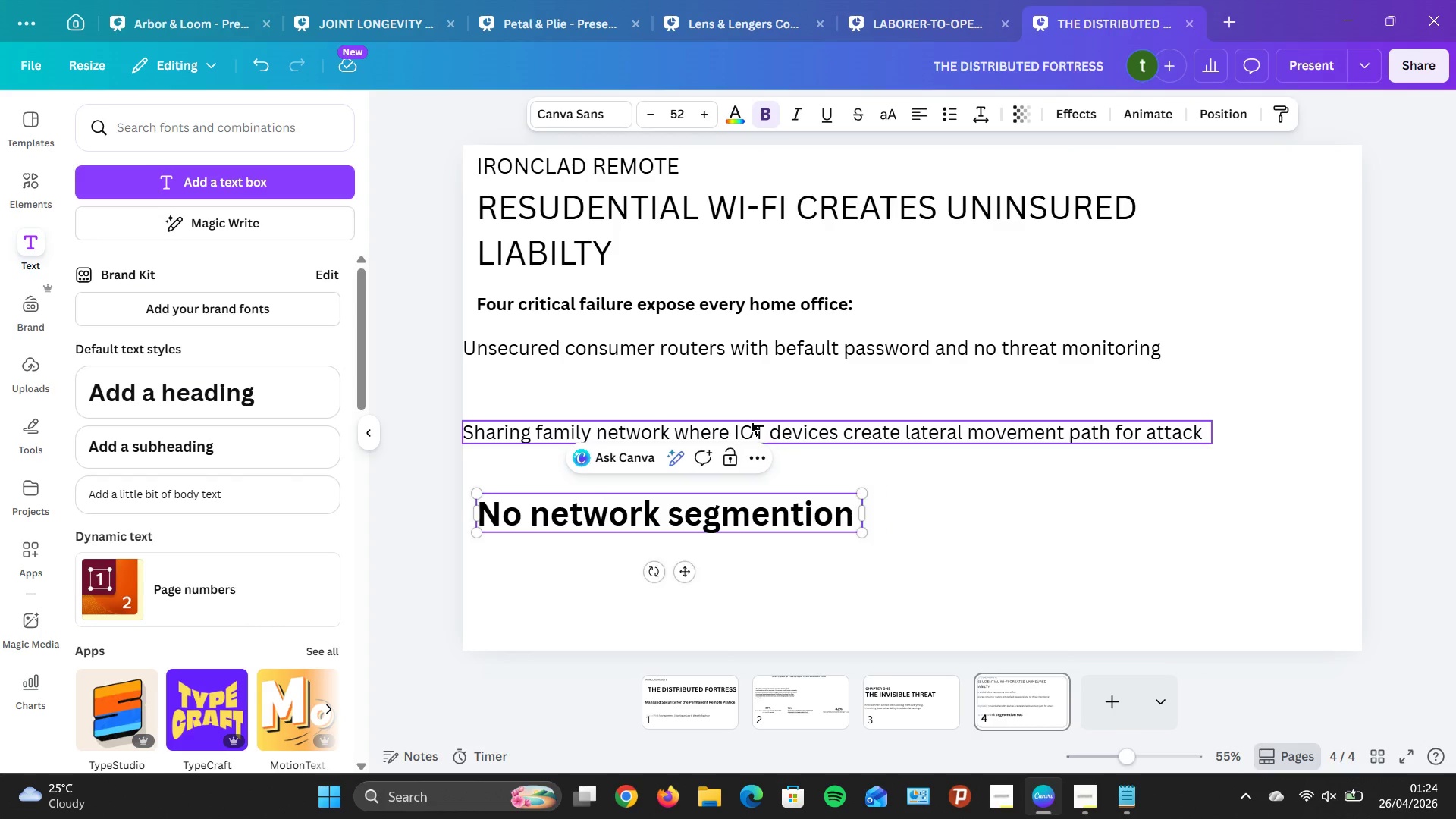 
key(Backspace)
 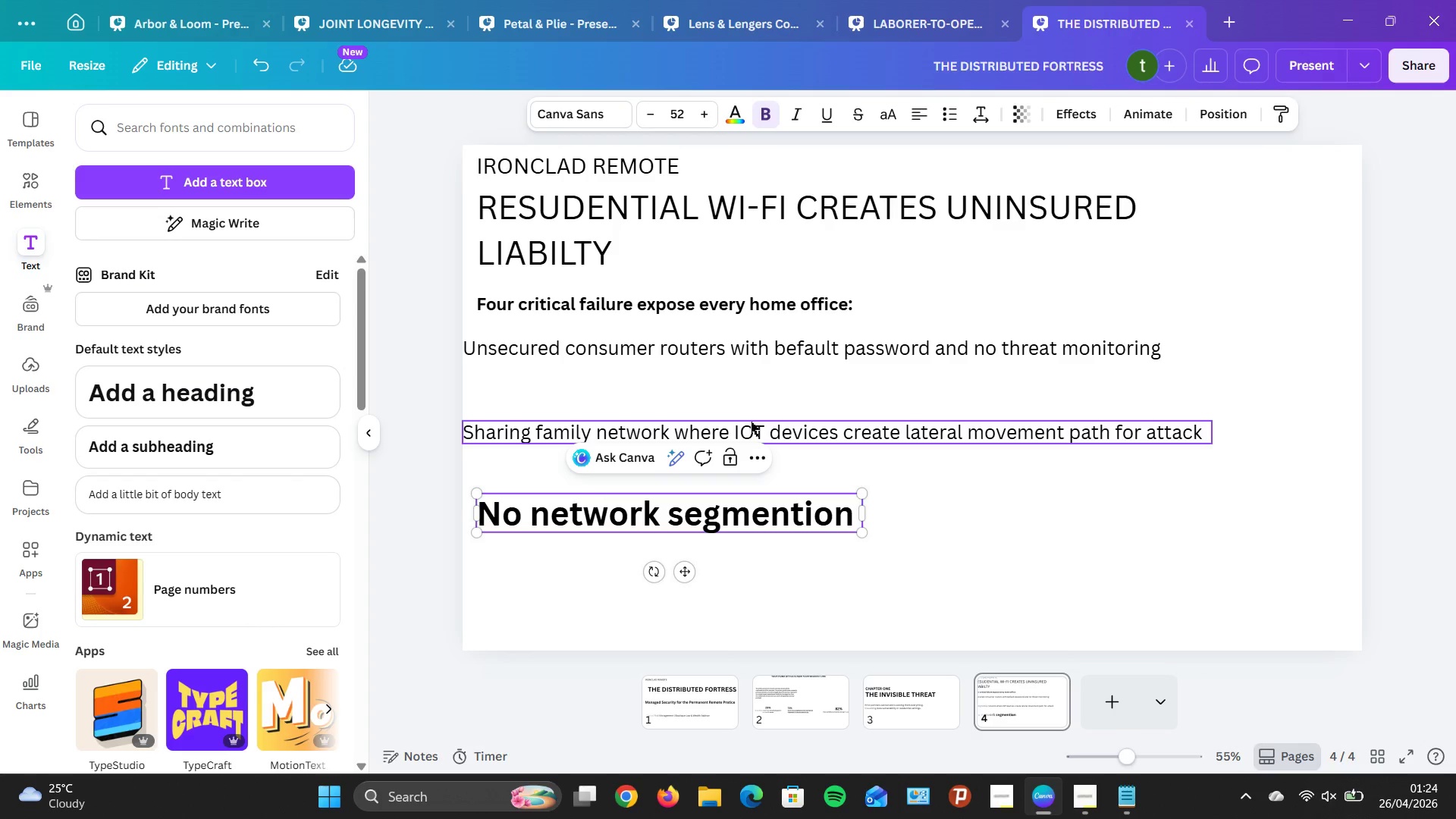 
wait(13.89)
 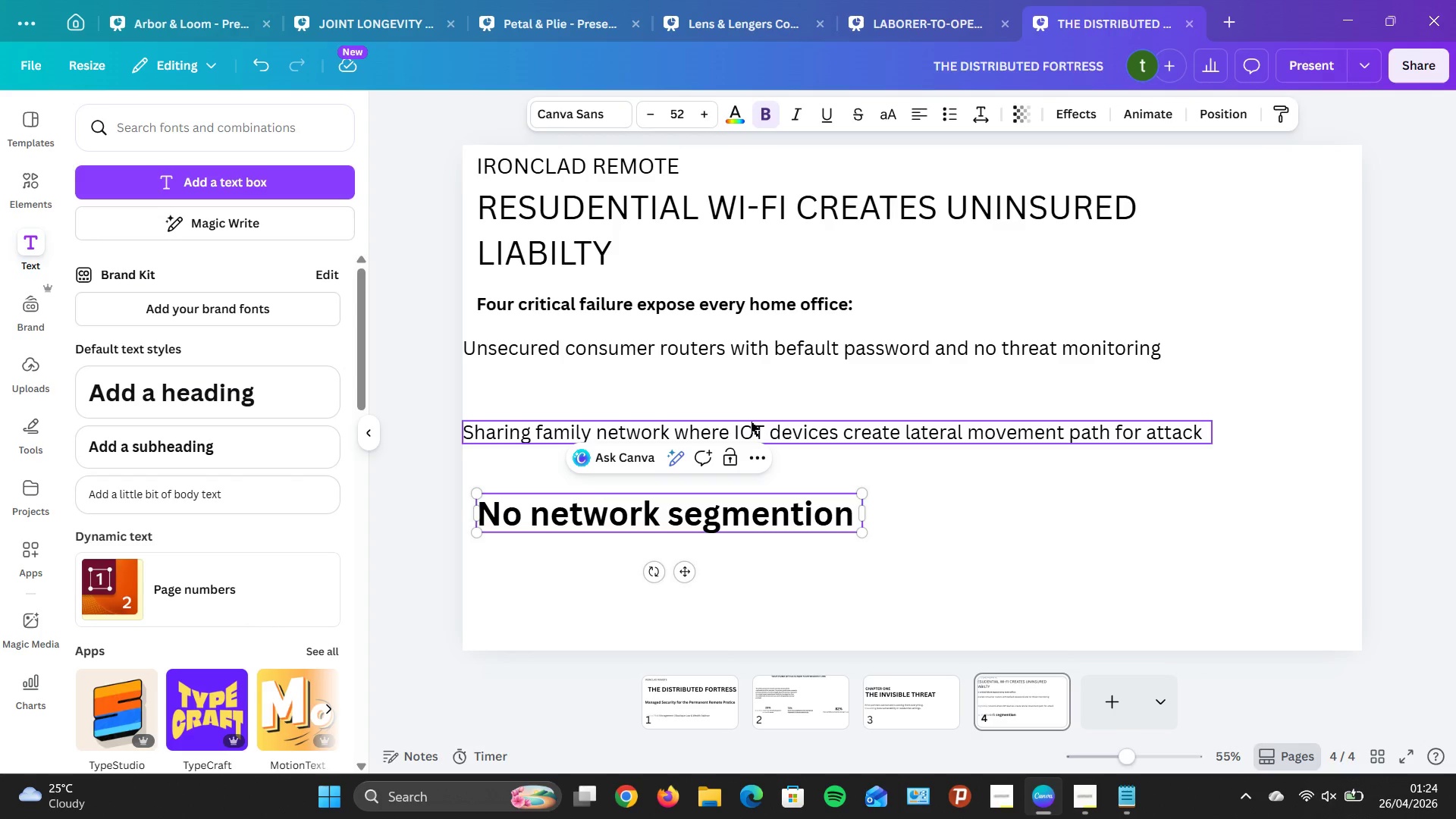 
left_click([853, 513])
 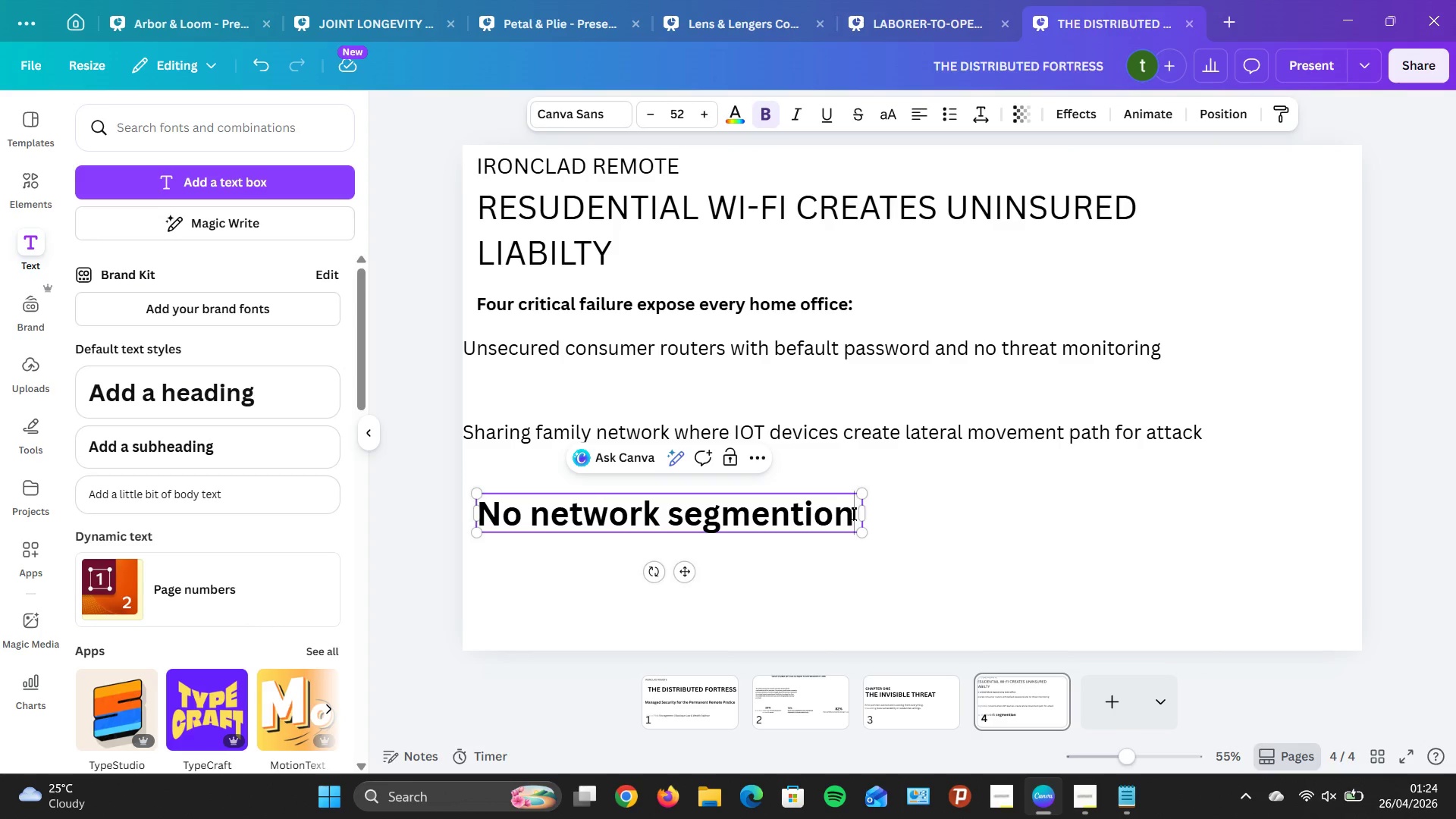 
type( -- work dada)
key(Backspace)
key(Backspace)
type(ta traveks along s)
key(Backspace)
key(Backspace)
type(sde )
 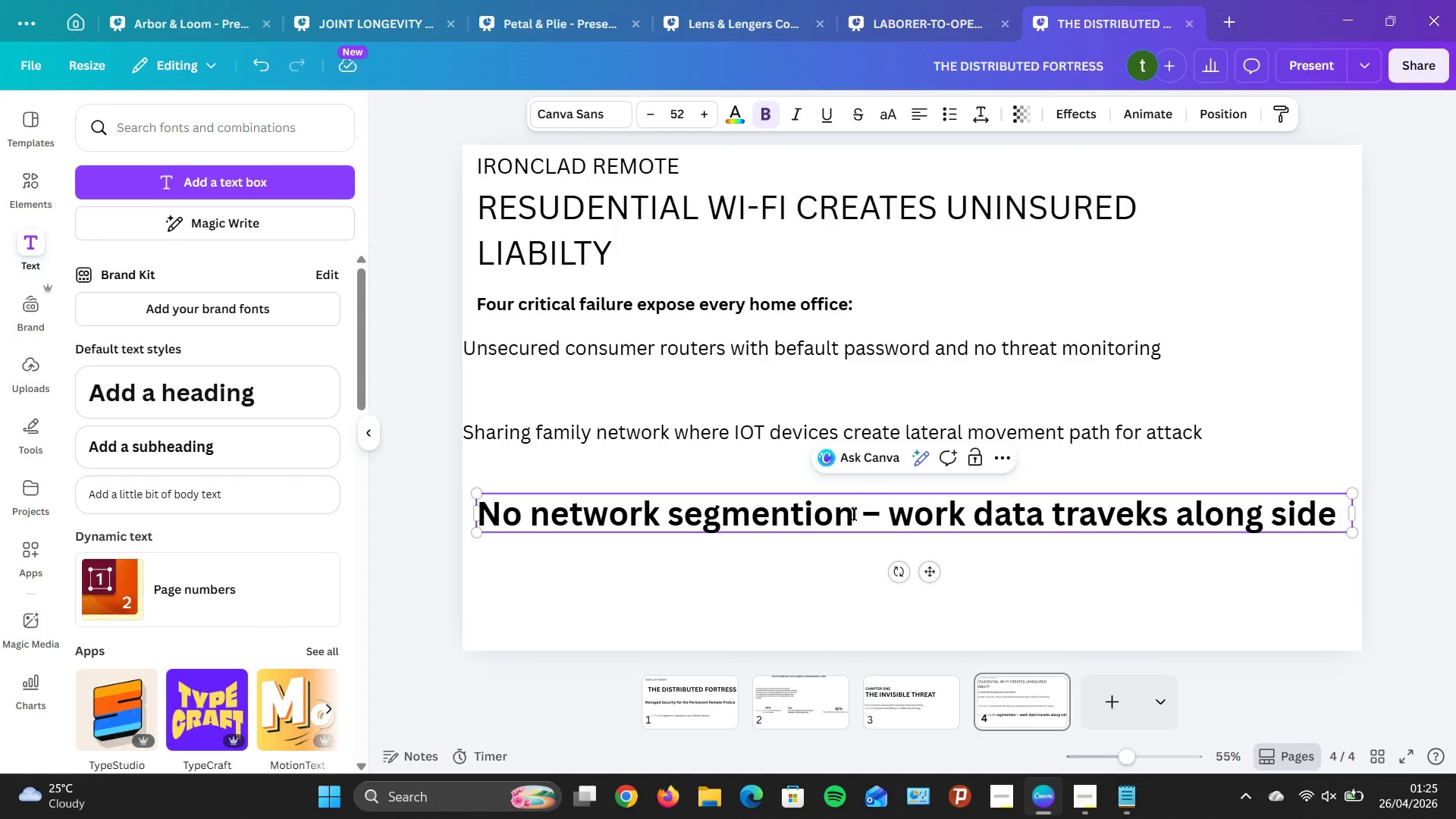 
hold_key(key=I, duration=3.64)
 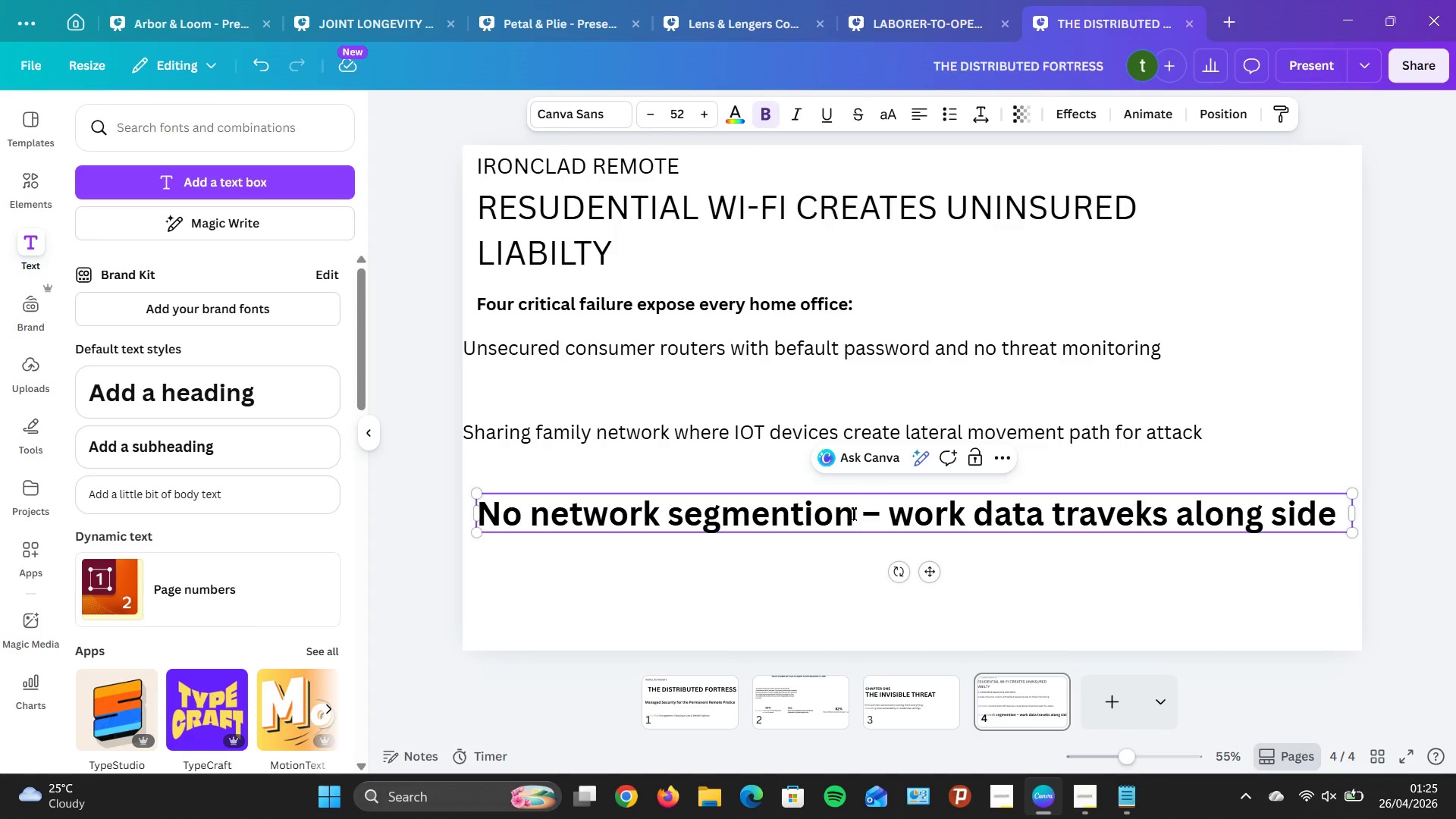 
key(ArrowLeft)
 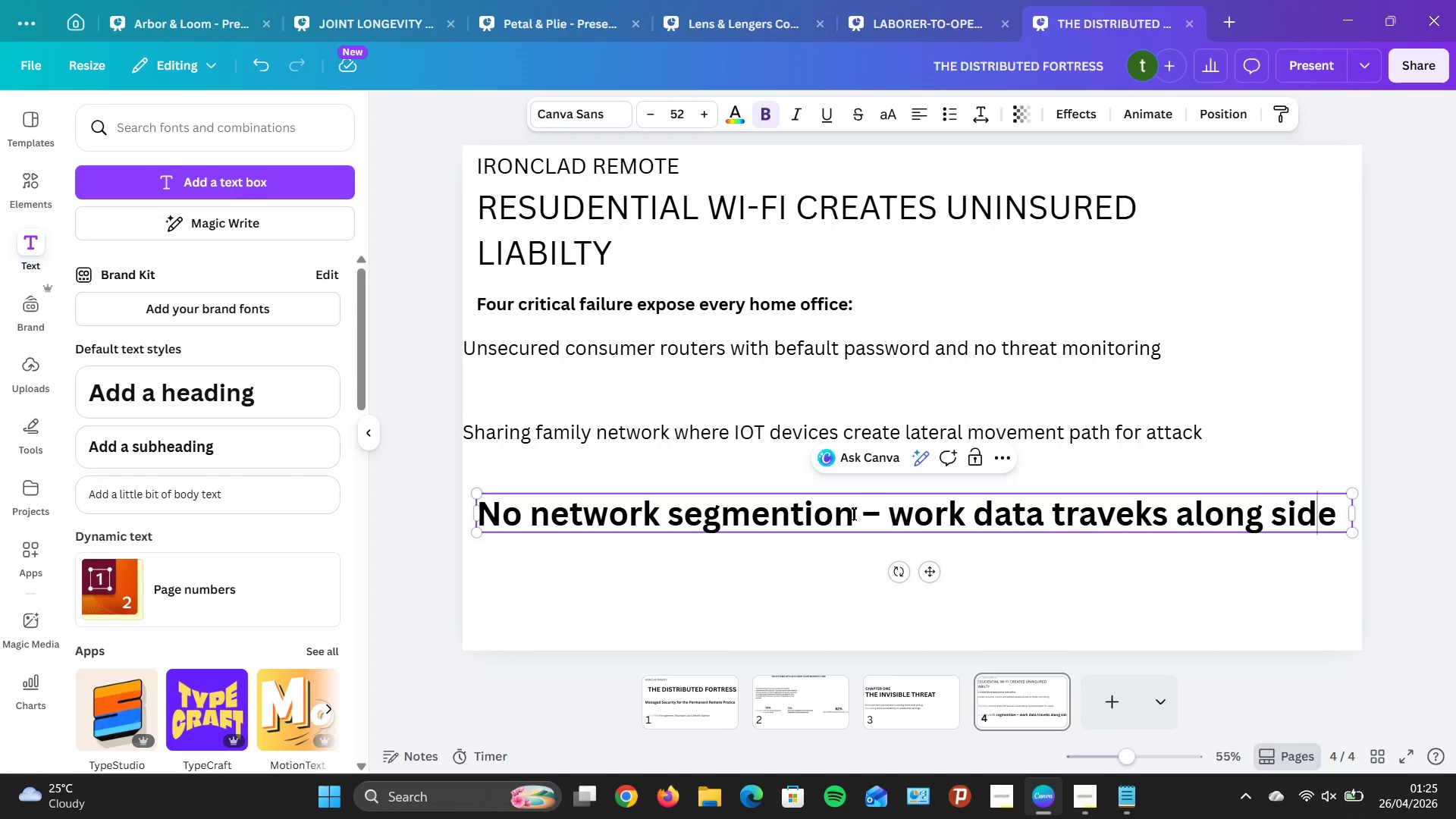 
key(ArrowLeft)
 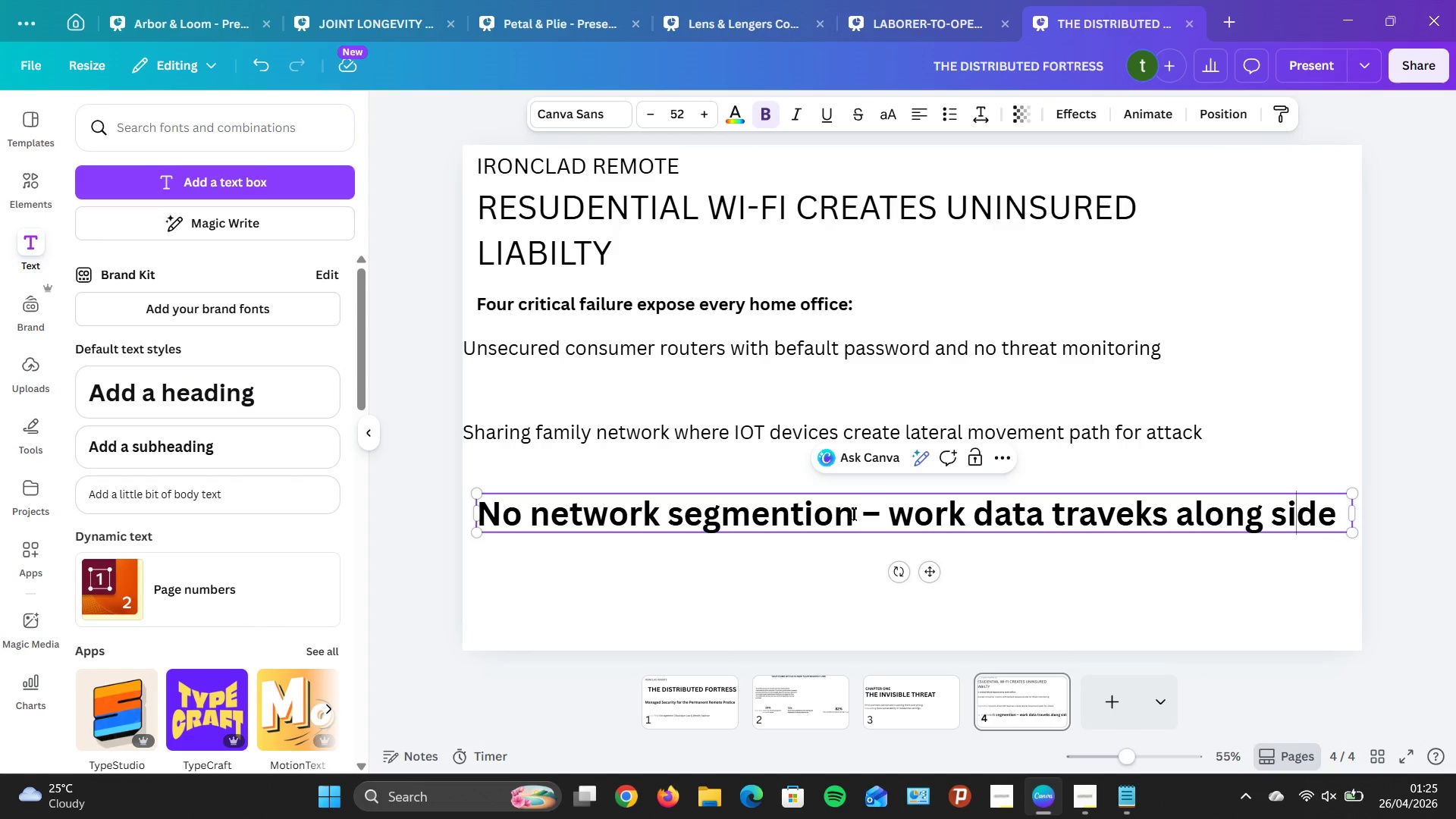 
key(ArrowLeft)
 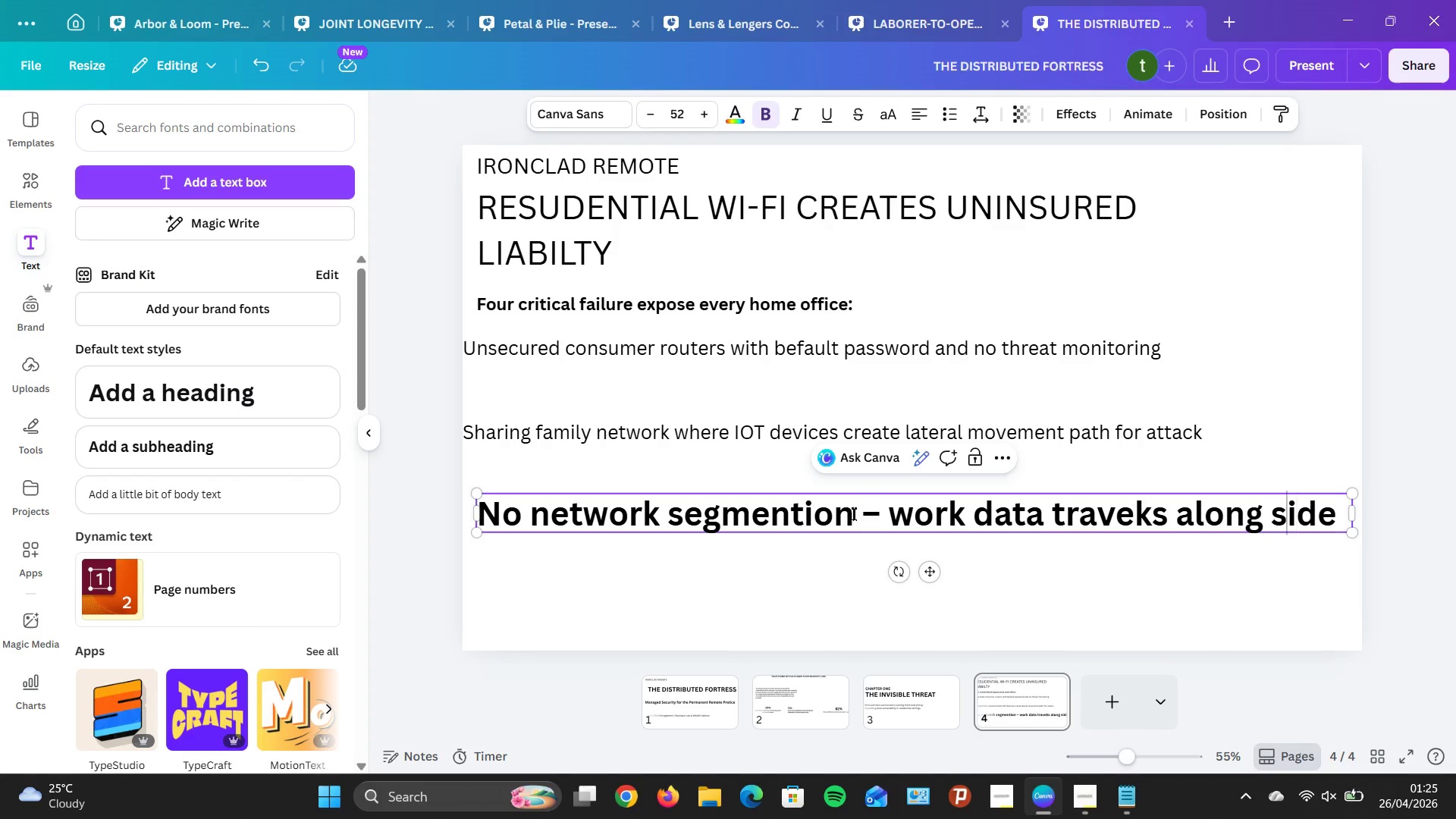 
key(ArrowLeft)
 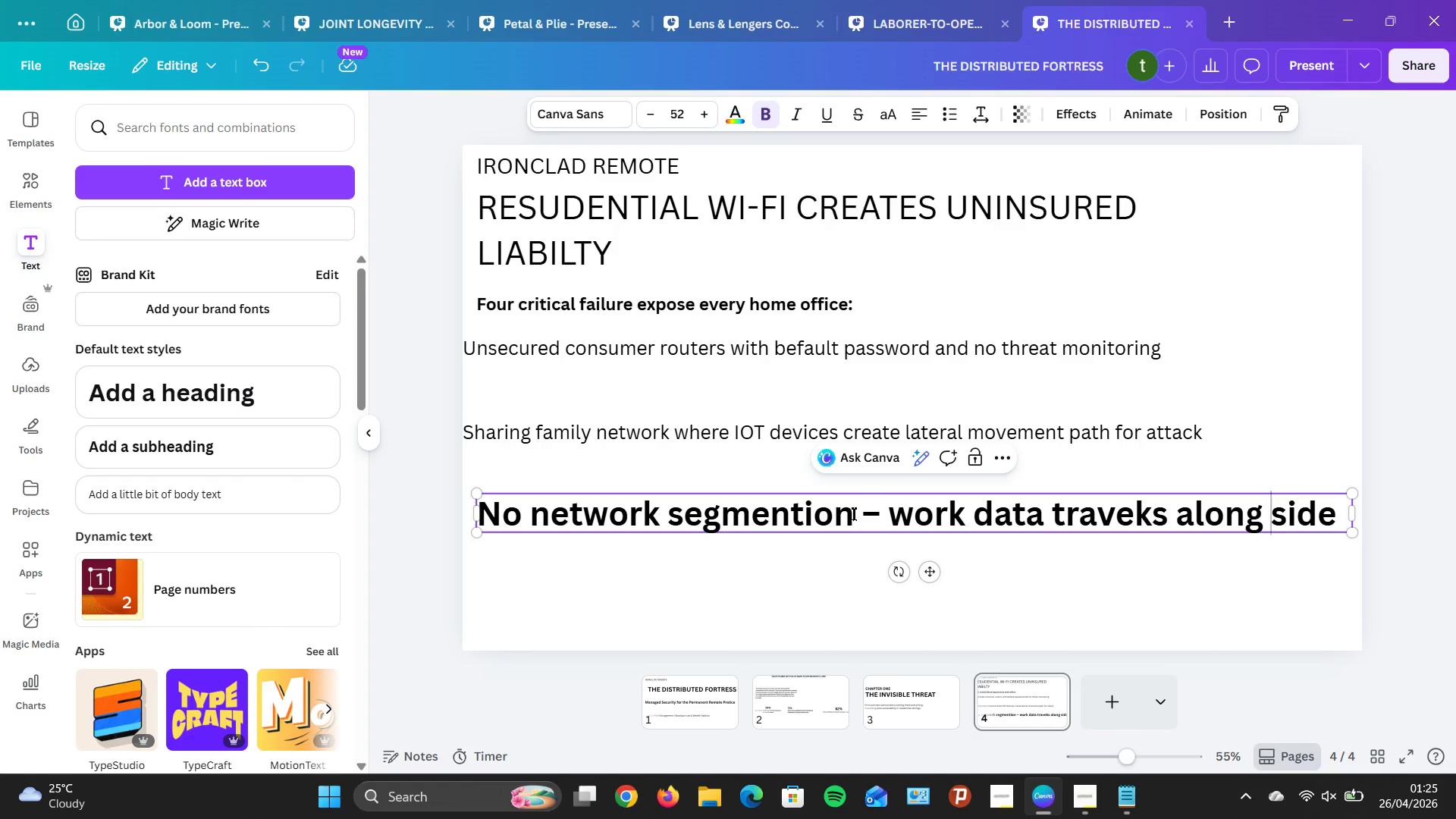 
key(ArrowLeft)
 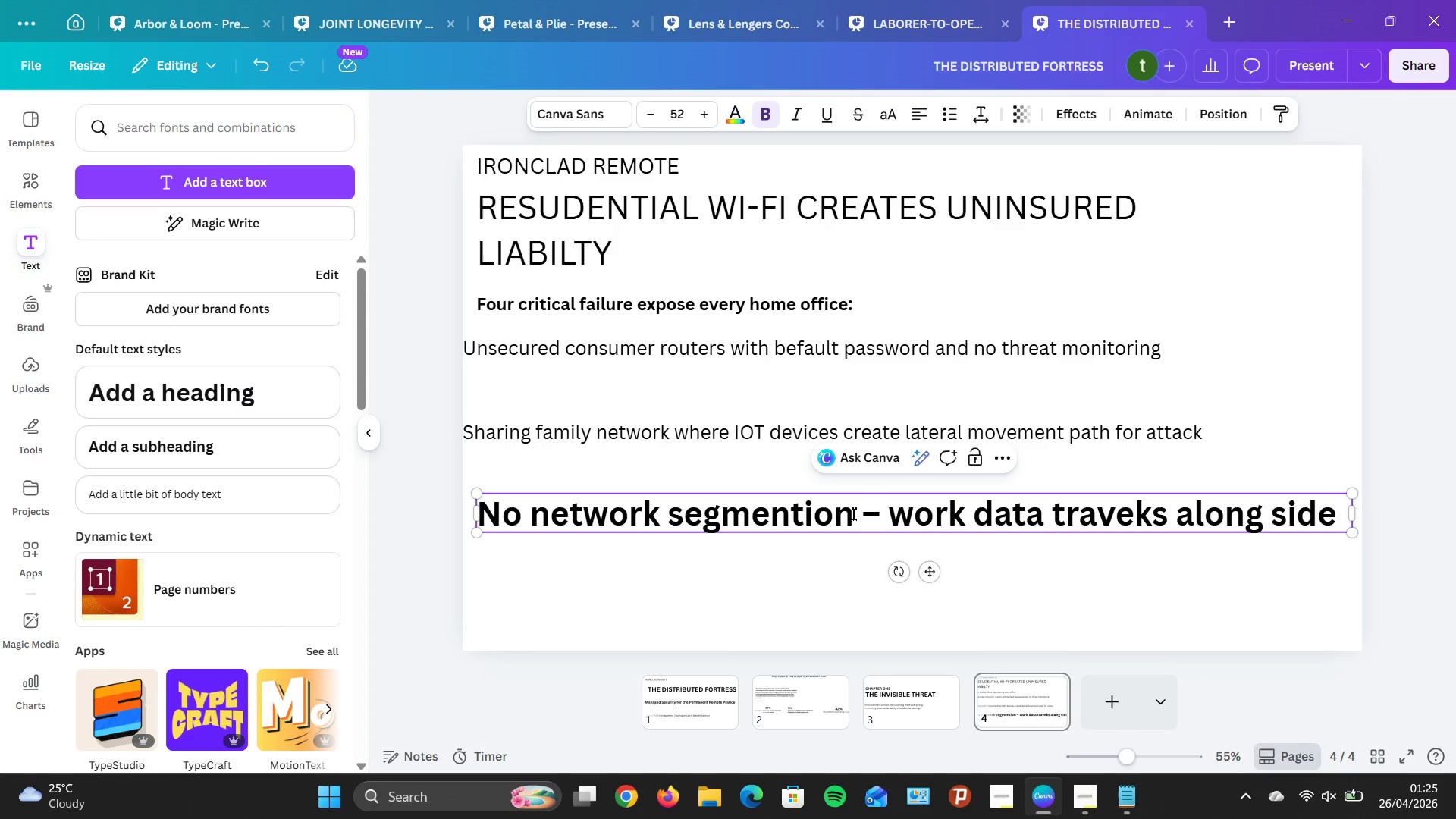 
key(Backspace)
 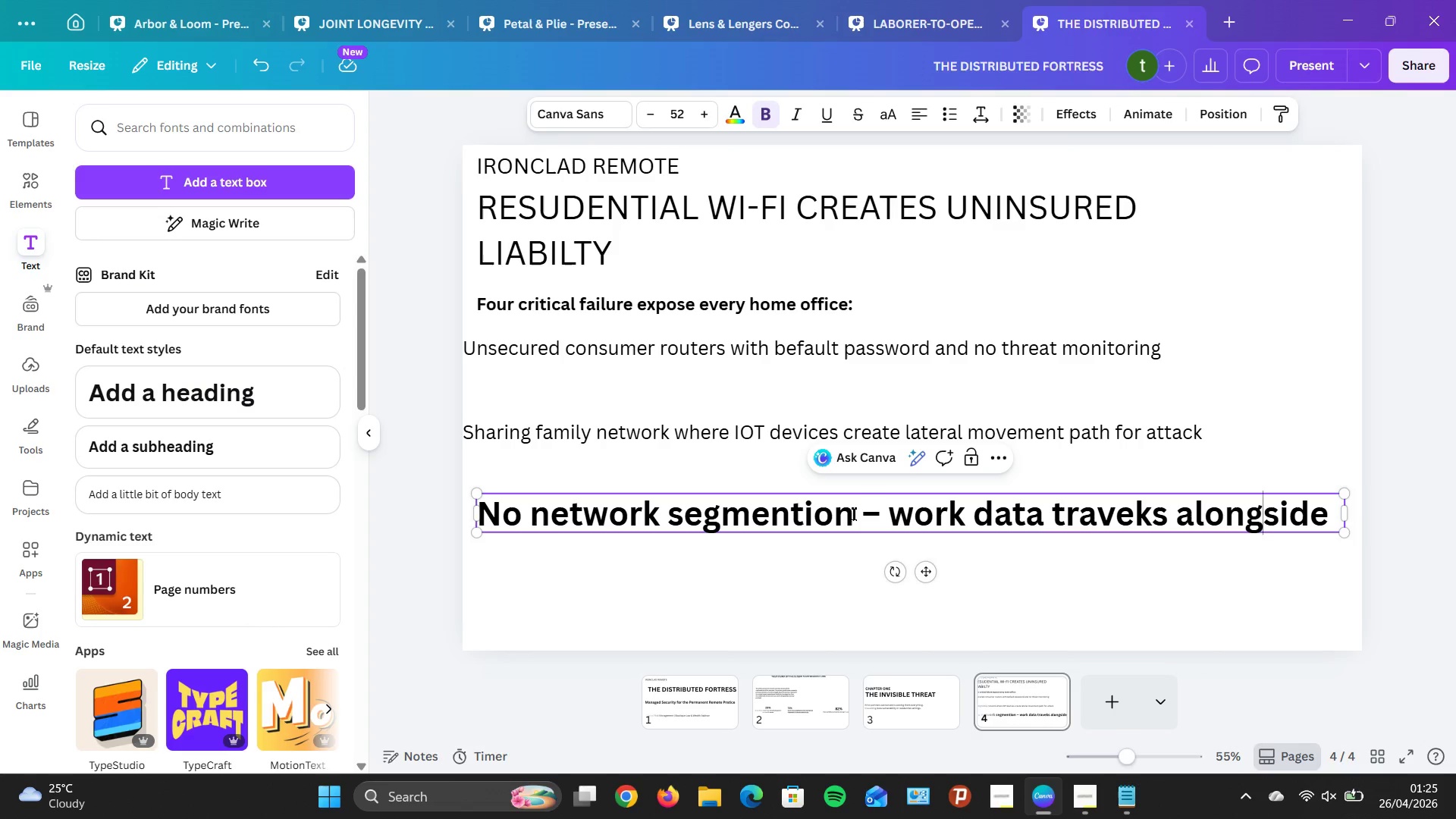 
hold_key(key=ArrowRight, duration=0.92)
 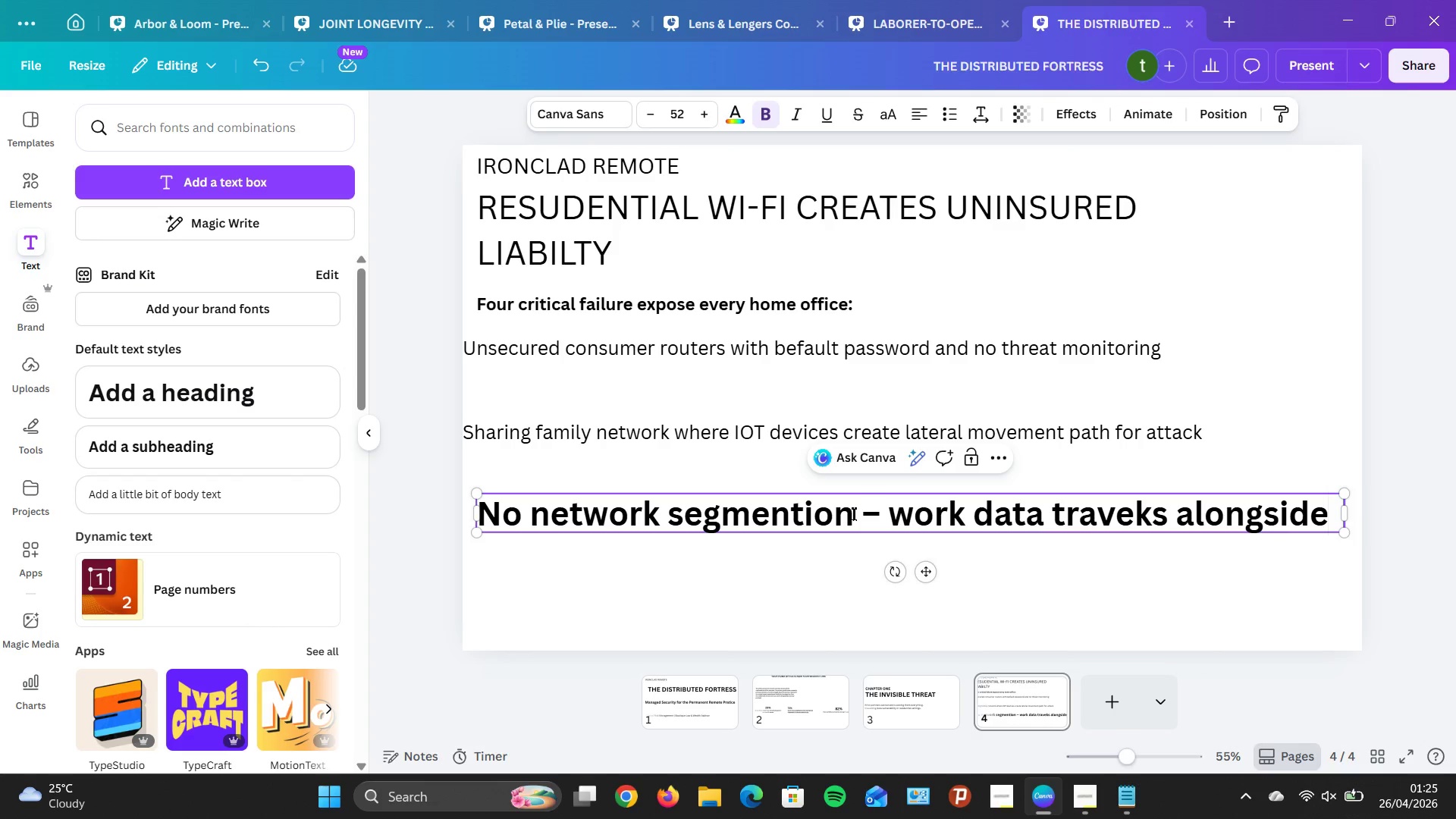 
key(ArrowRight)
 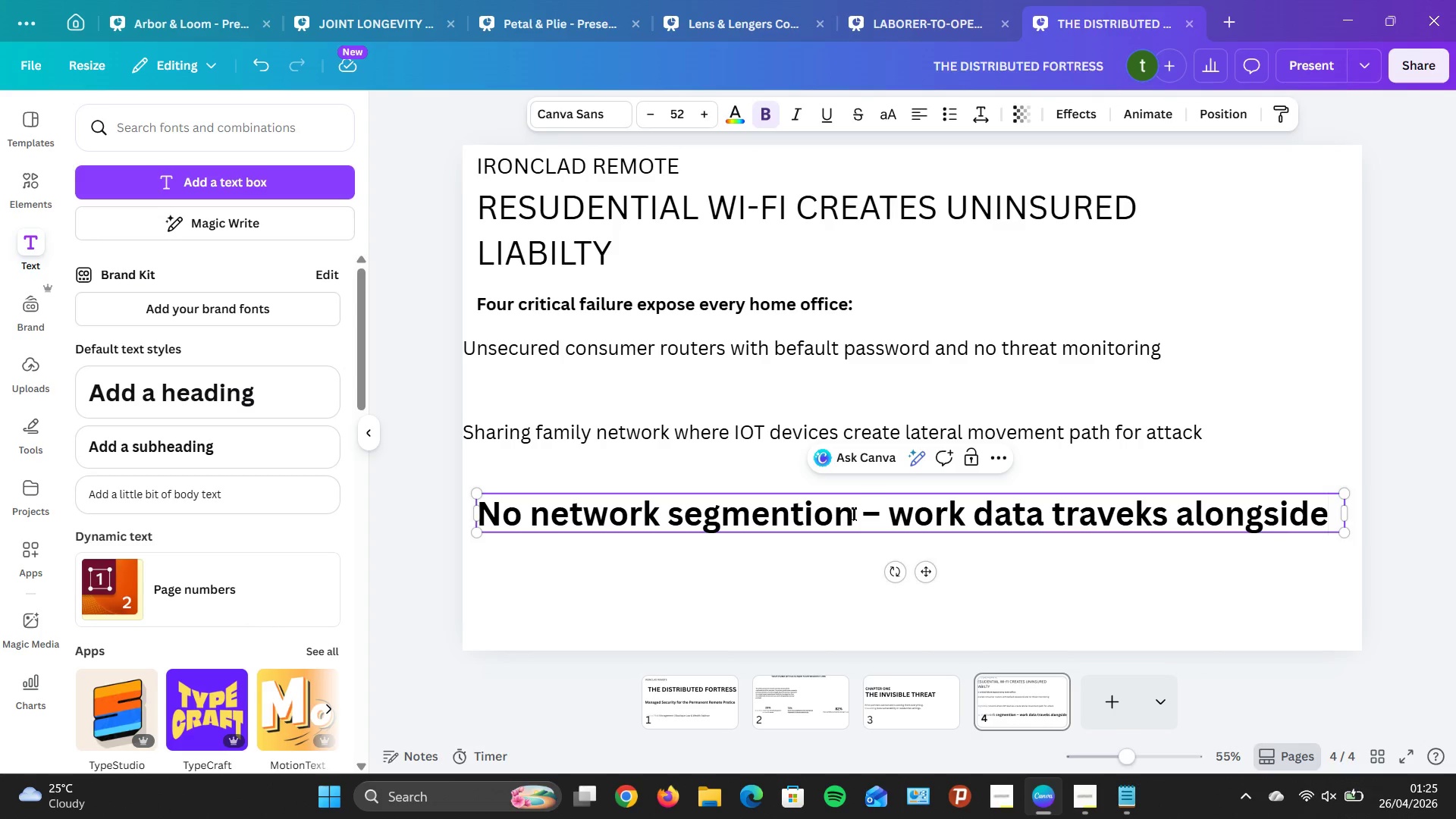 
key(ArrowRight)
 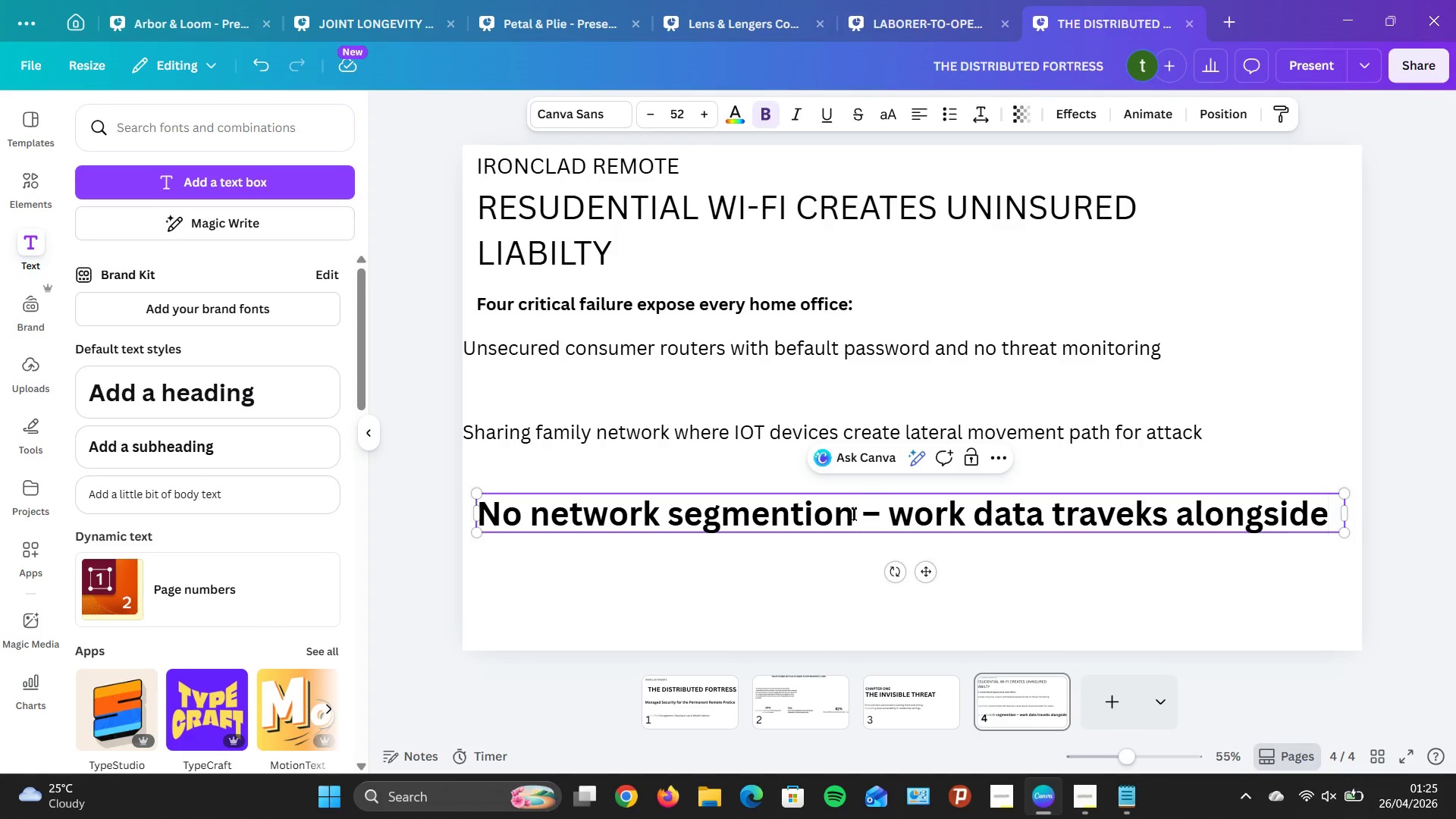 
key(ArrowRight)
 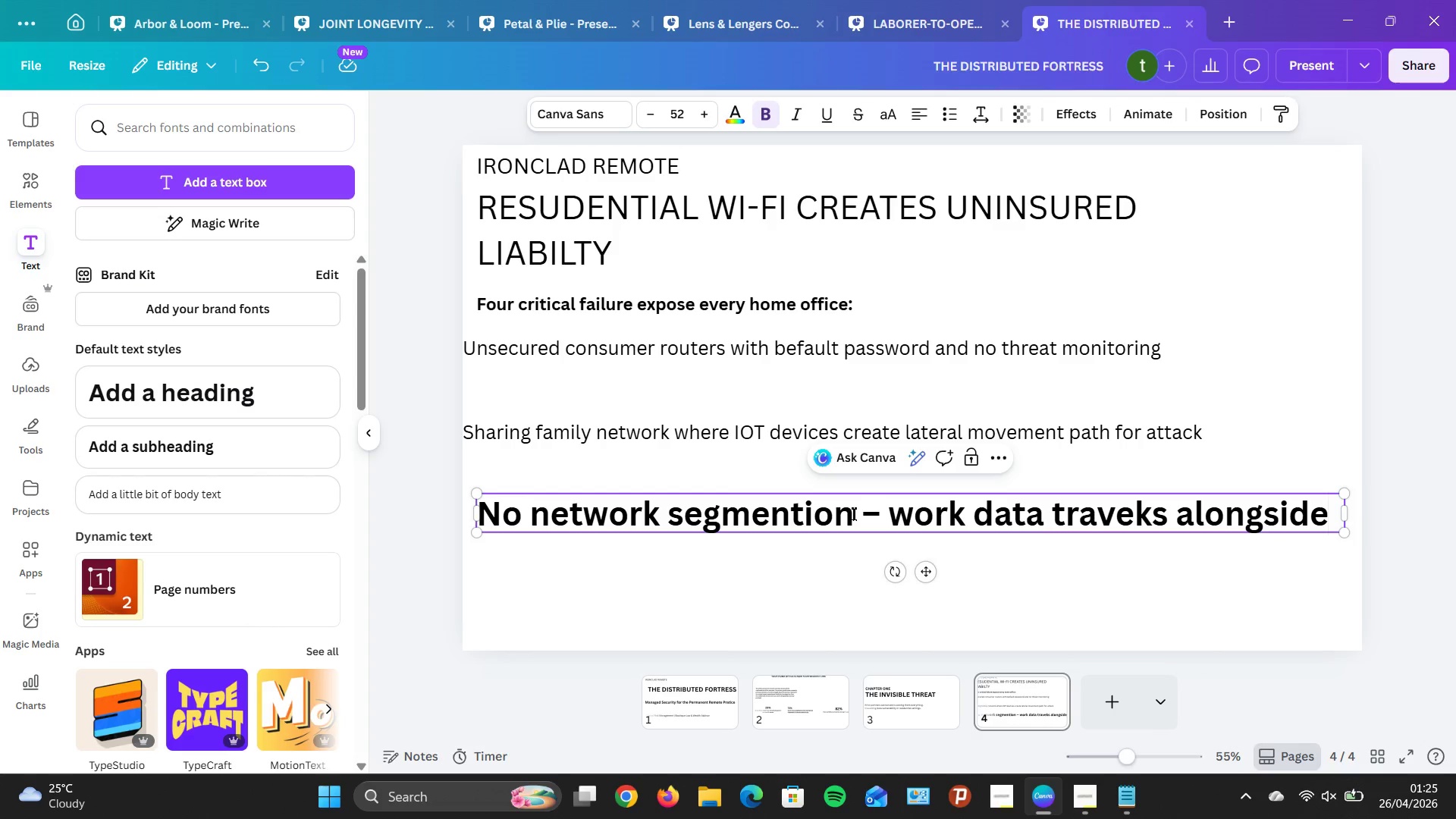 
key(ArrowRight)
 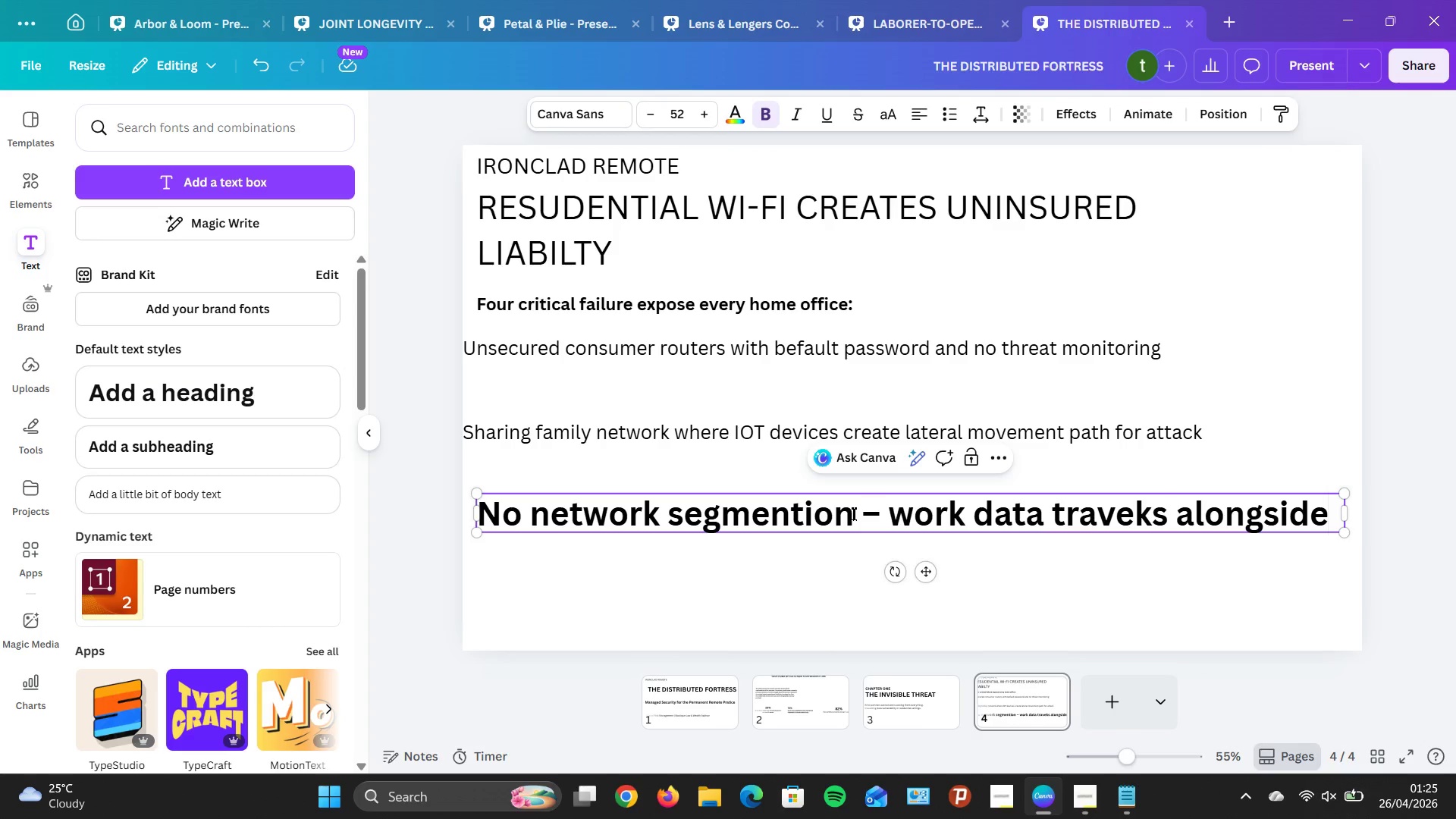 
type(NEWTFKI)
key(Backspace)
key(Backspace)
key(Backspace)
key(Backspace)
type(FLIF)
key(Backspace)
key(Backspace)
key(Backspace)
key(Backspace)
 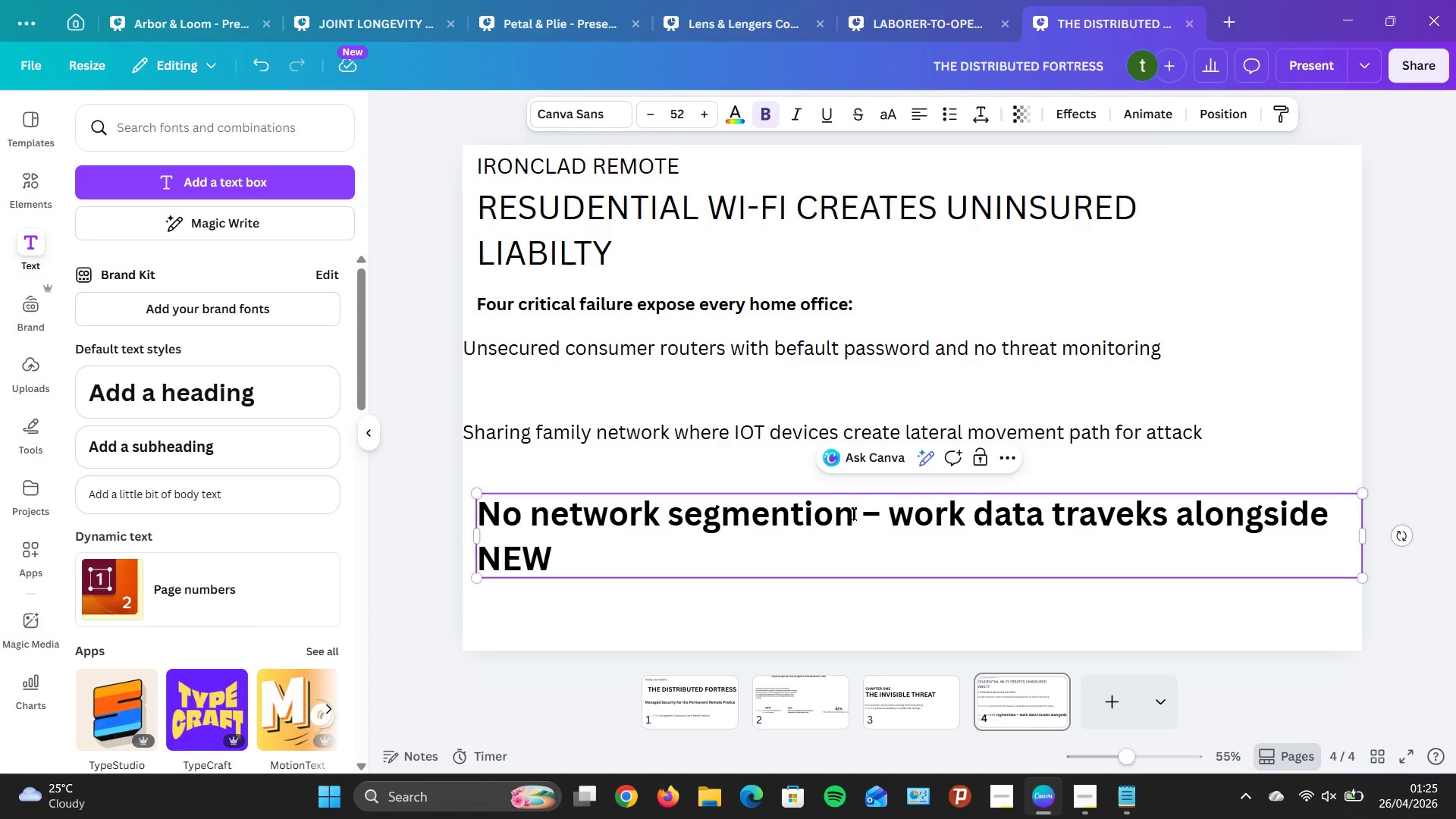 
wait(11.27)
 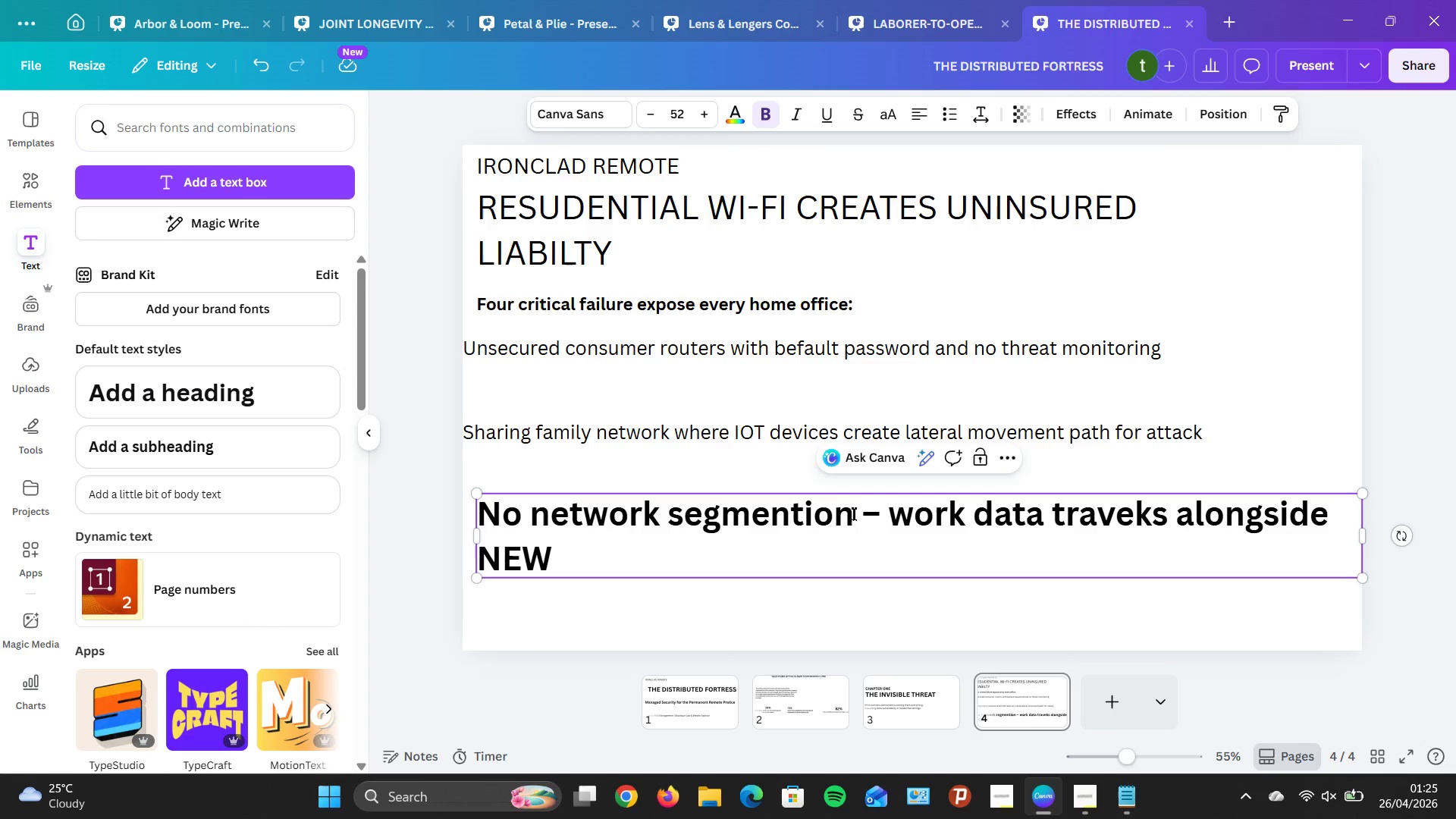 
type(AND )
key(Backspace)
key(Backspace)
key(Backspace)
key(Backspace)
key(Backspace)
key(Backspace)
key(Backspace)
 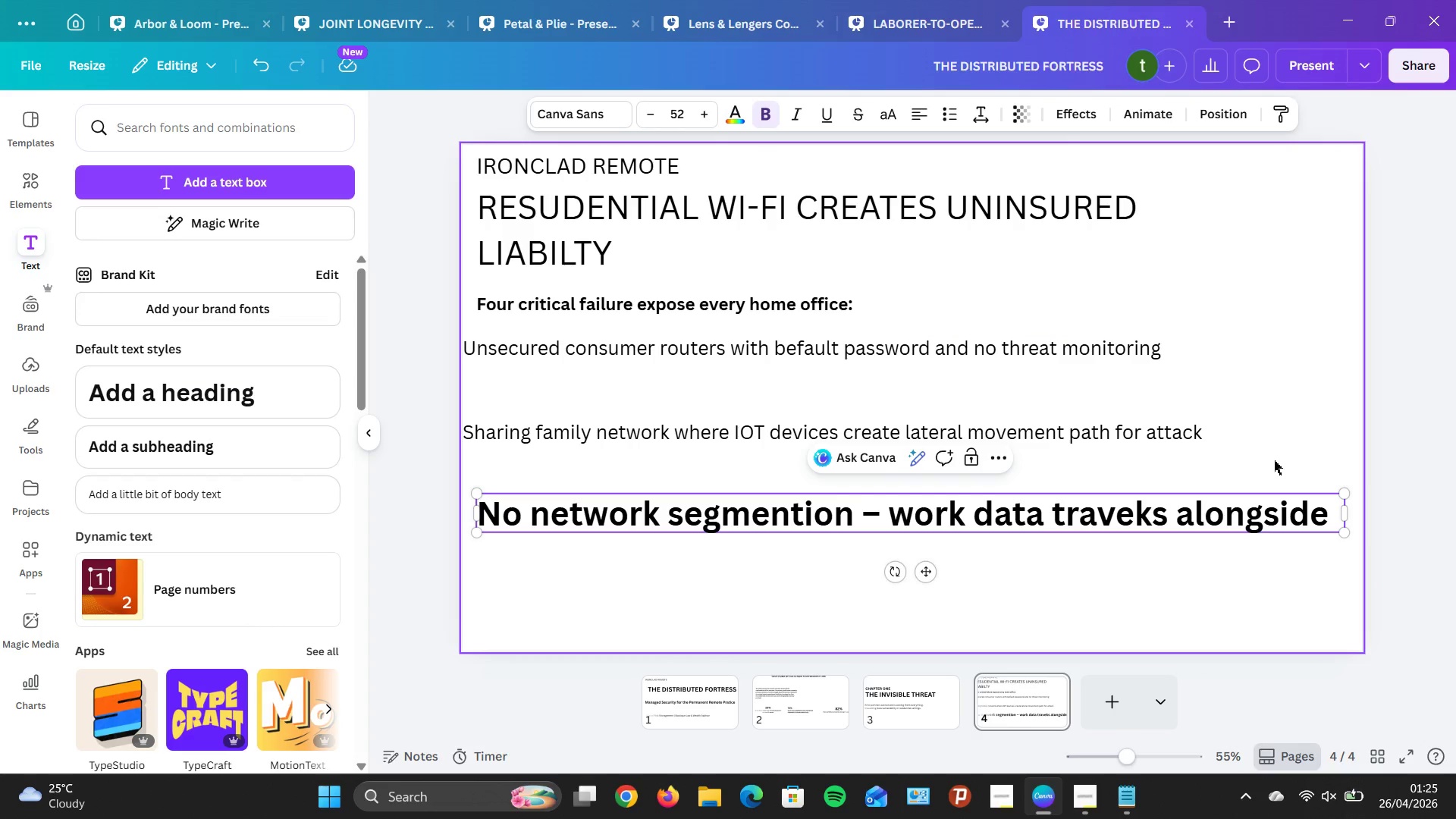 
left_click([1320, 519])
 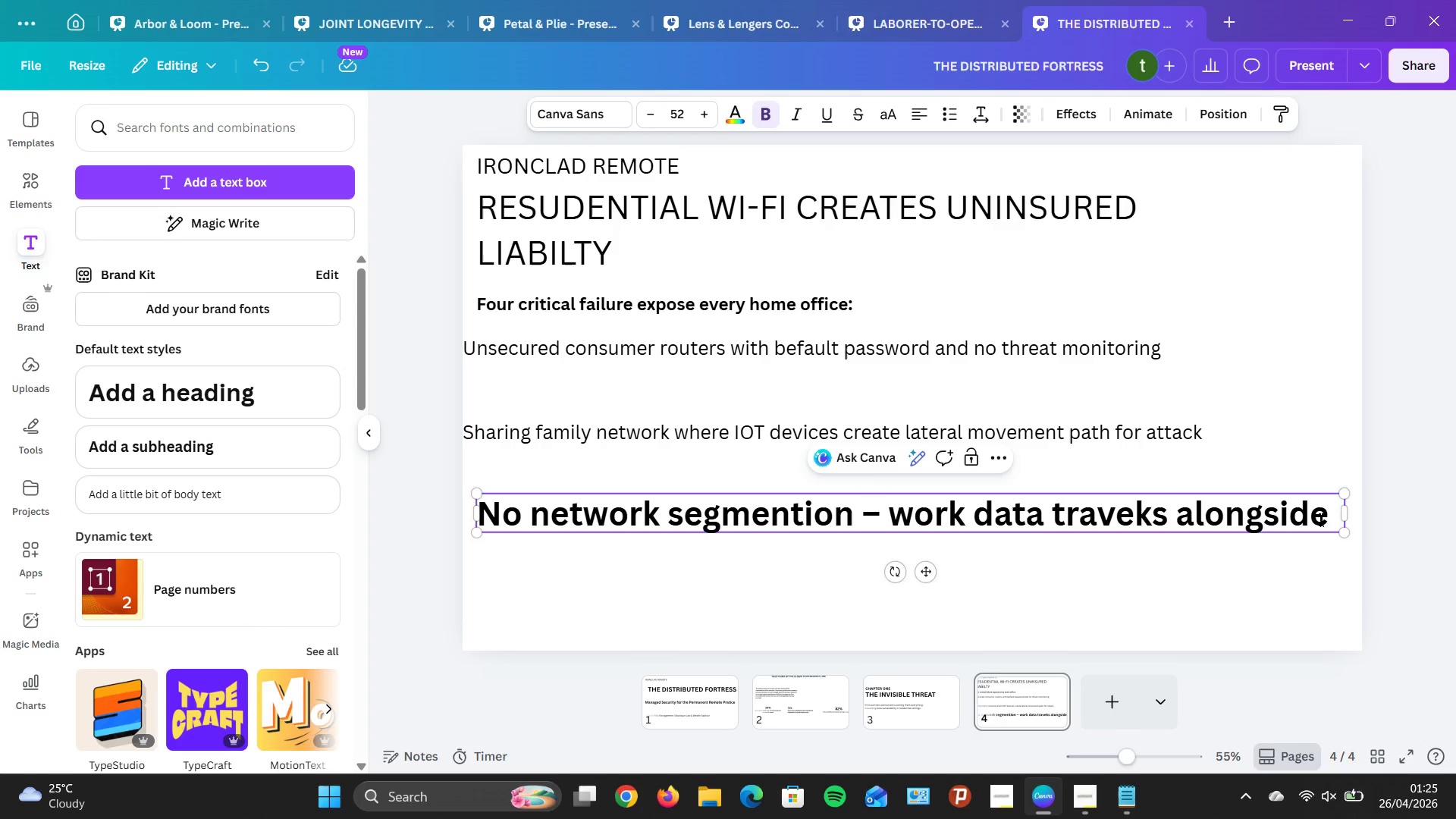 
wait(5.28)
 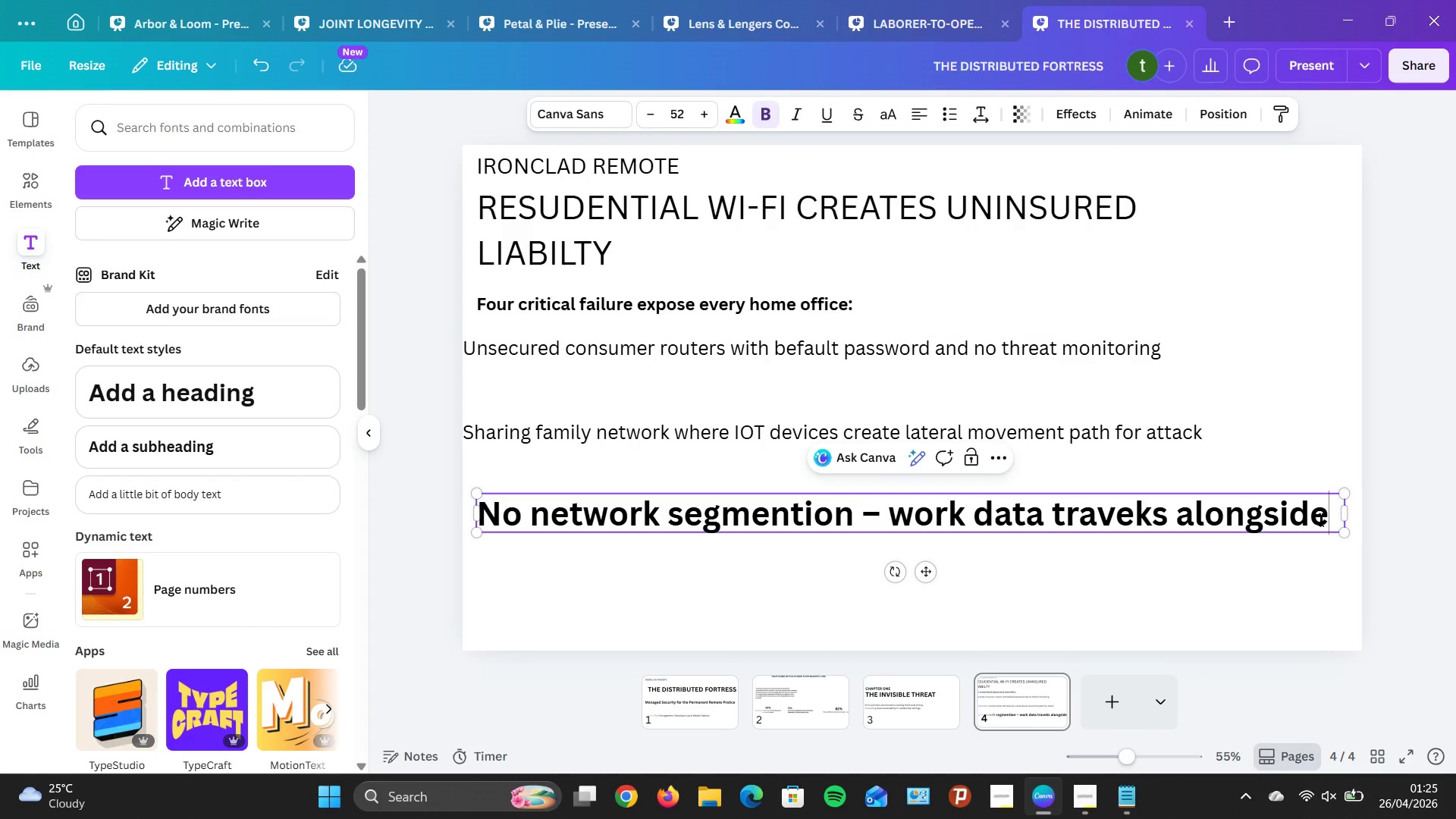 
type(Netflix)
 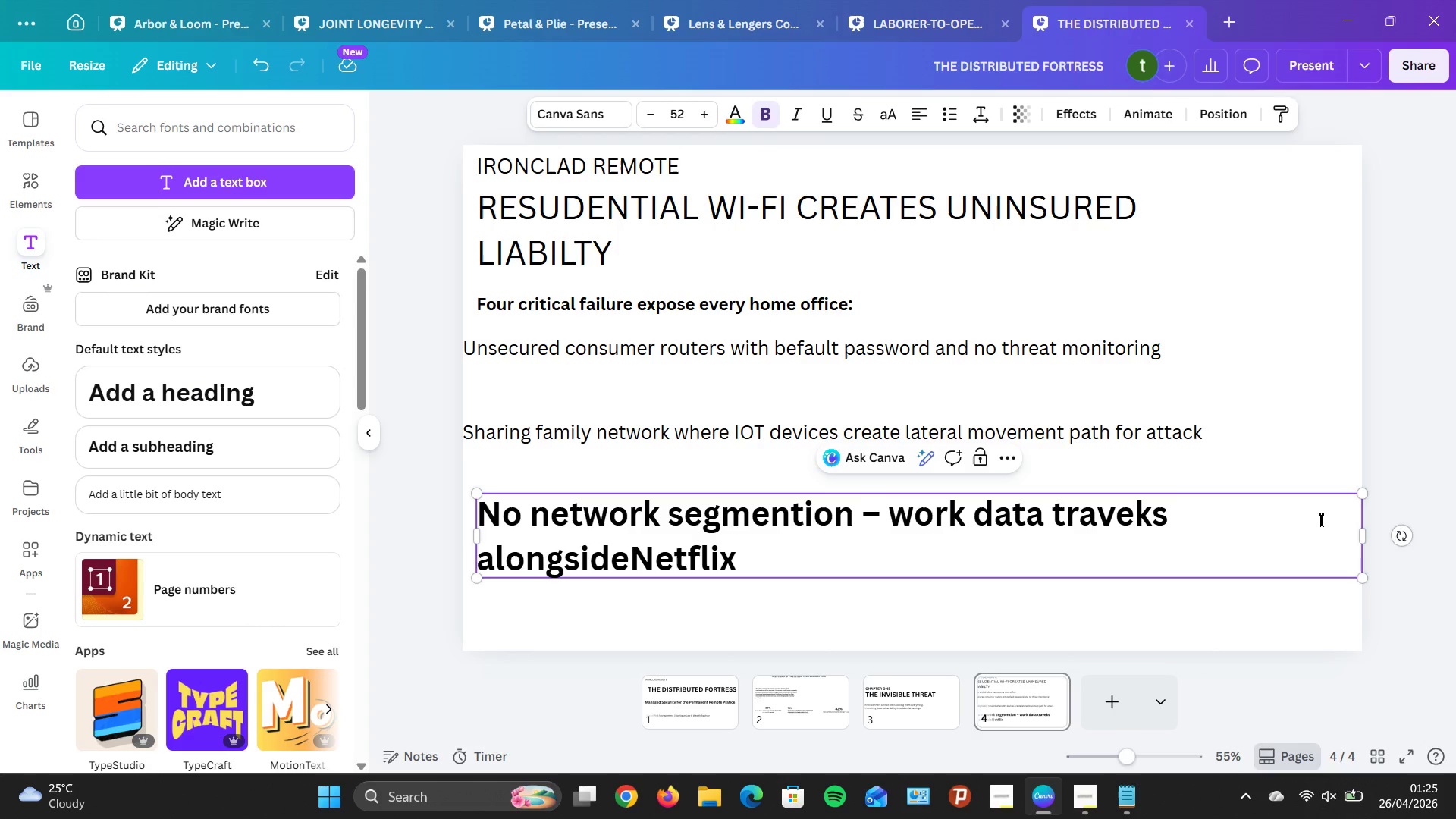 
key(Enter)
 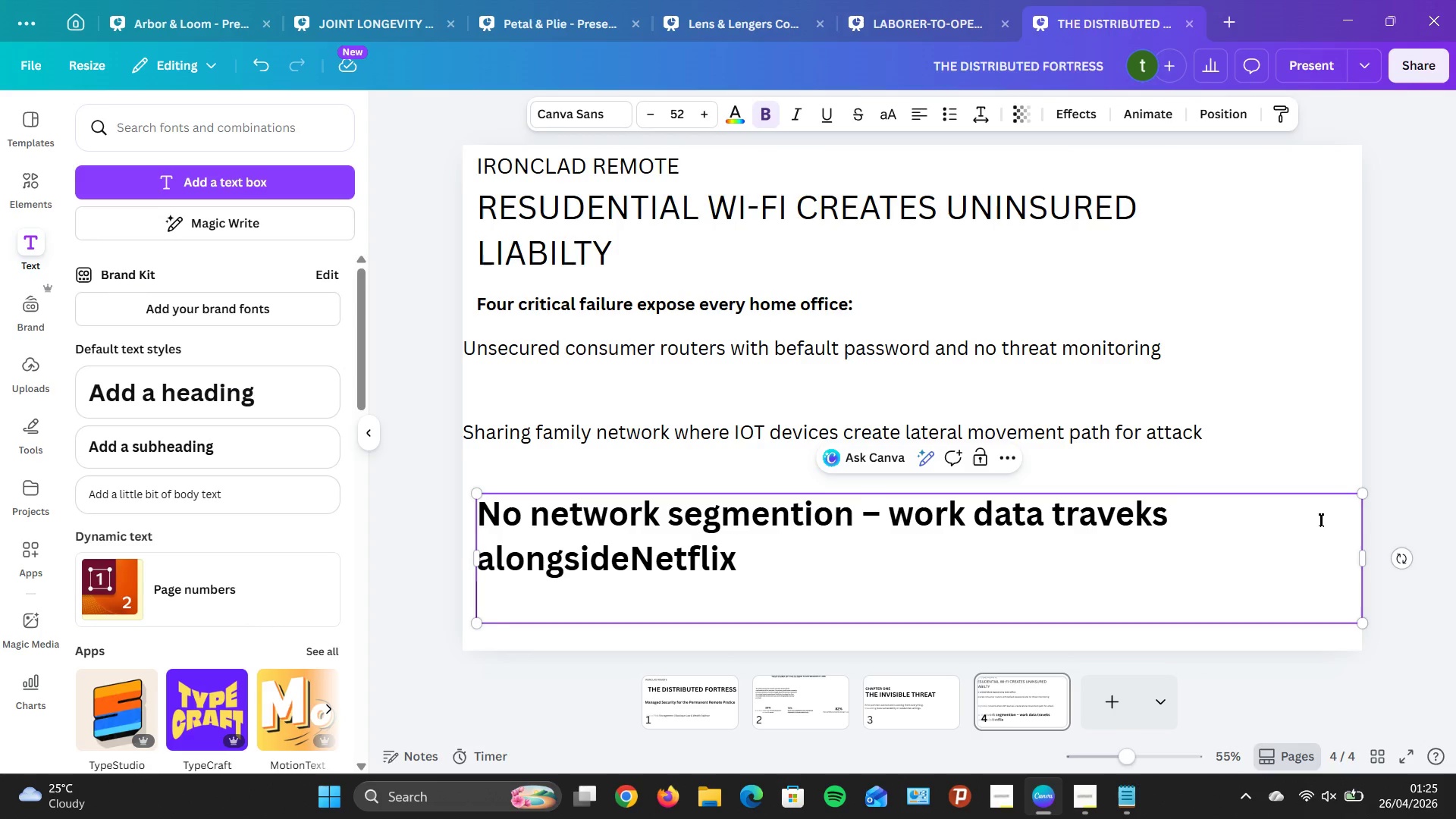 
type(adn )
 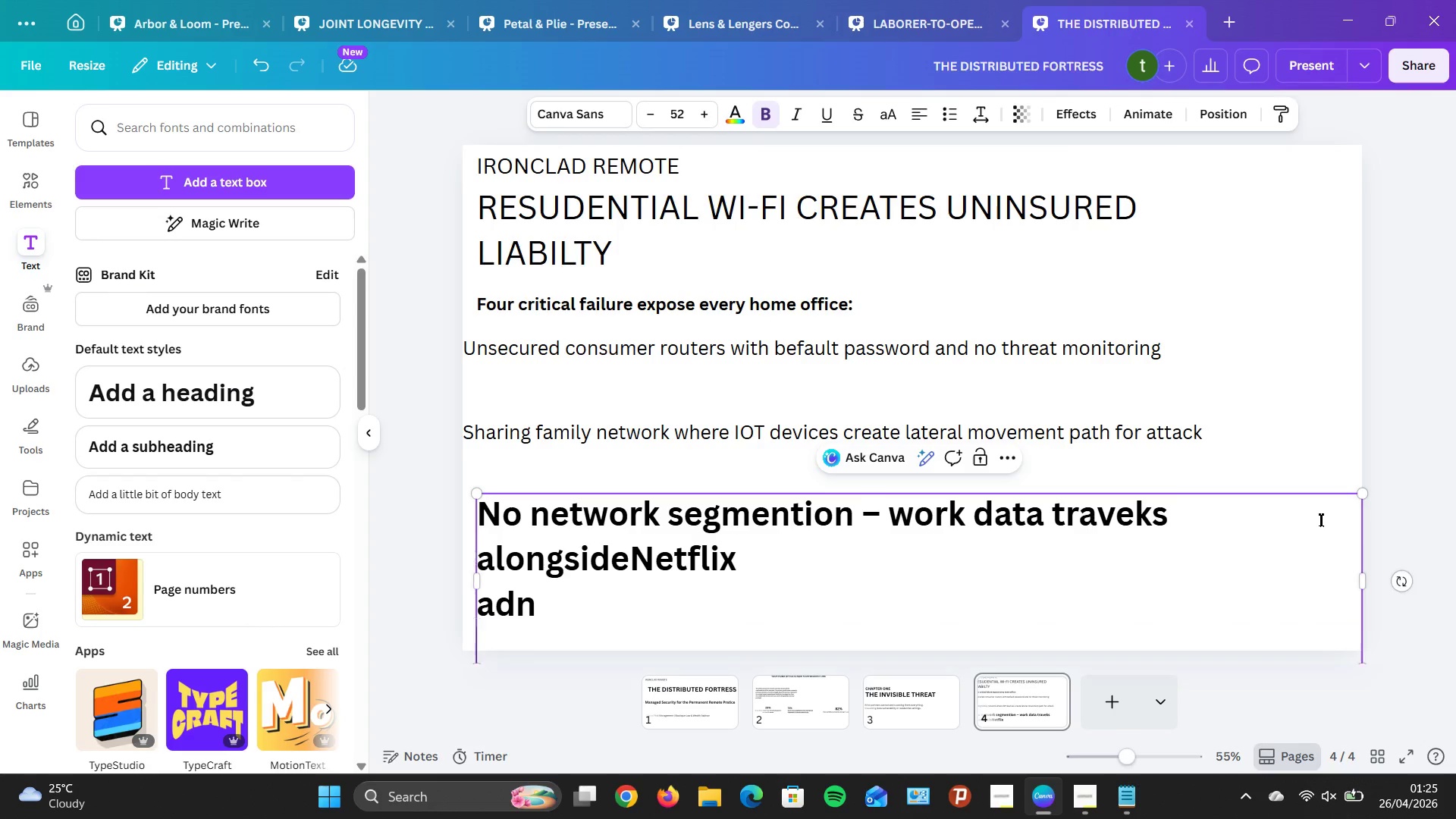 
key(Enter)
 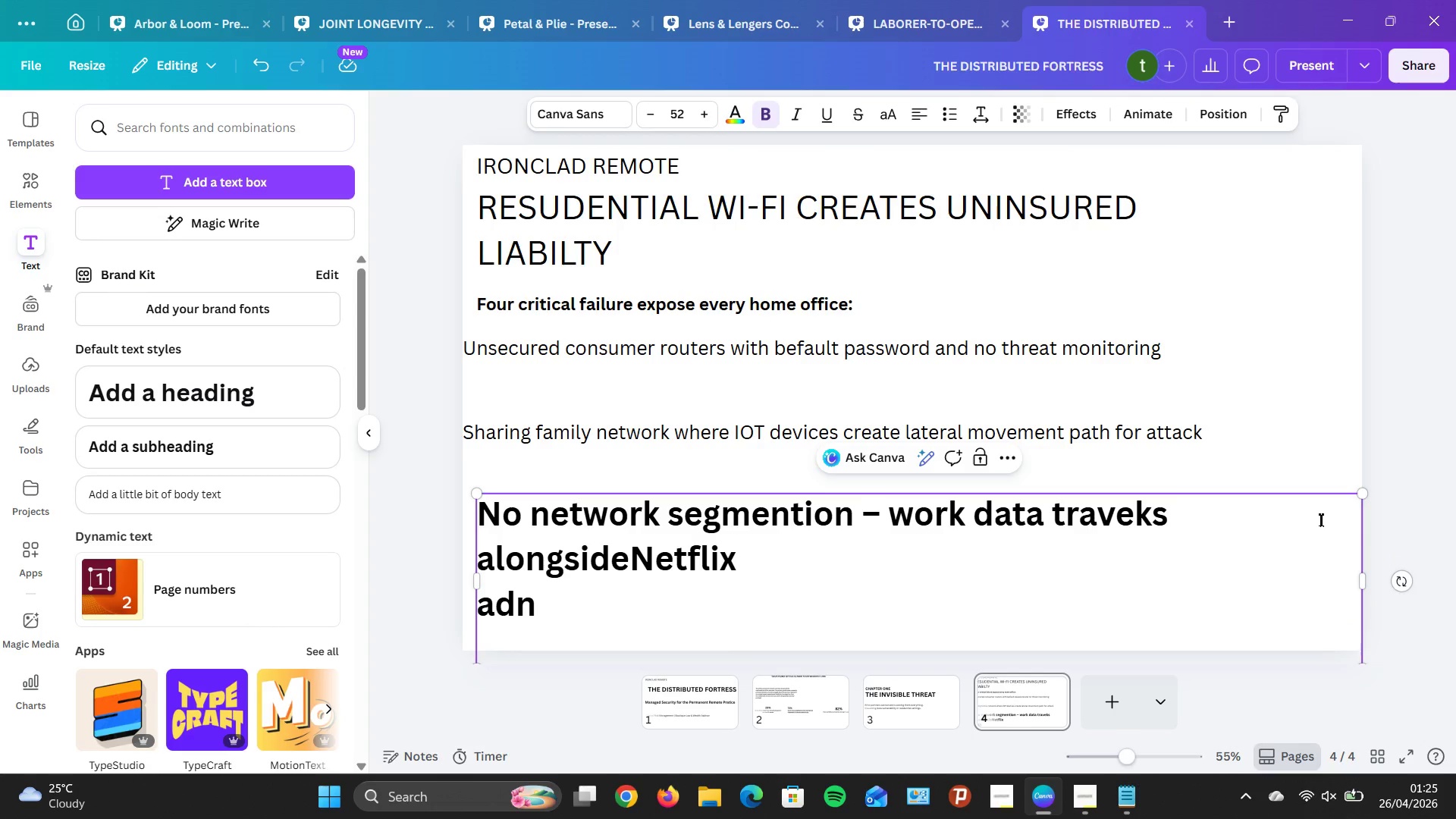 
key(G)
 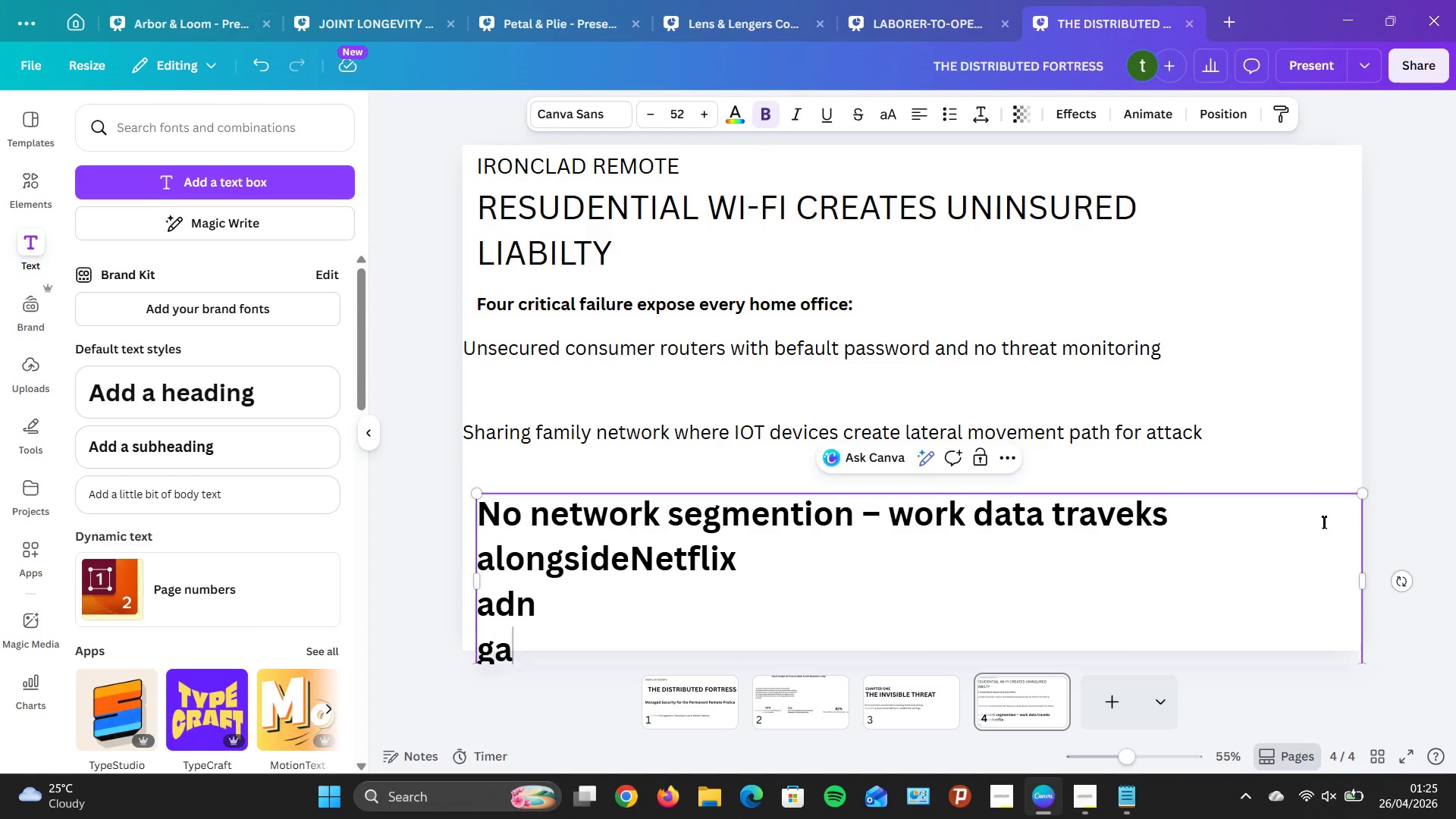 
type(ame rea)
 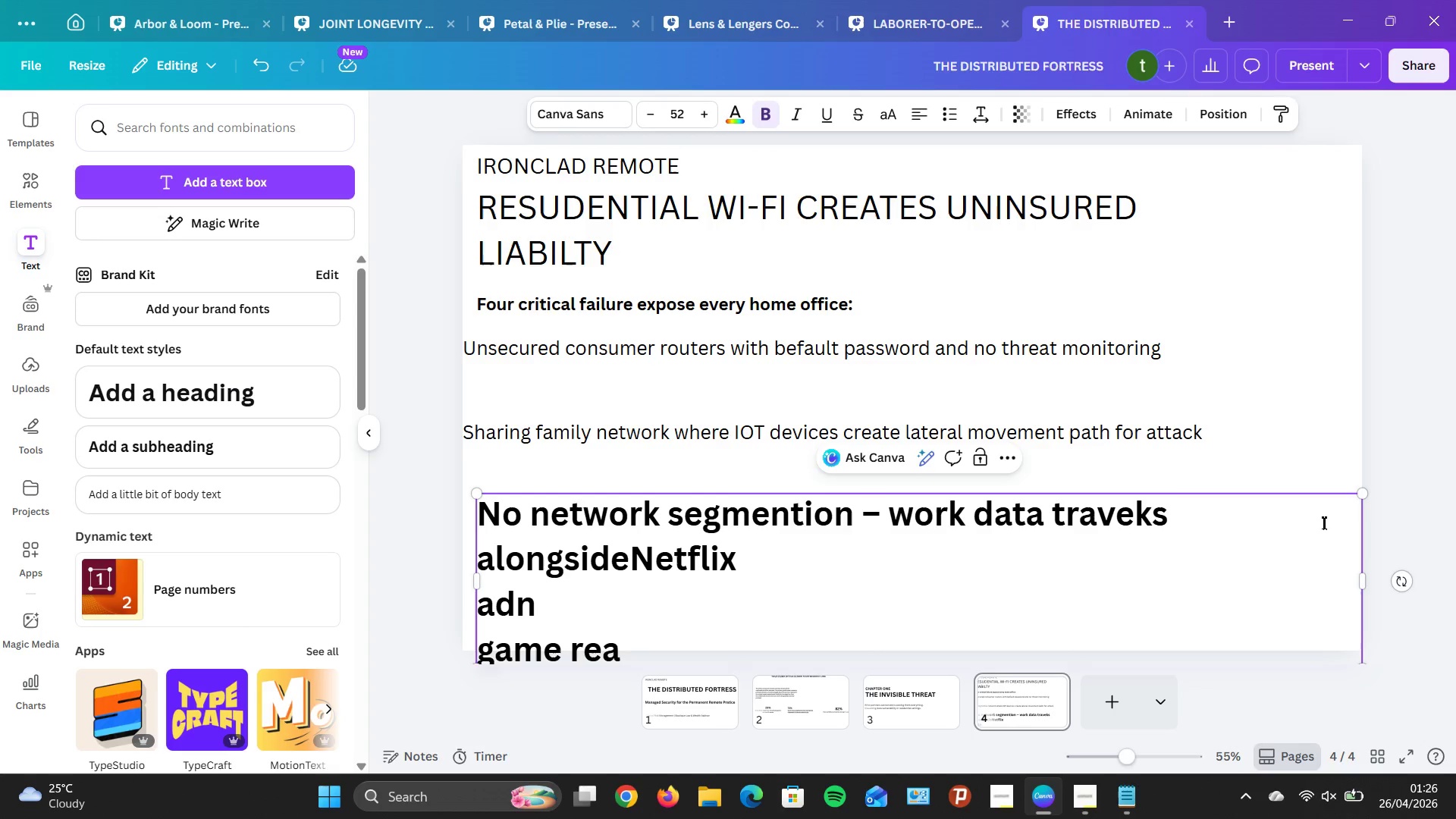 
wait(12.3)
 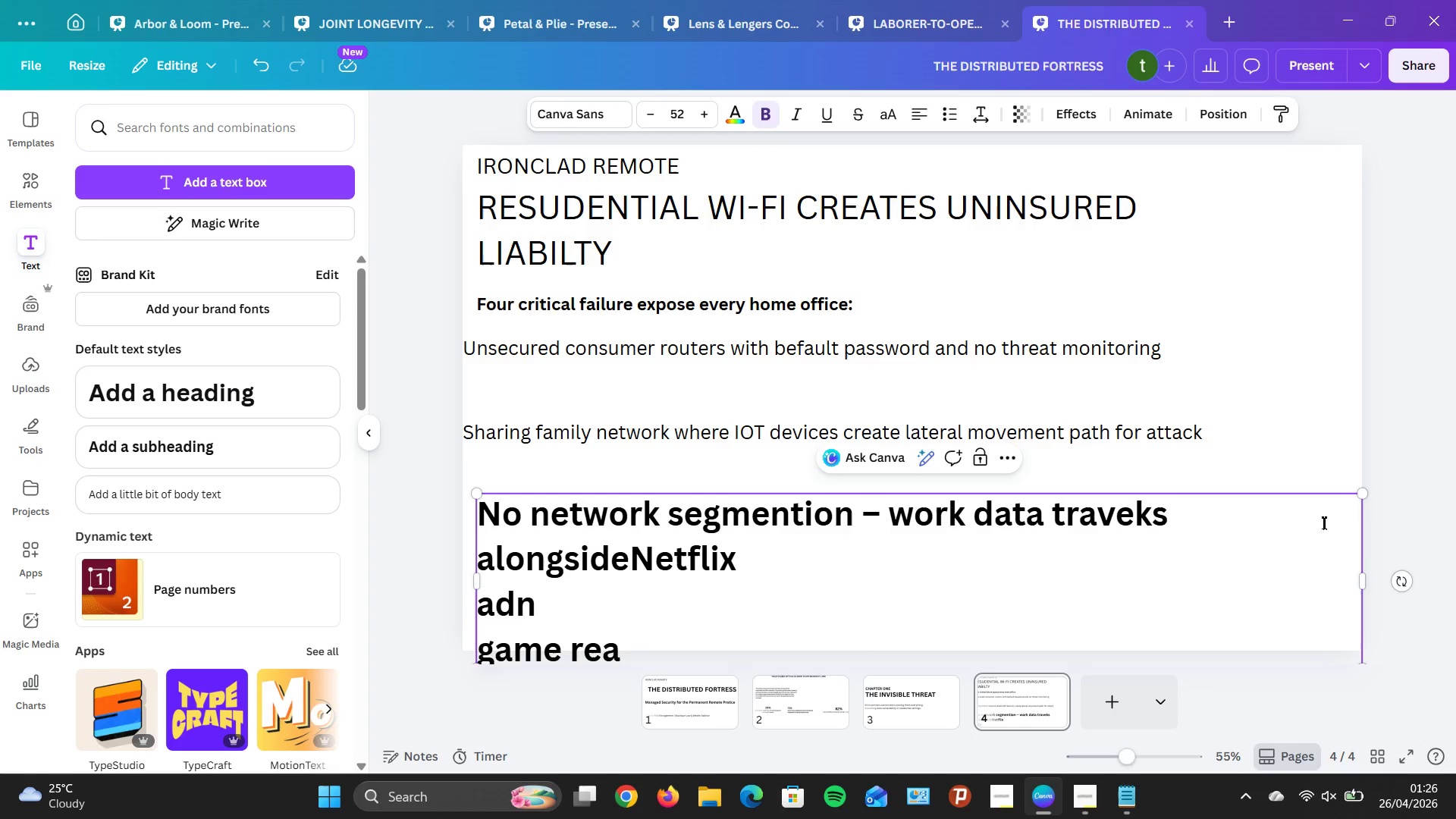 
double_click([645, 124])
 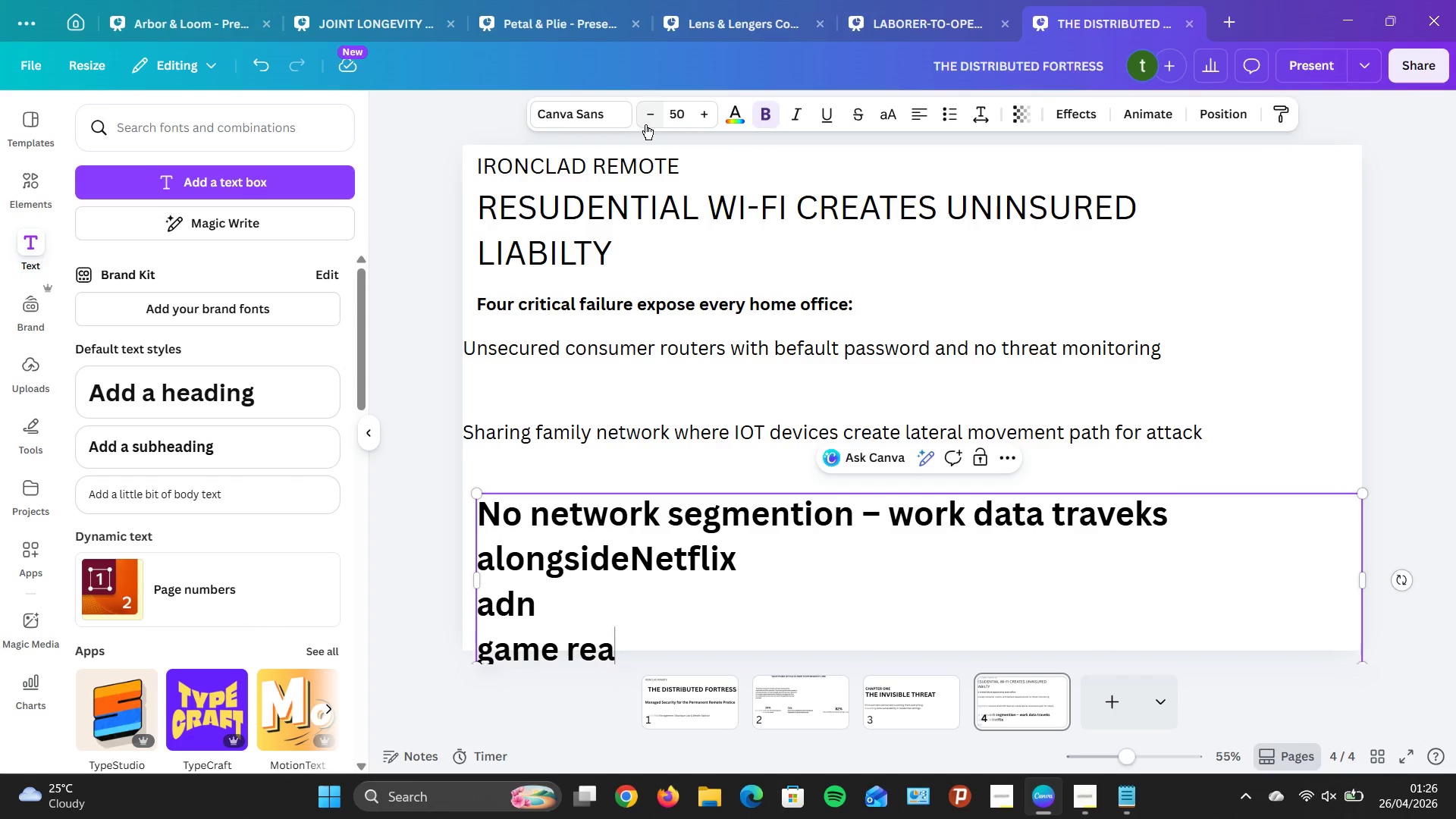 
triple_click([645, 124])
 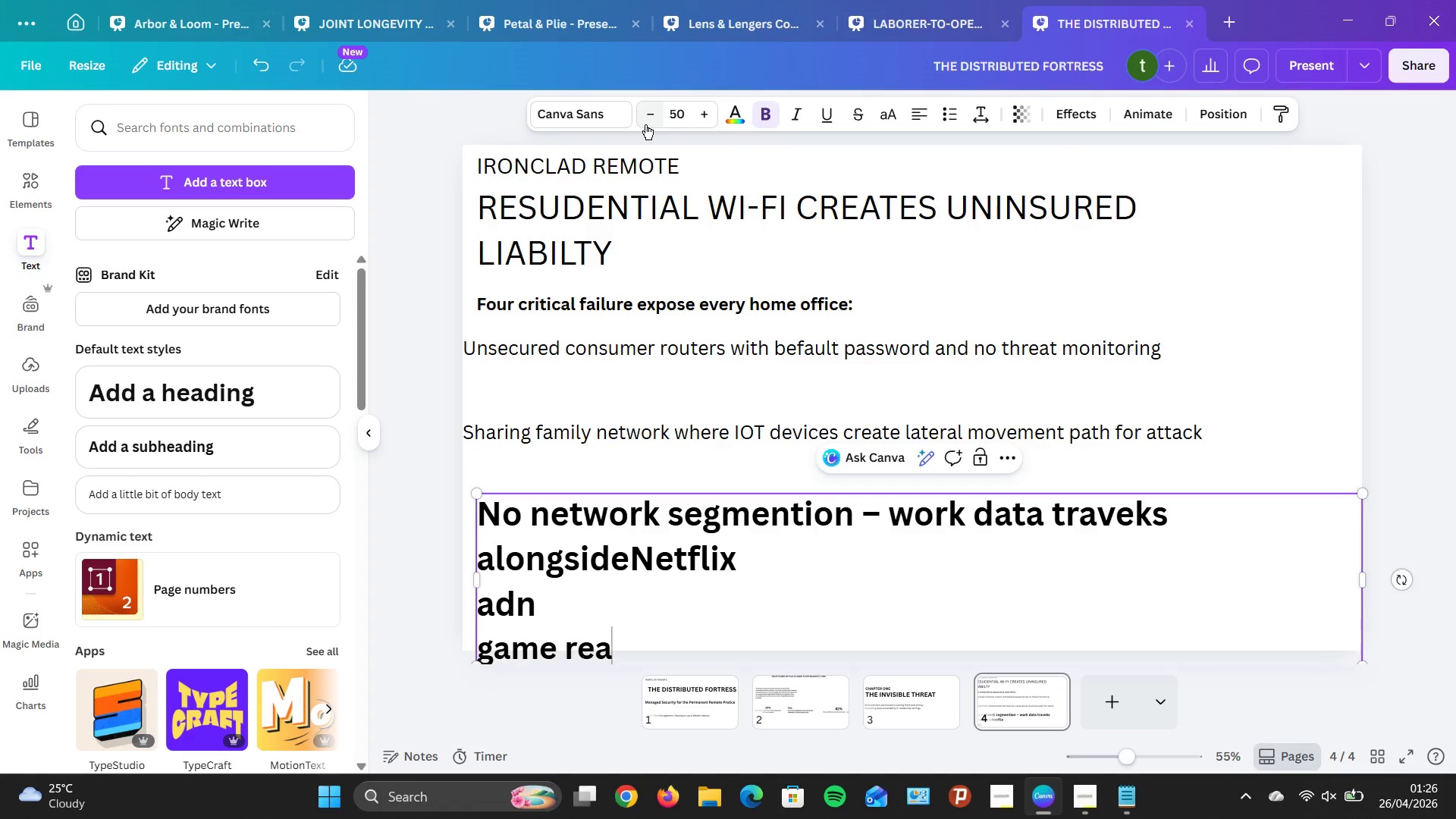 
triple_click([645, 124])
 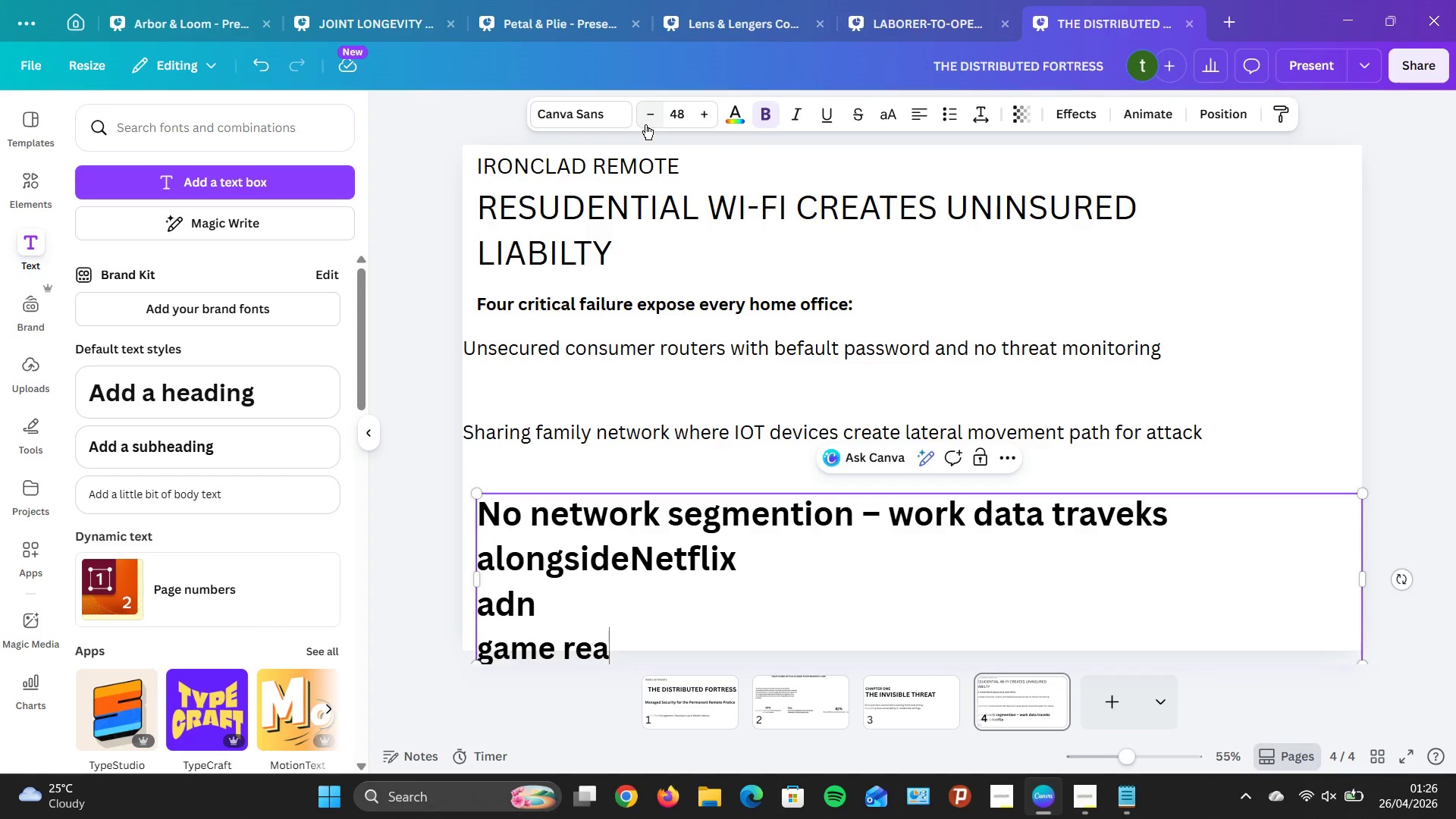 
triple_click([645, 124])
 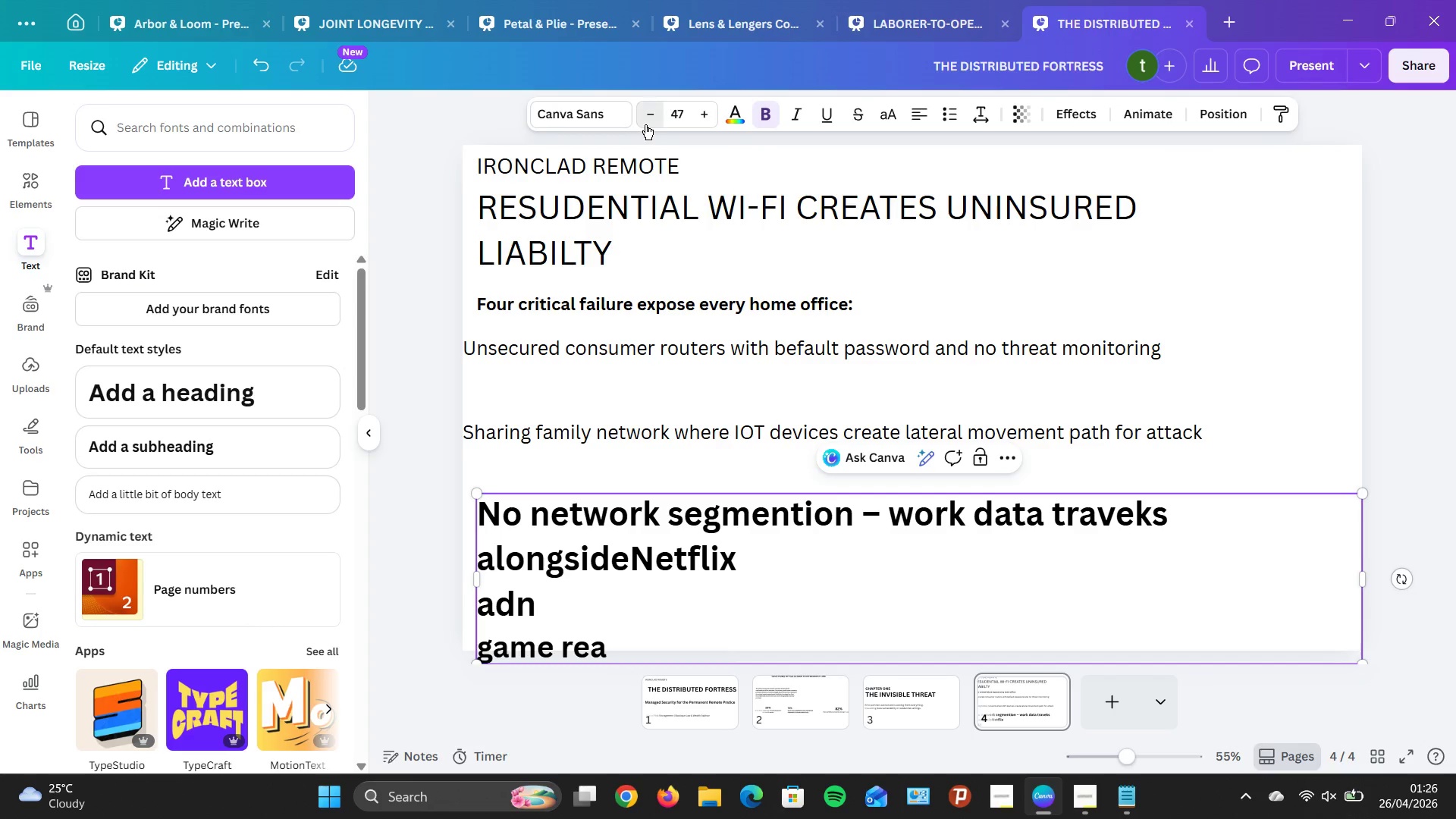 
triple_click([645, 124])
 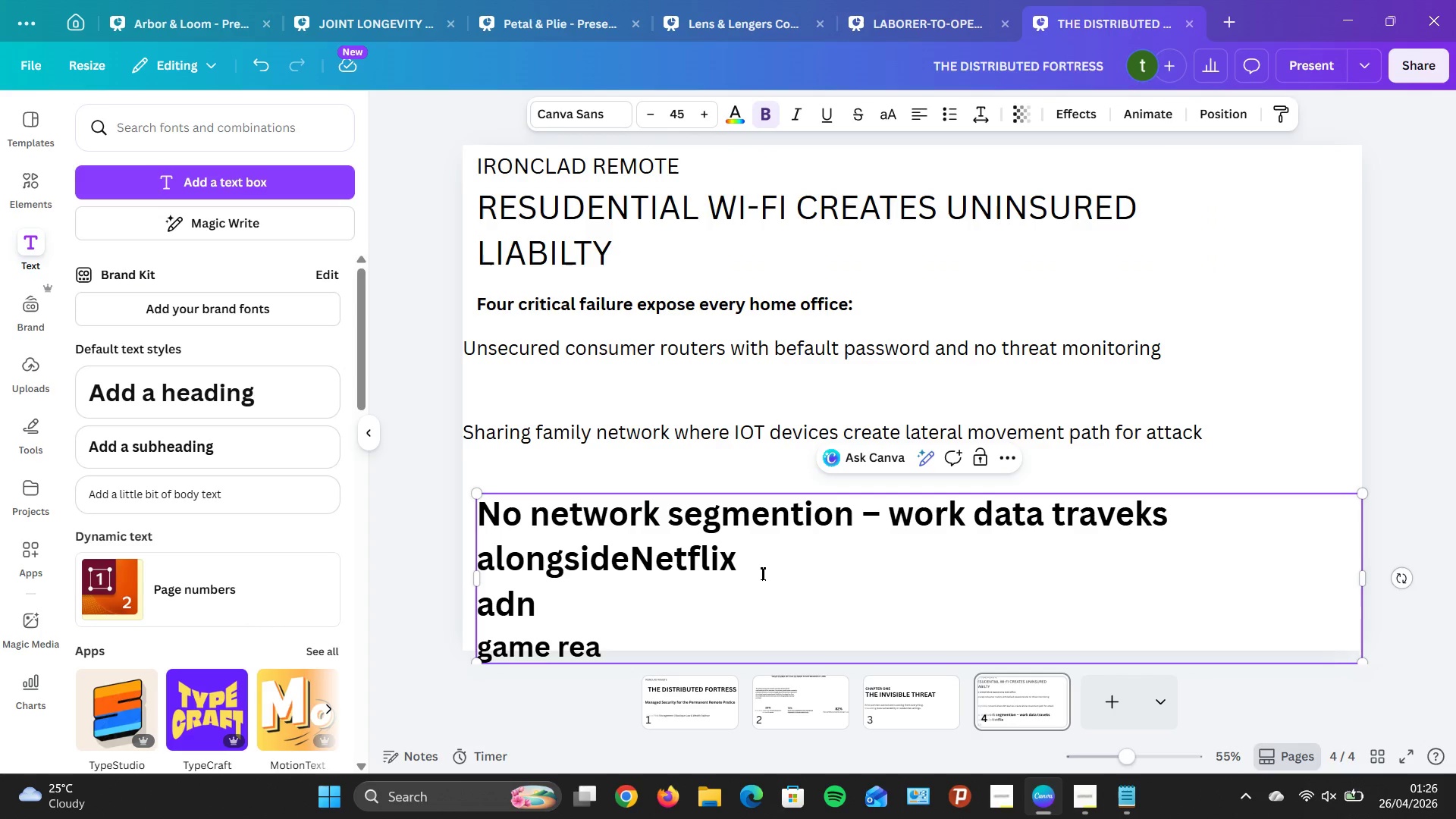 
left_click_drag(start_coordinate=[766, 571], to_coordinate=[766, 566])
 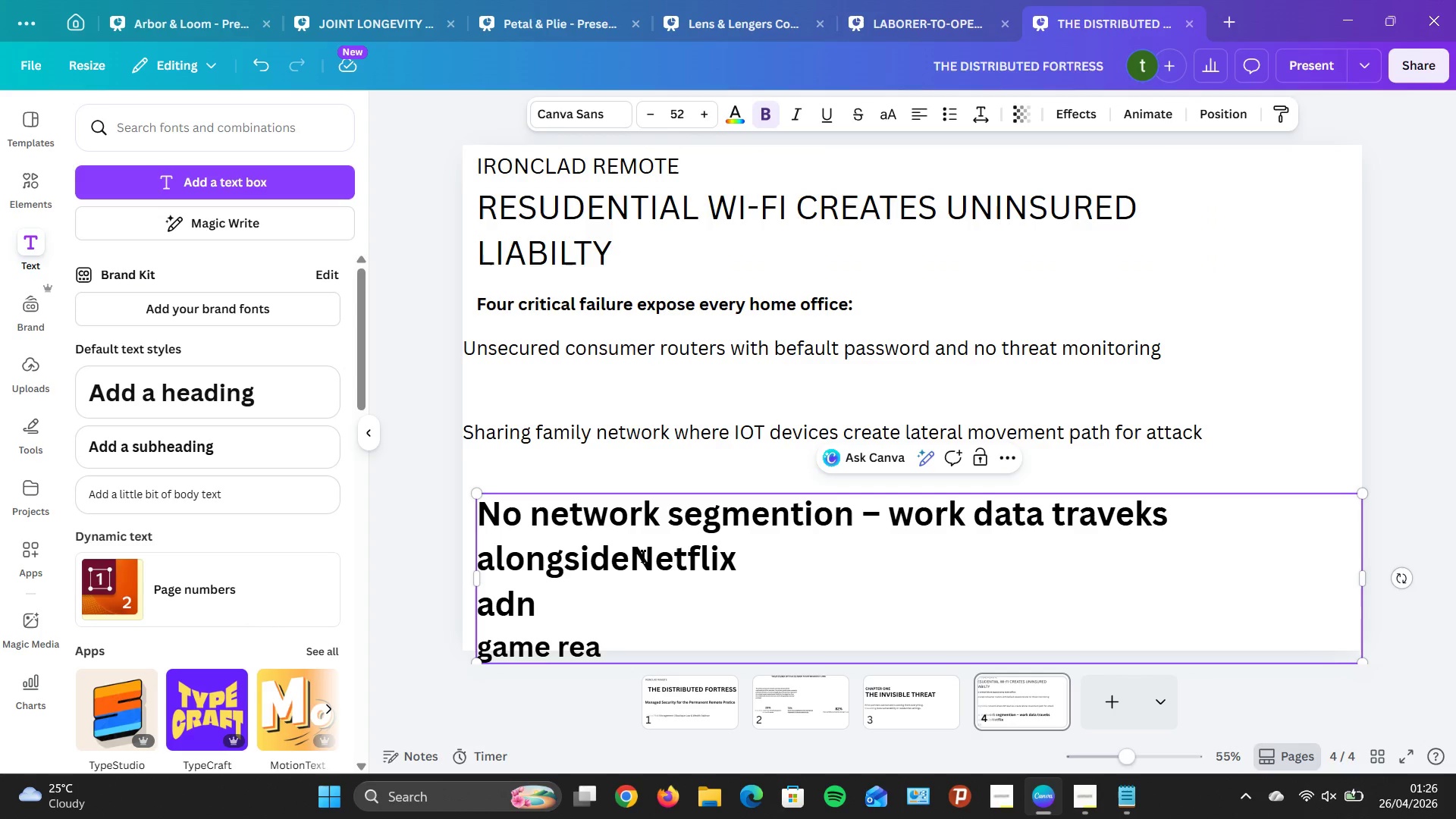 
left_click([631, 552])
 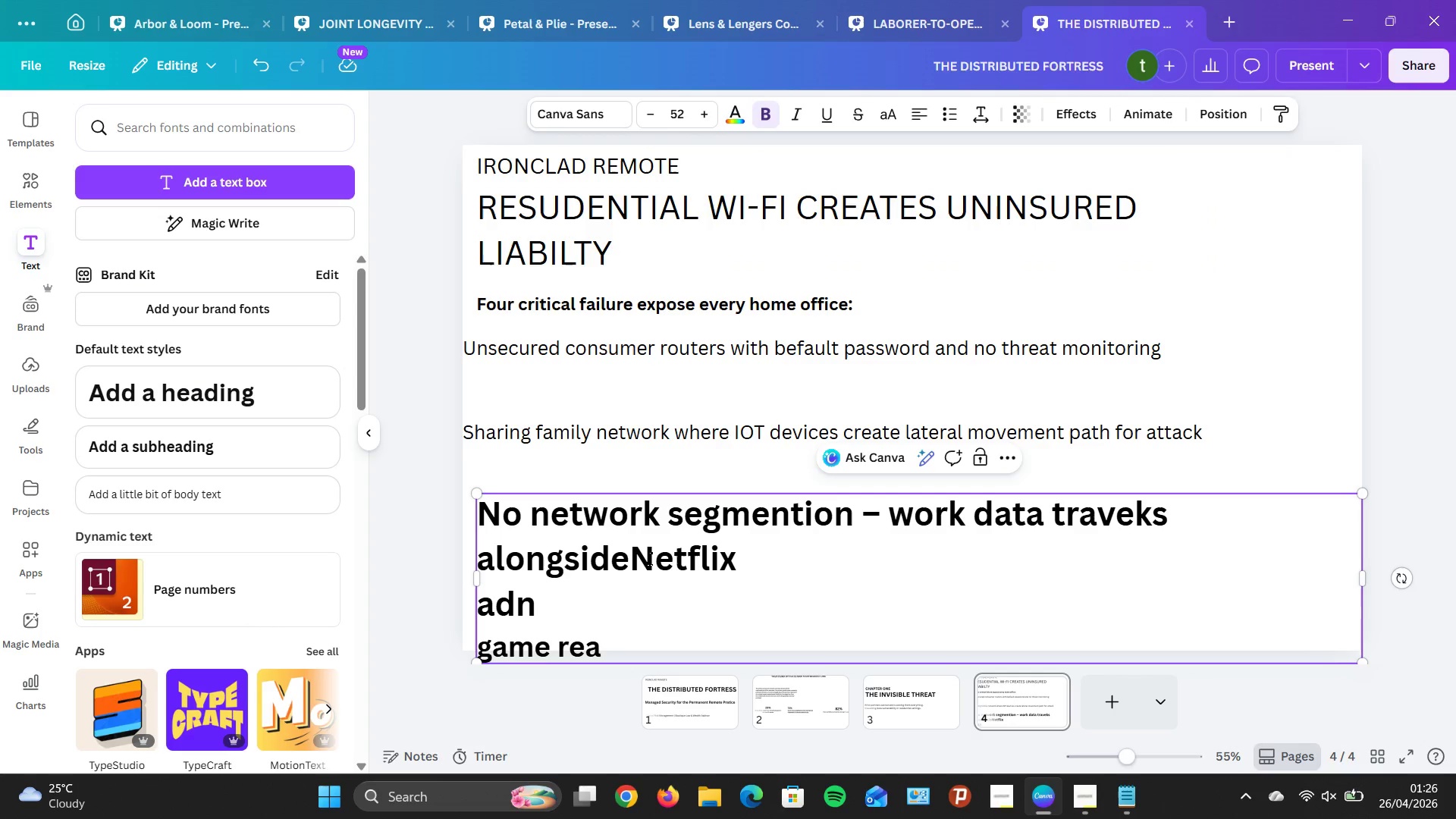 
key(Space)
 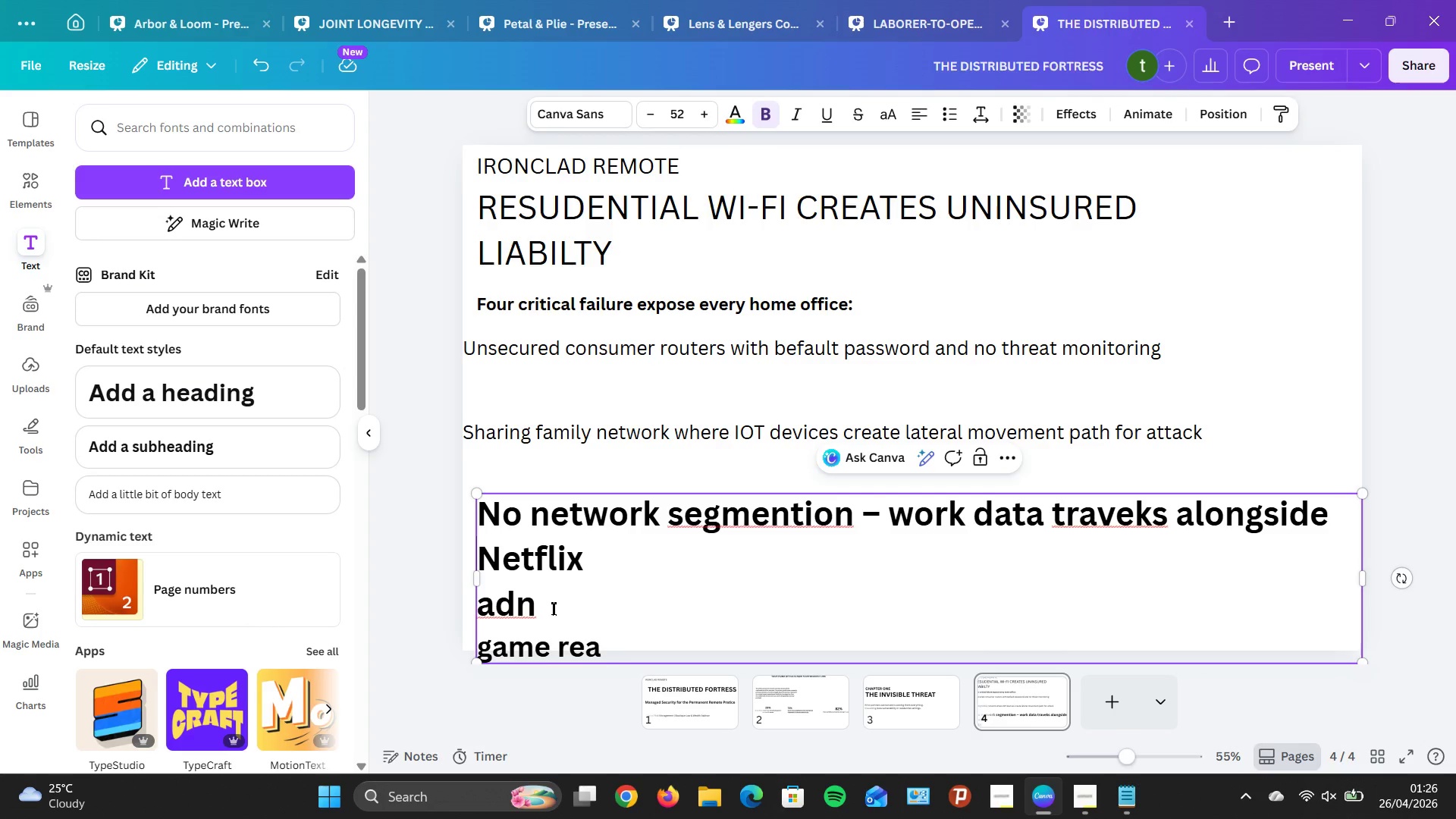 
left_click([560, 600])
 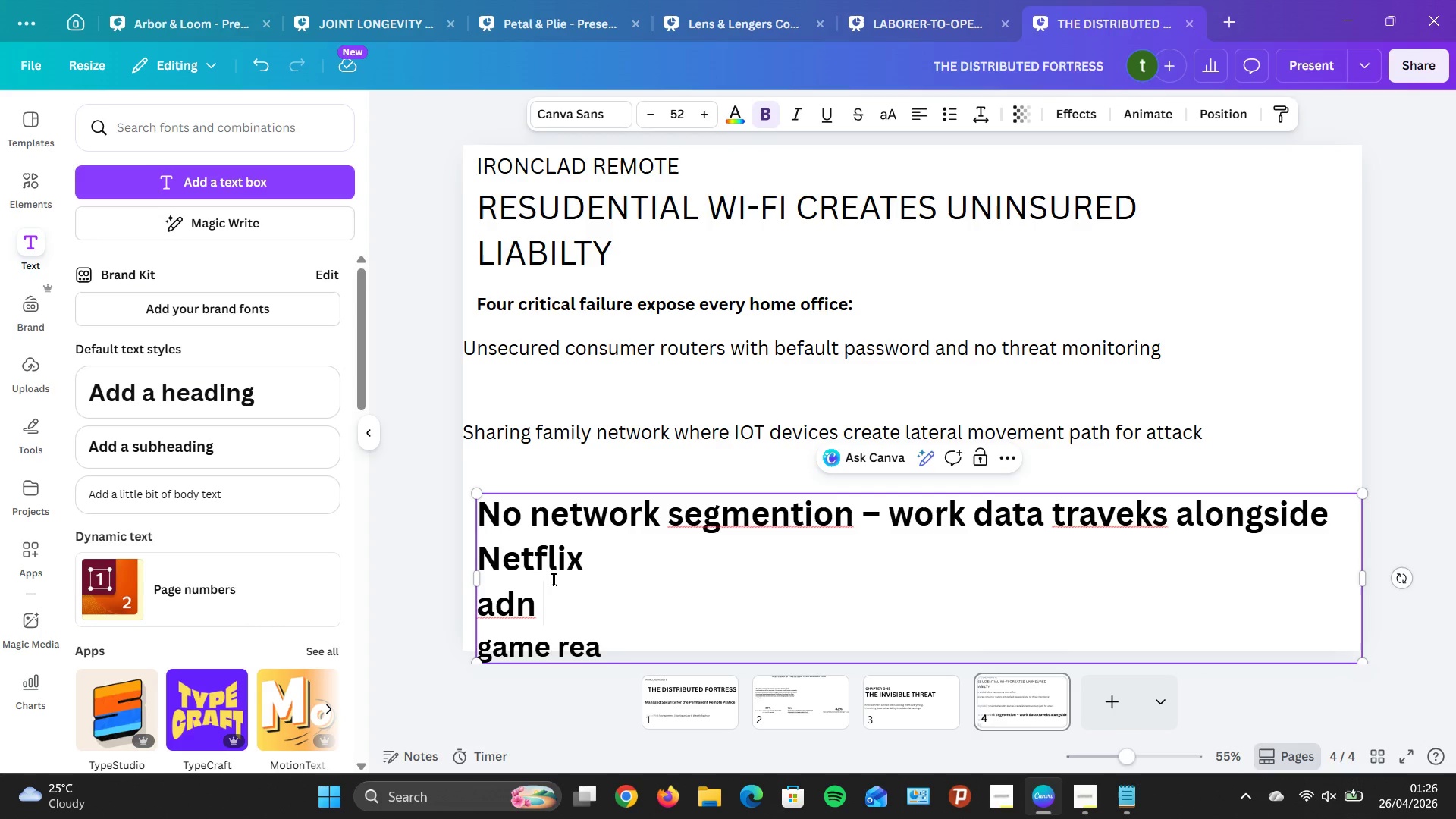 
key(Backspace)
 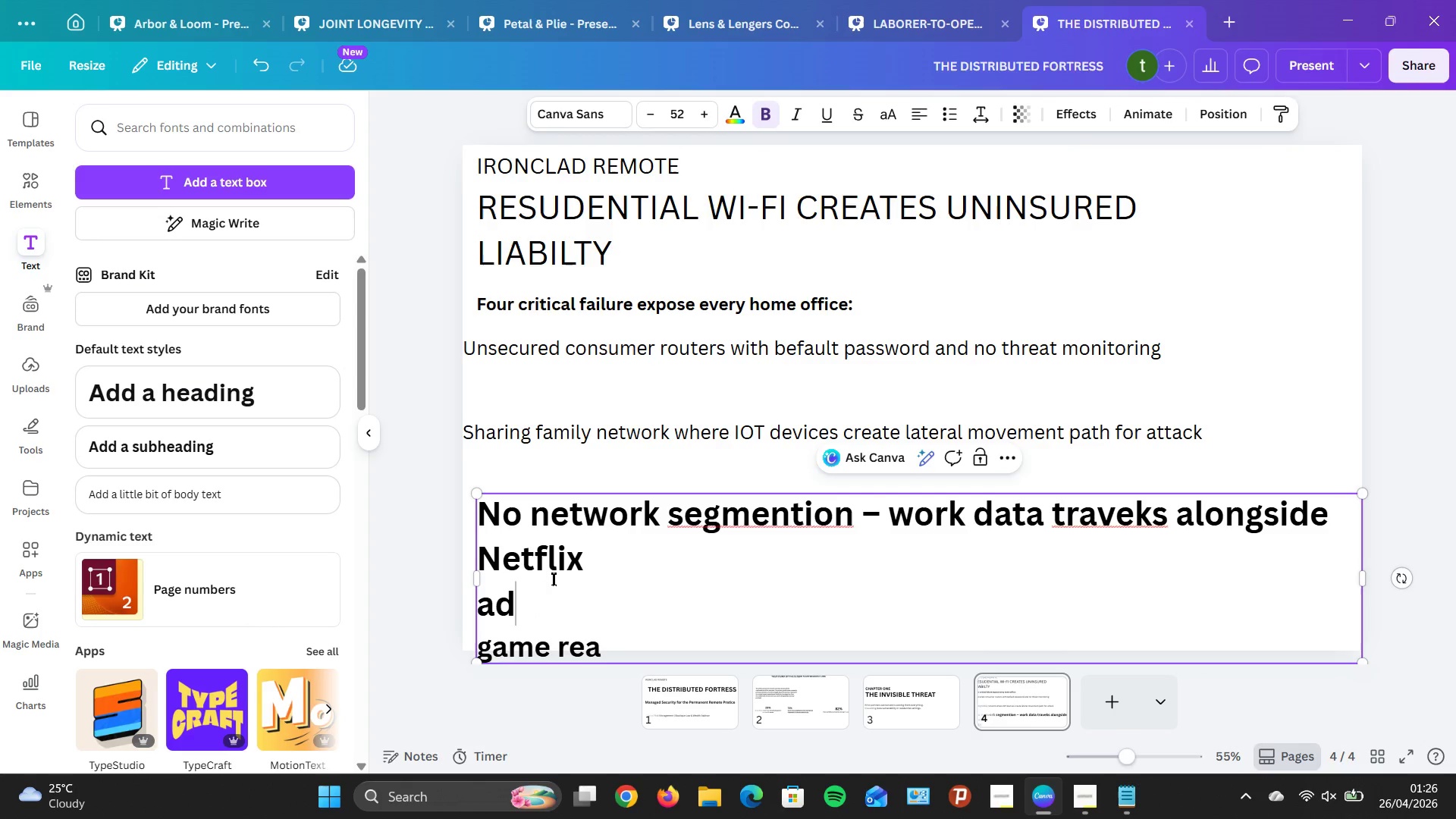 
key(Backspace)
 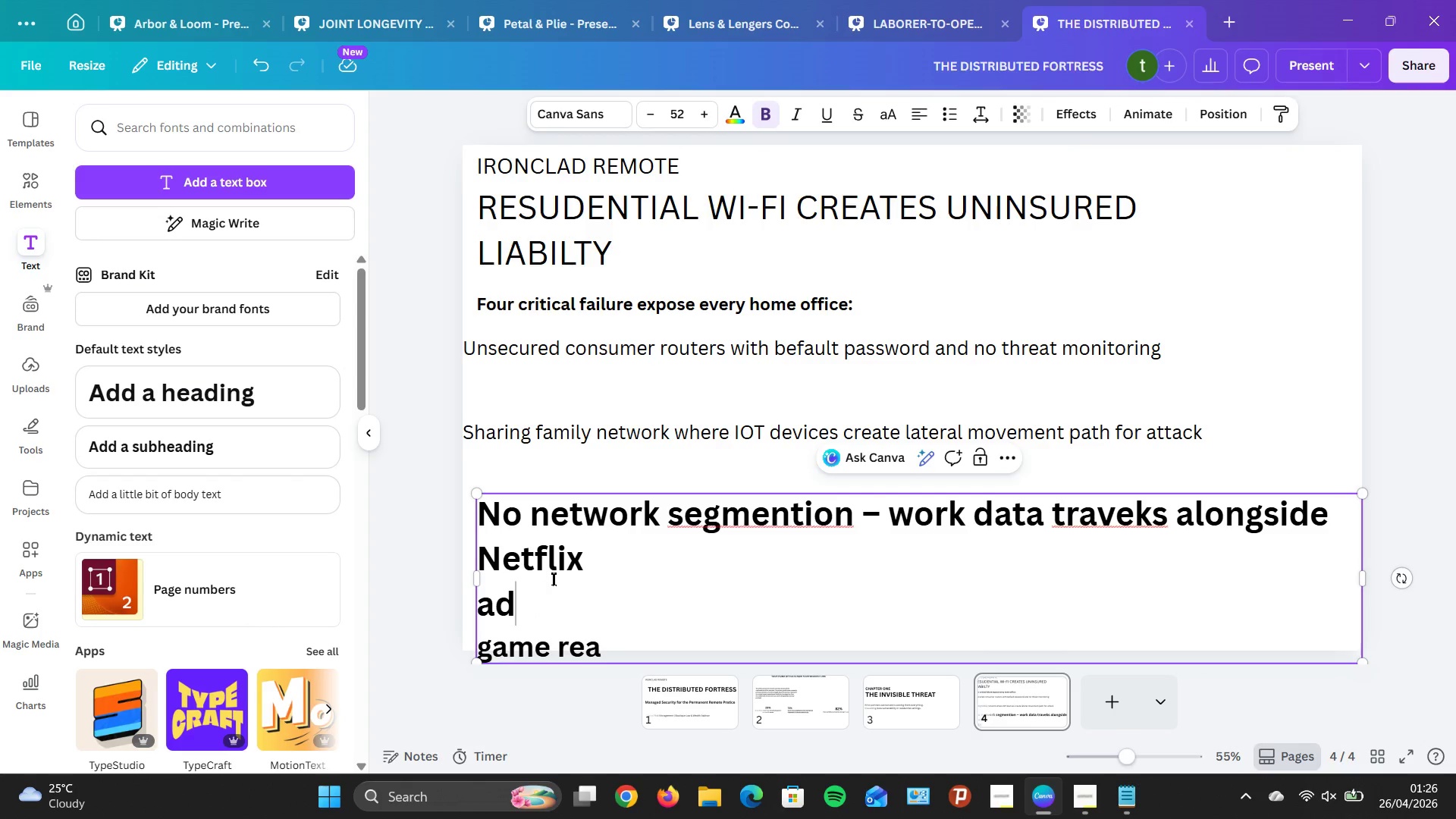 
key(Backspace)
 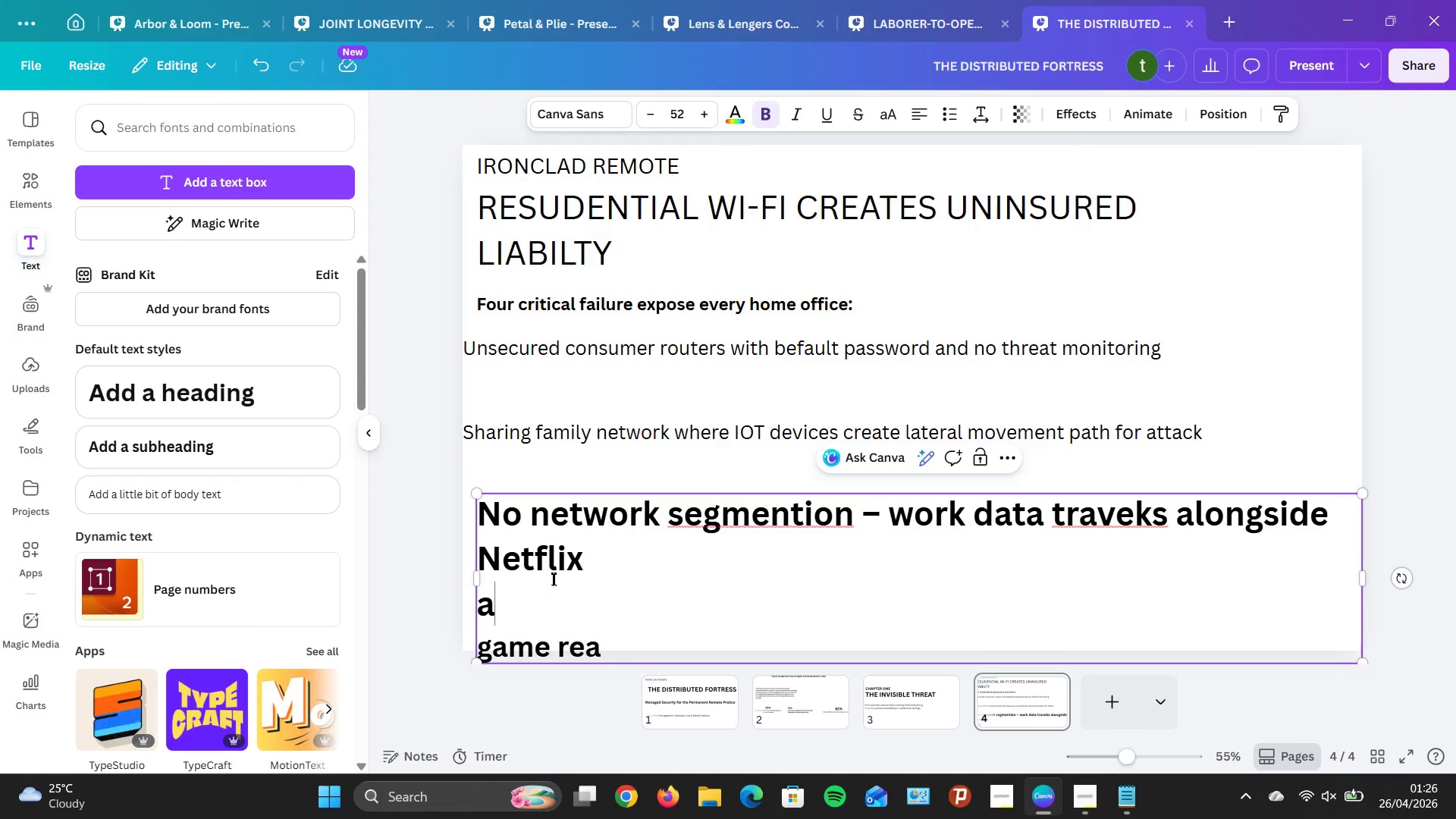 
key(Backspace)
 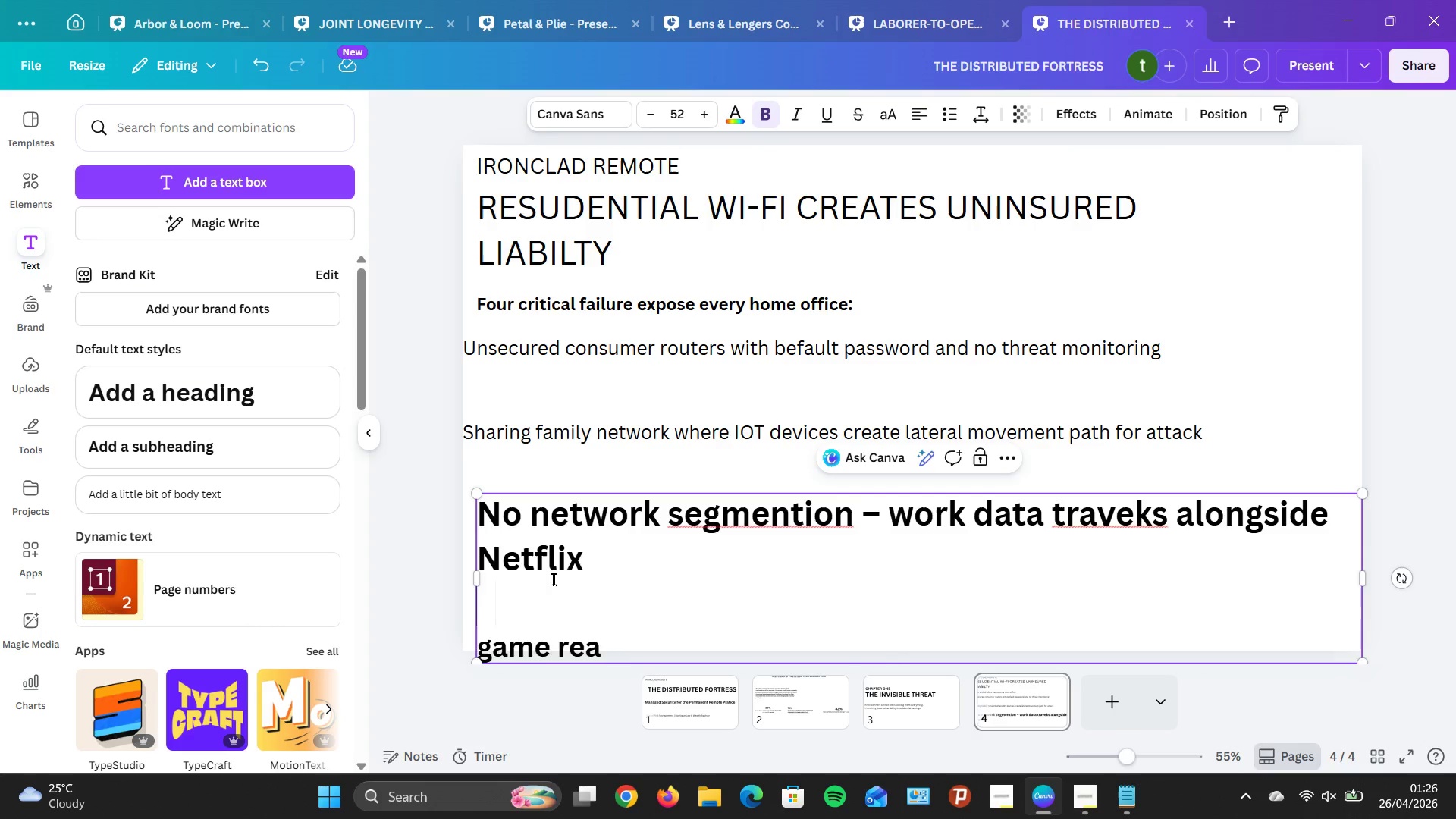 
key(Backspace)
 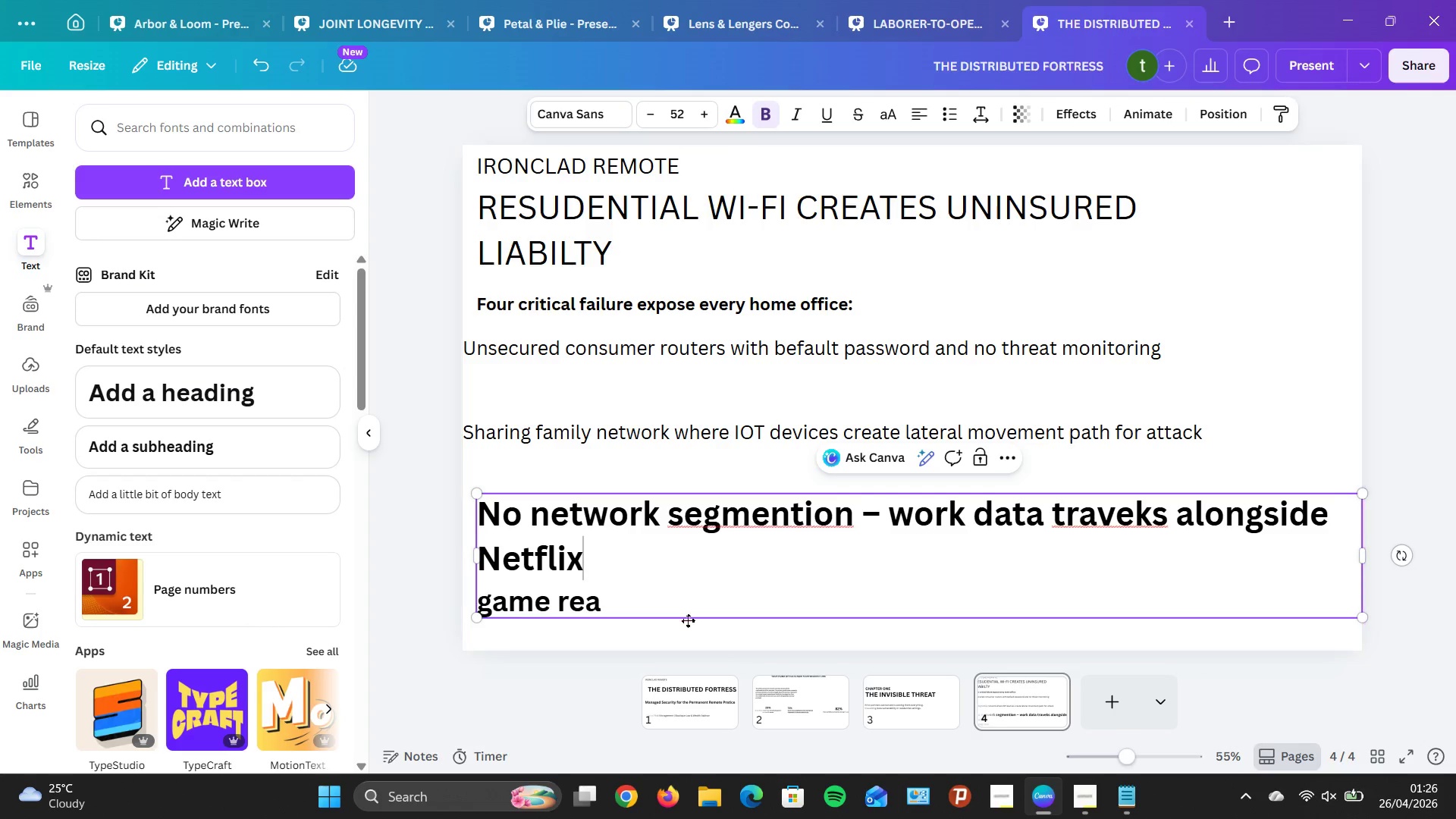 
wait(12.33)
 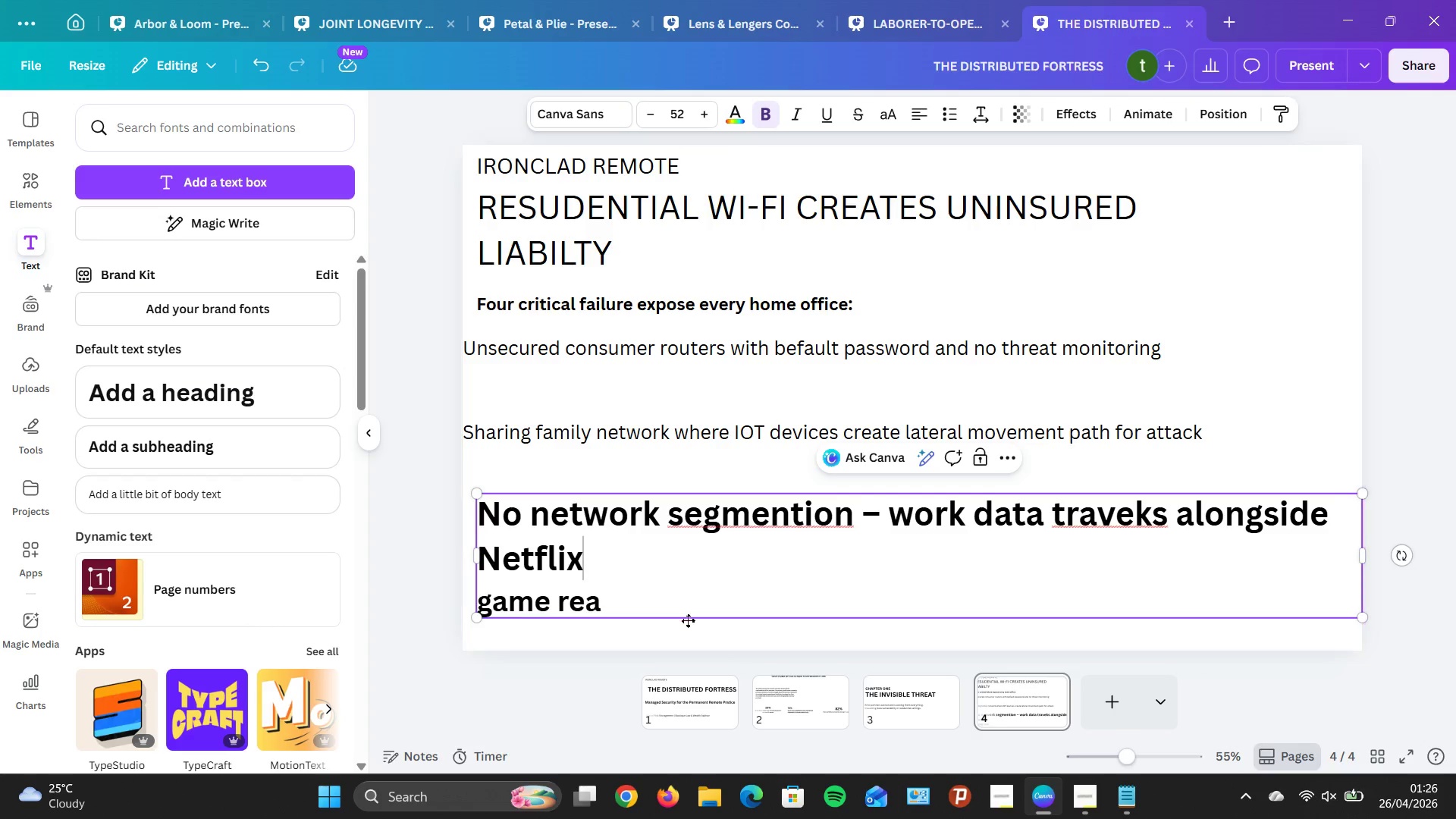 
left_click([1154, 524])
 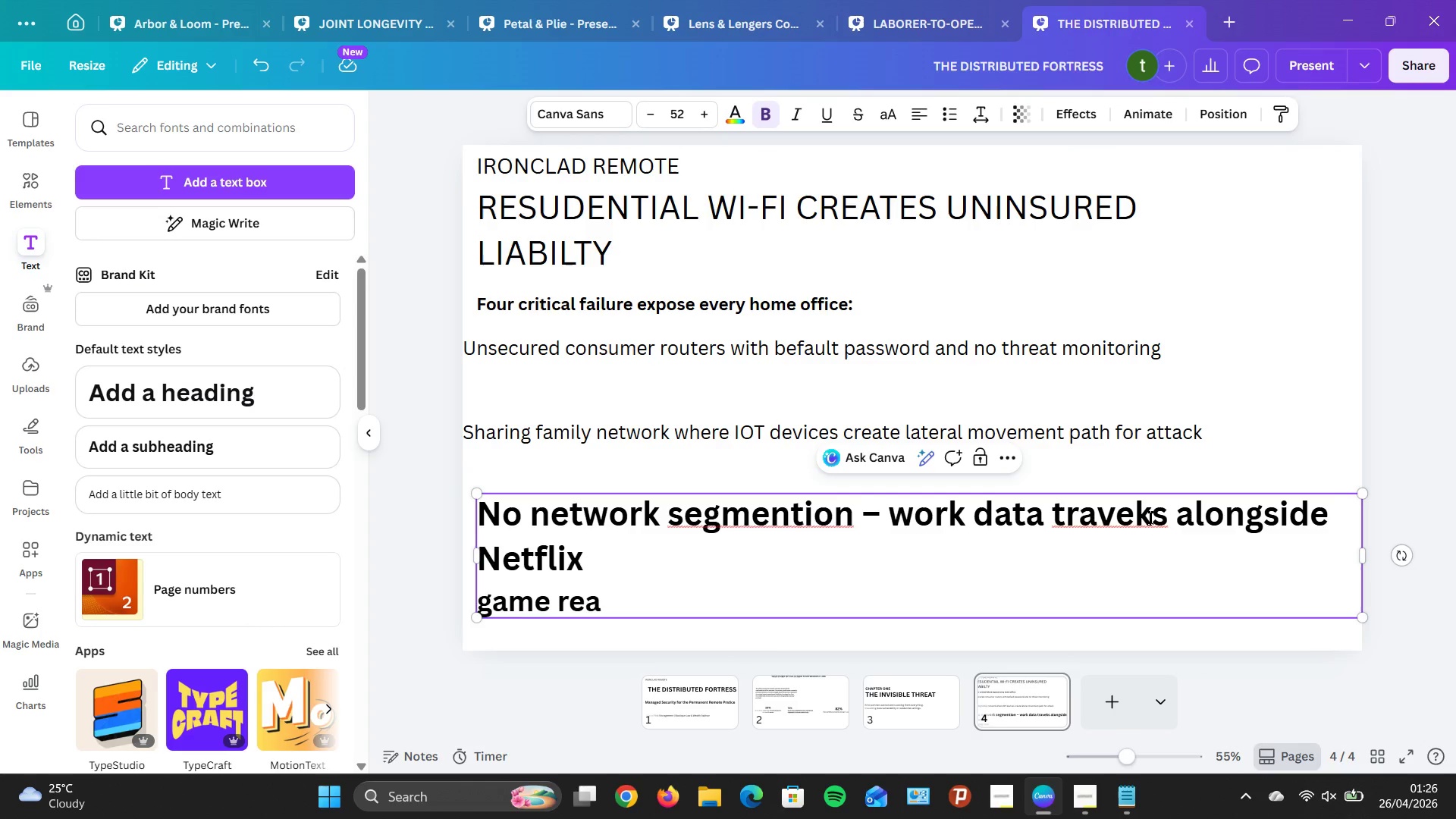 
key(Backspace)
 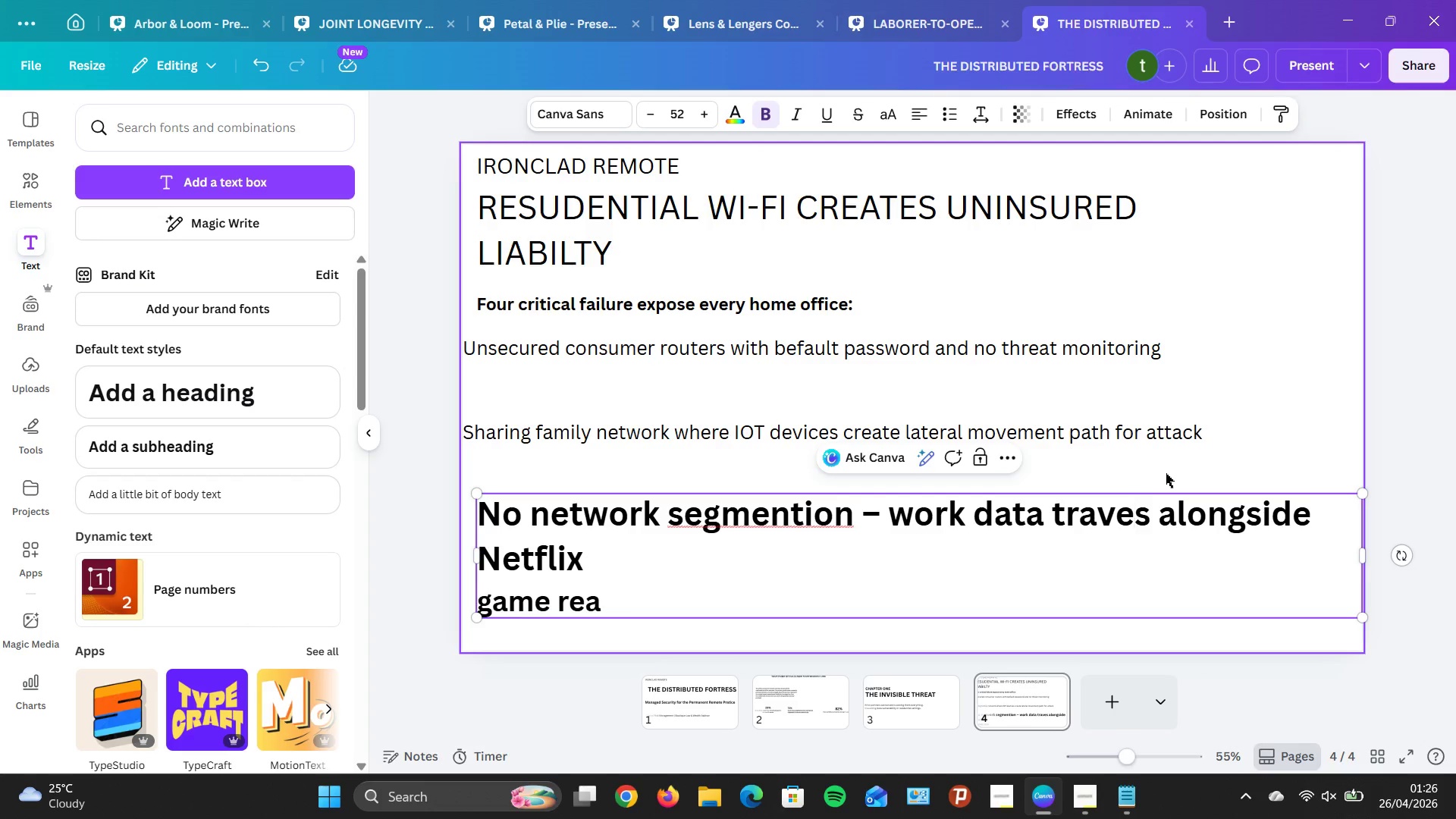 
key(L)
 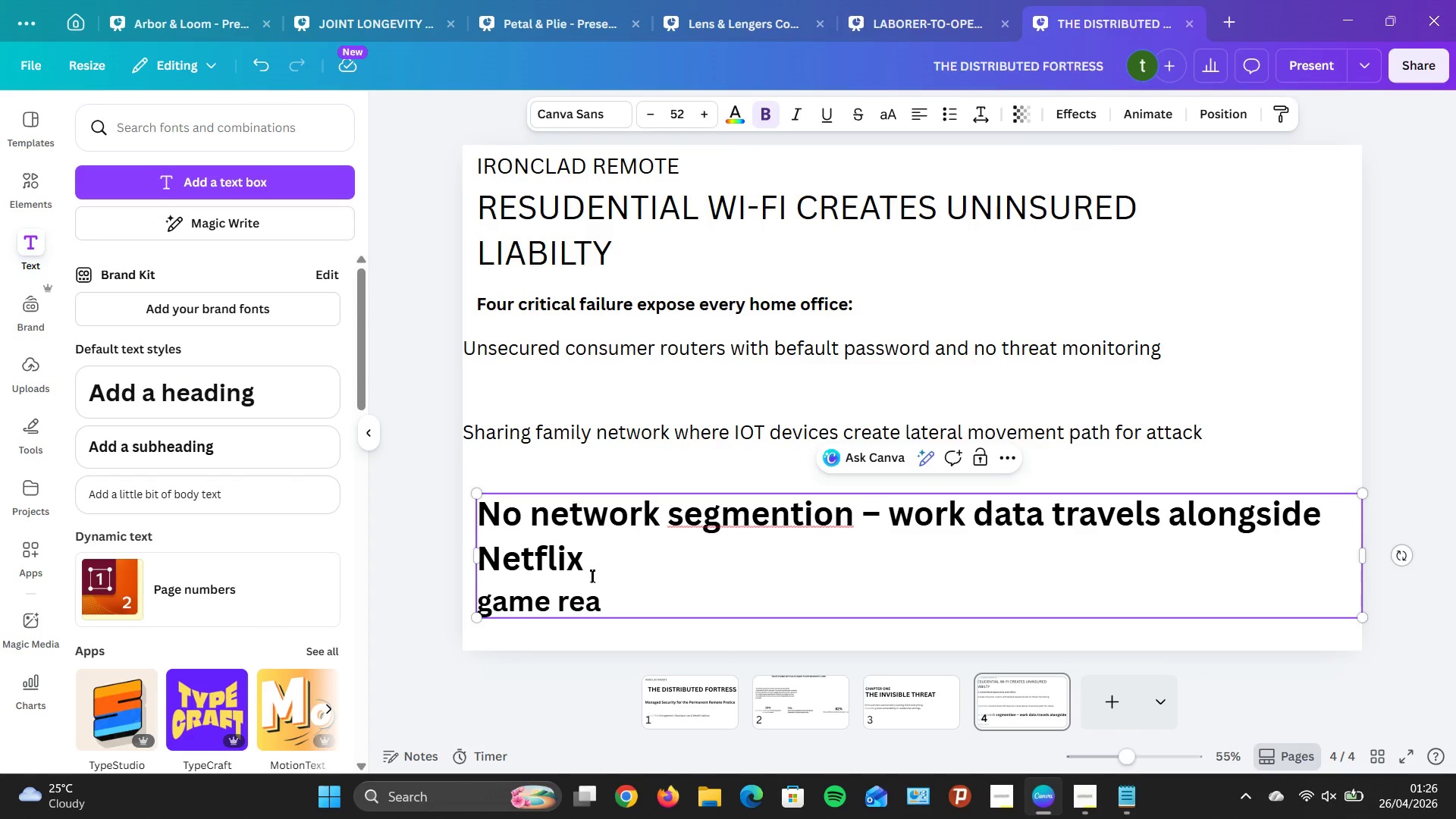 
wait(10.94)
 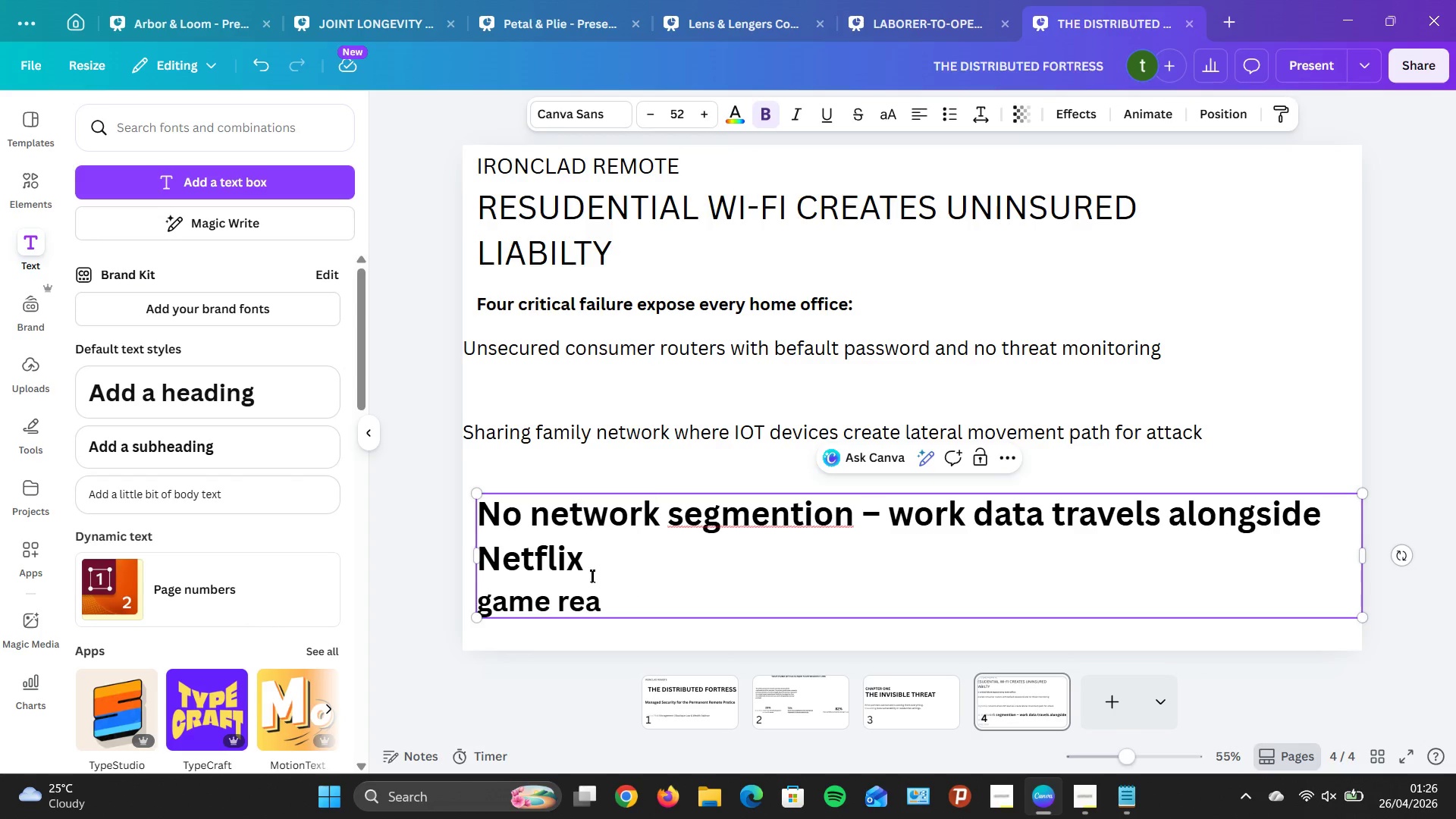 
key(ArrowLeft)
 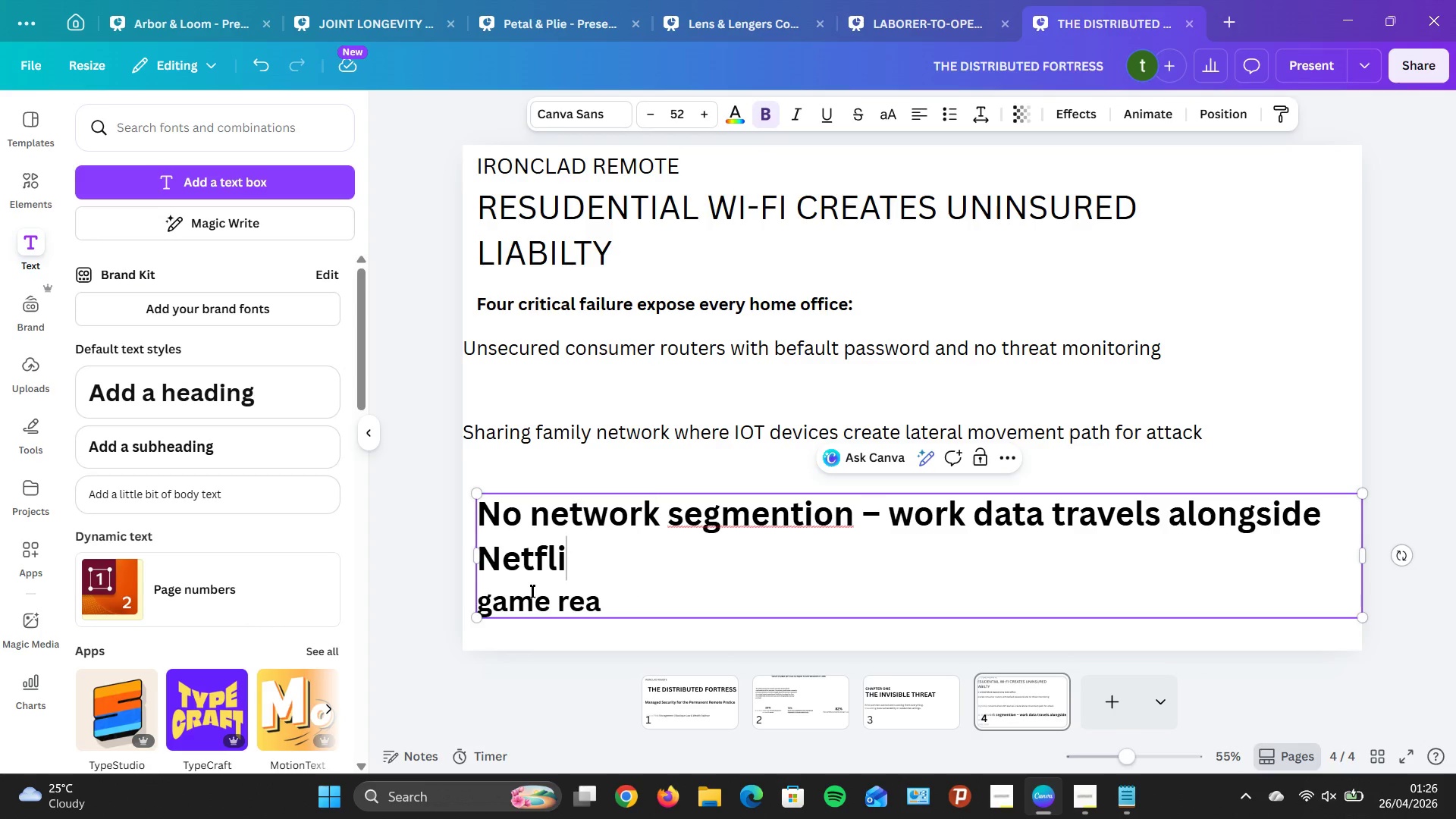 
key(Backspace)
 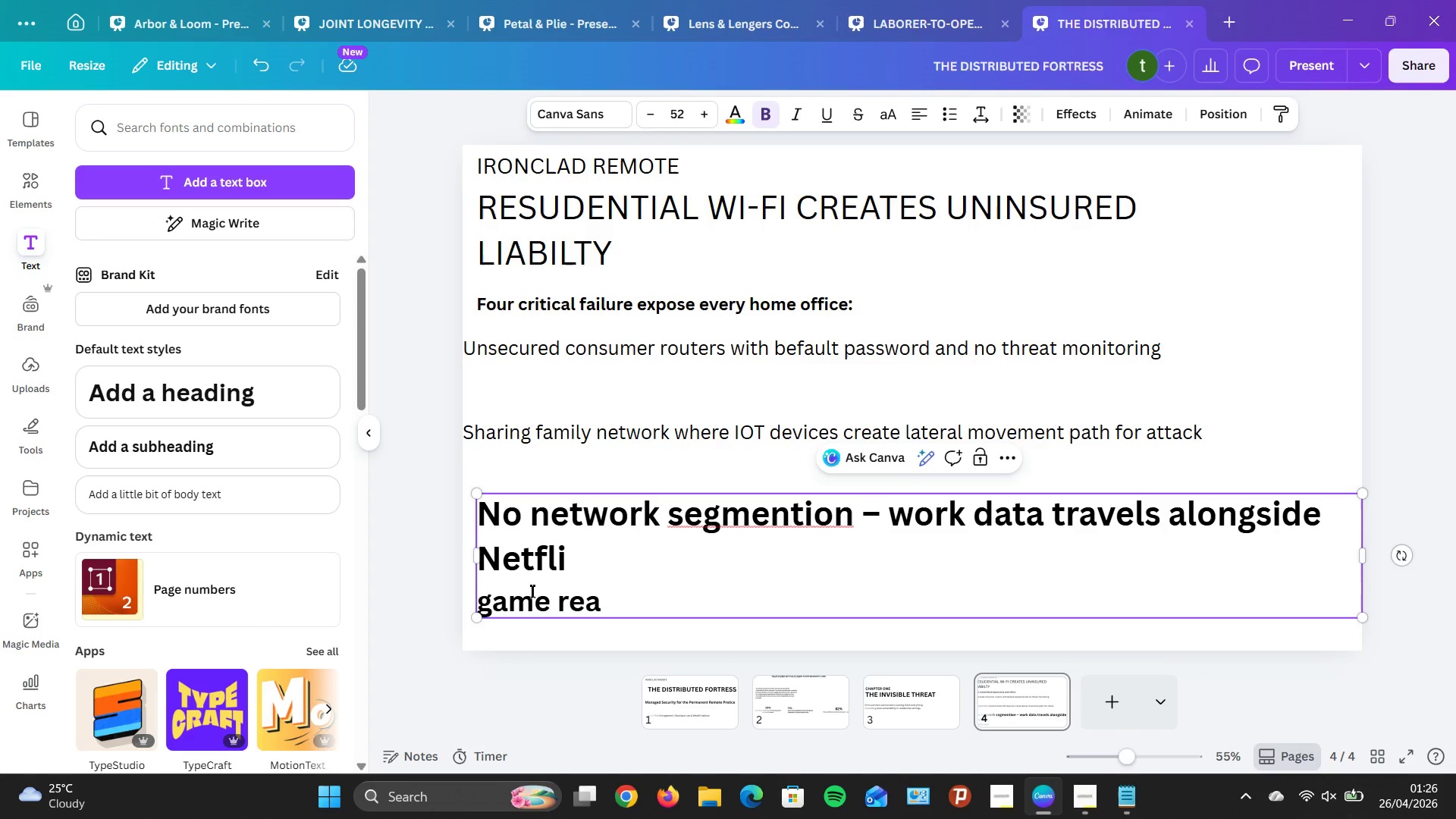 
key(X)
 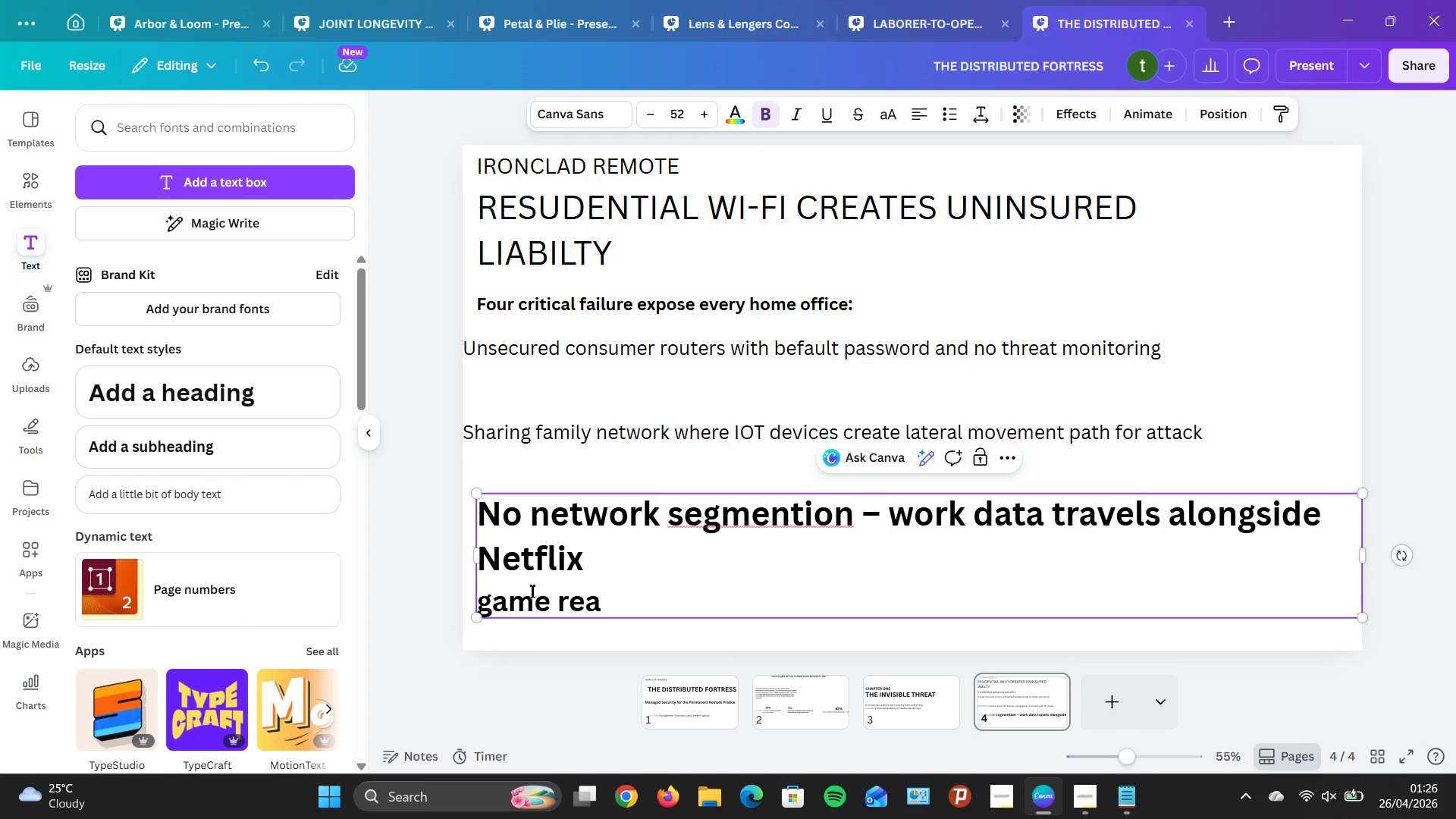 
key(ArrowDown)
 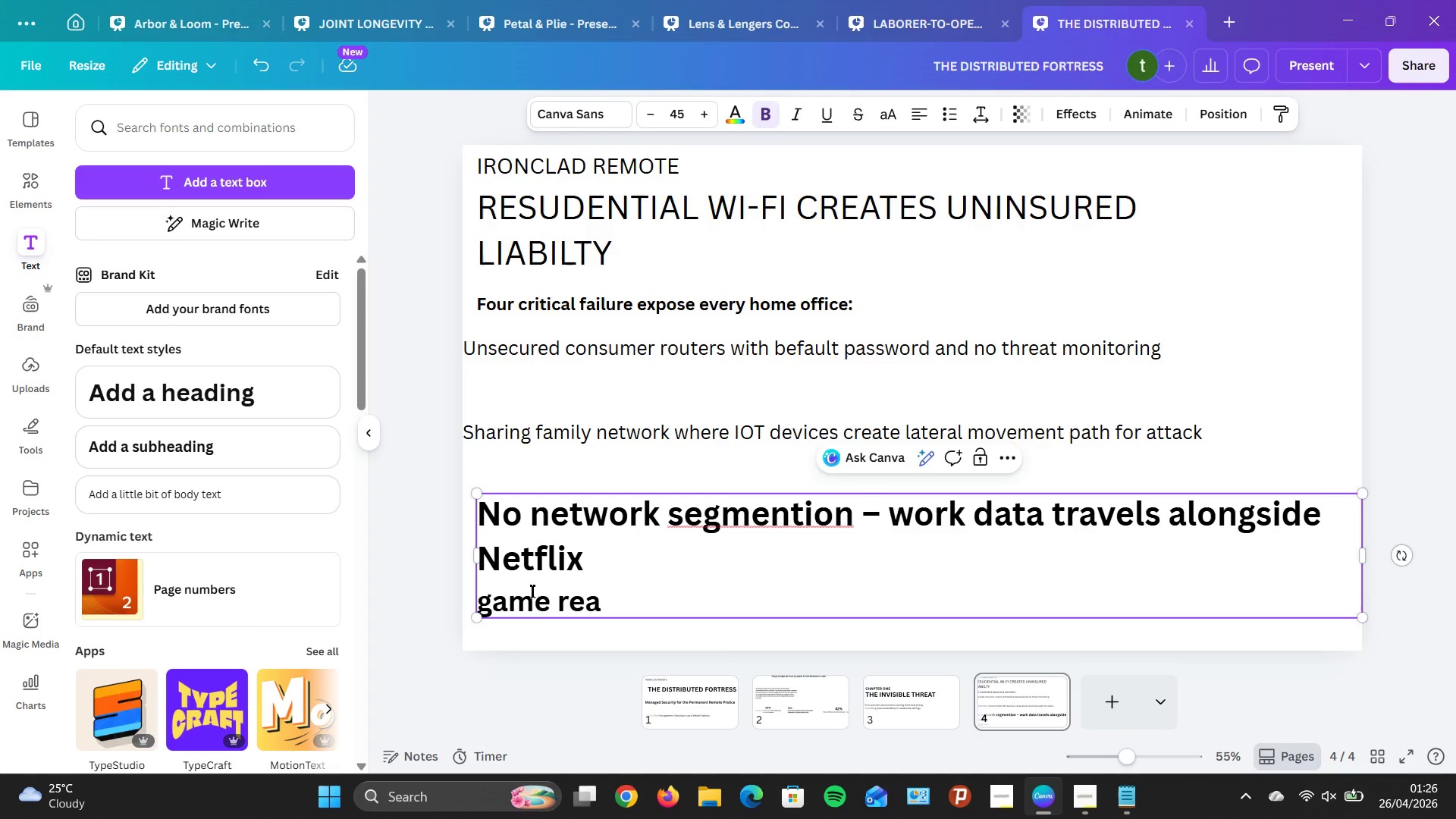 
key(ArrowRight)
 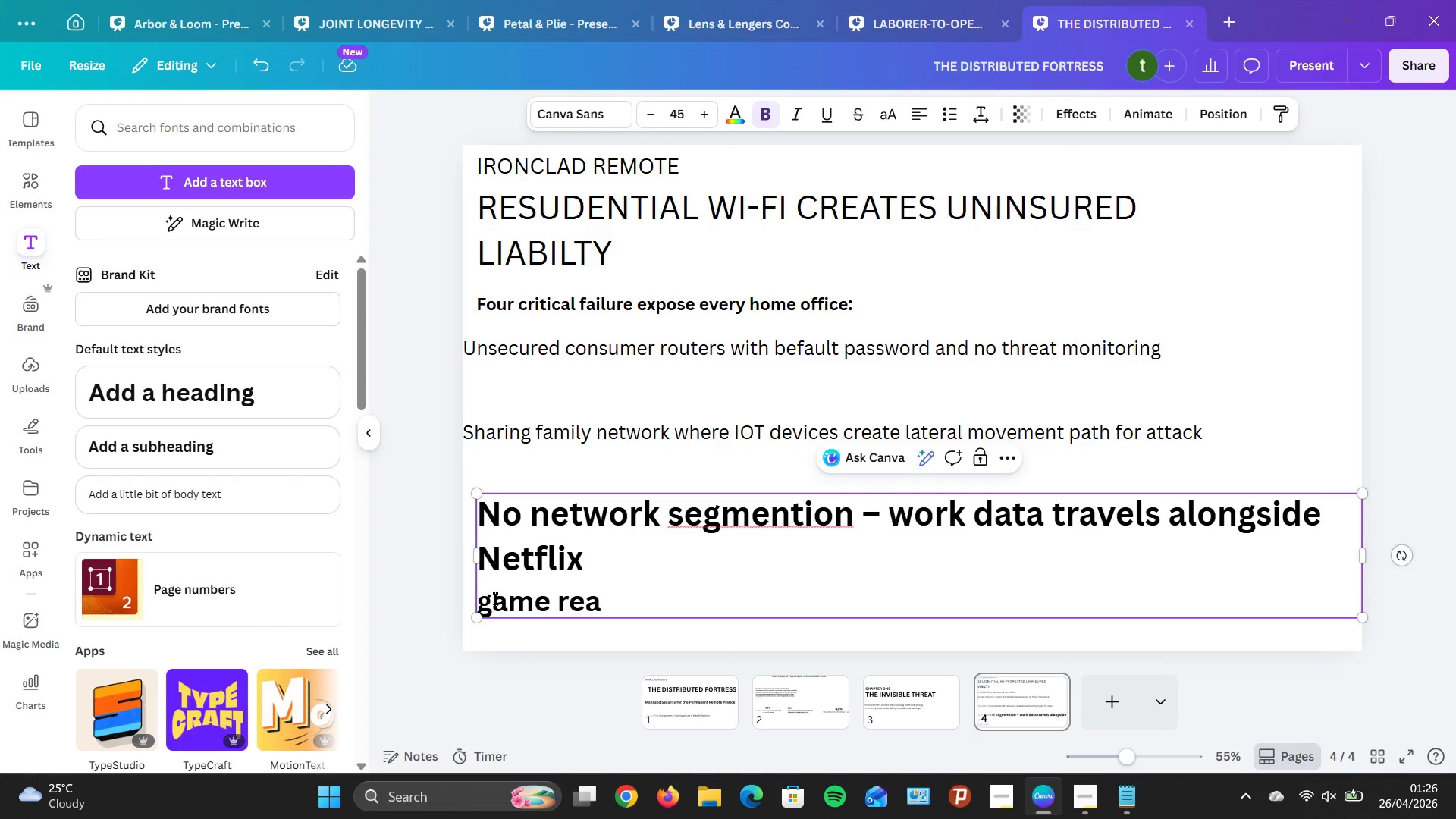 
left_click([482, 607])
 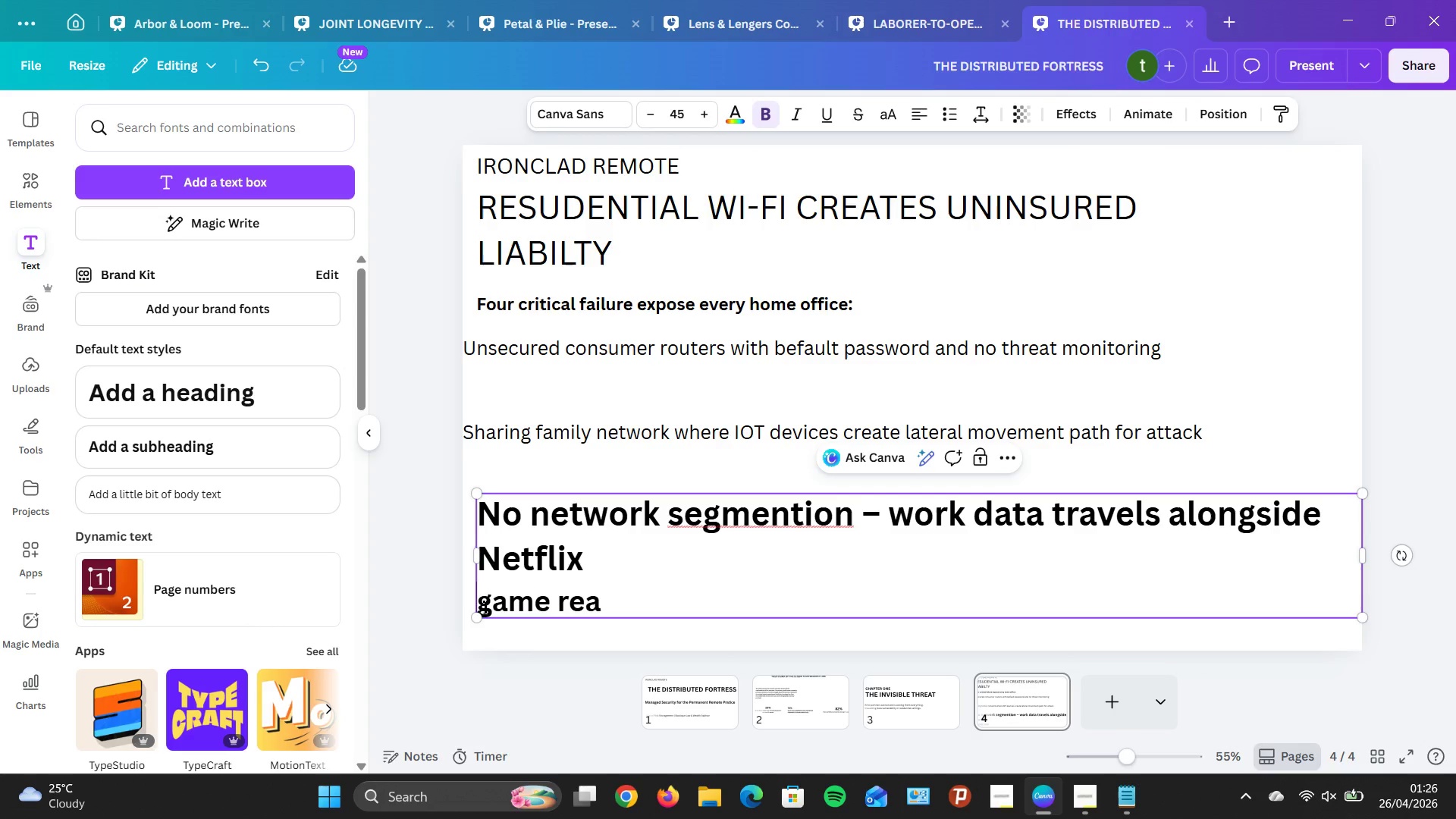 
key(Backspace)
type( and )
 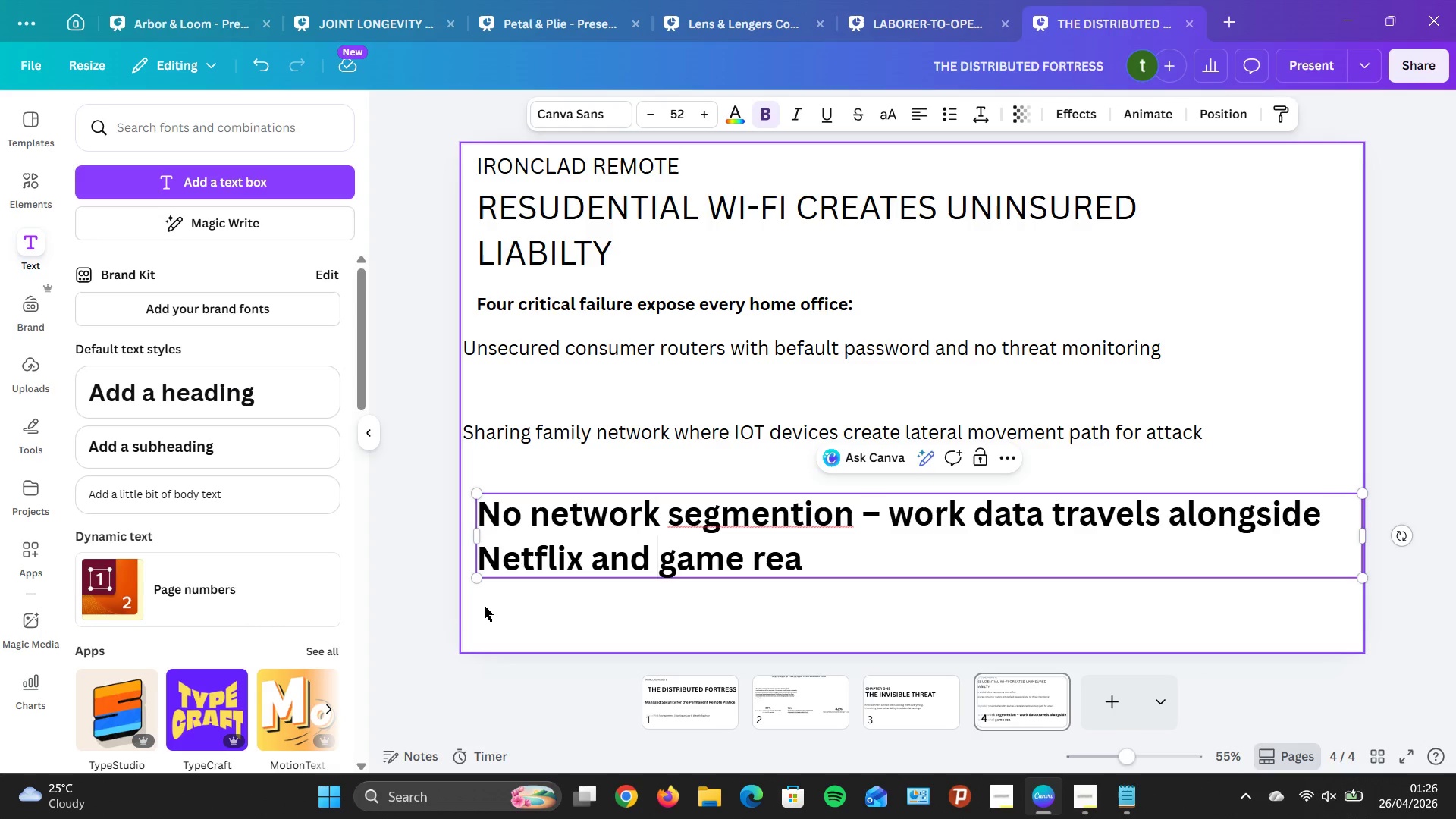 
key(ArrowRight)
 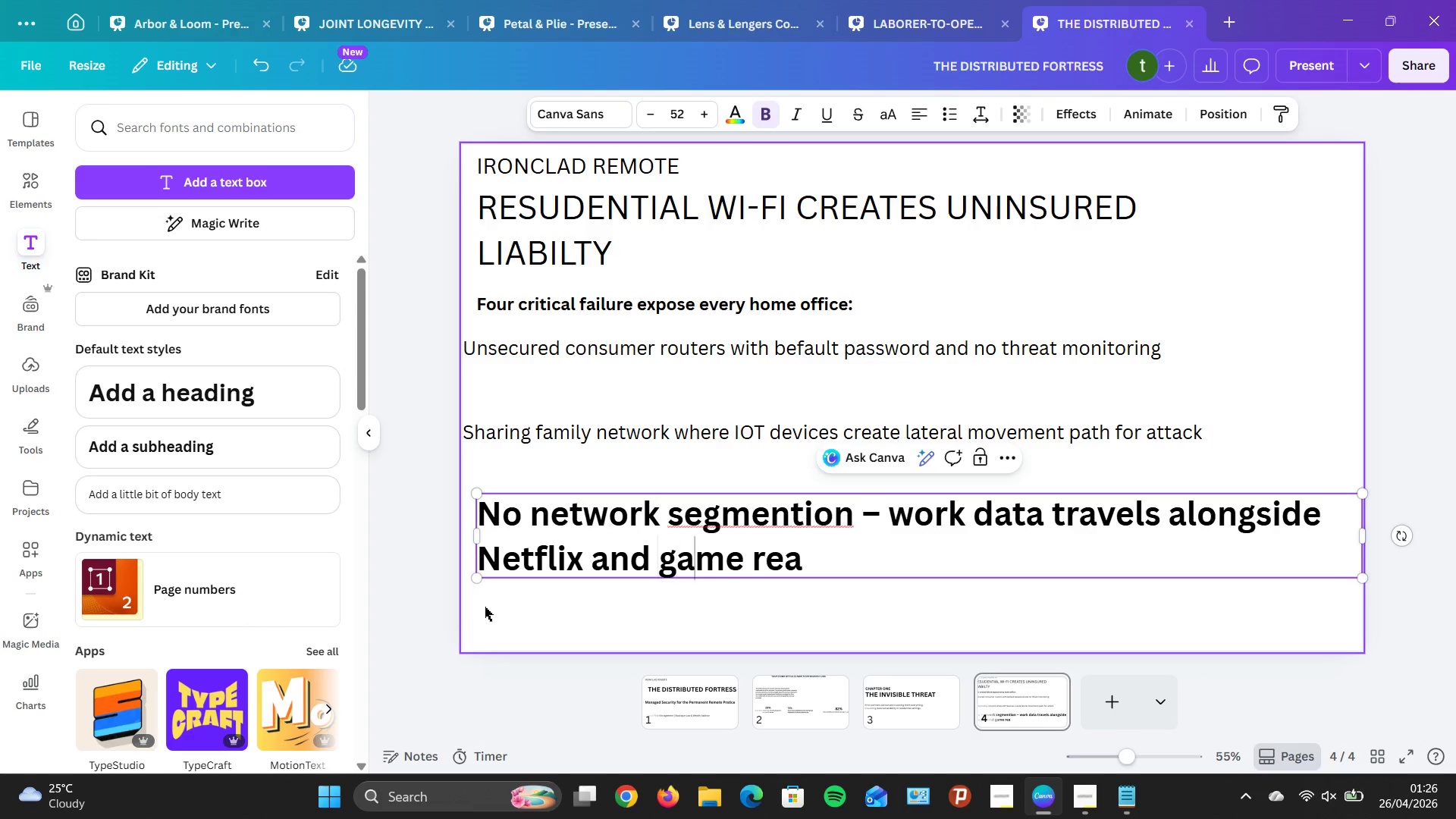 
key(ArrowRight)
 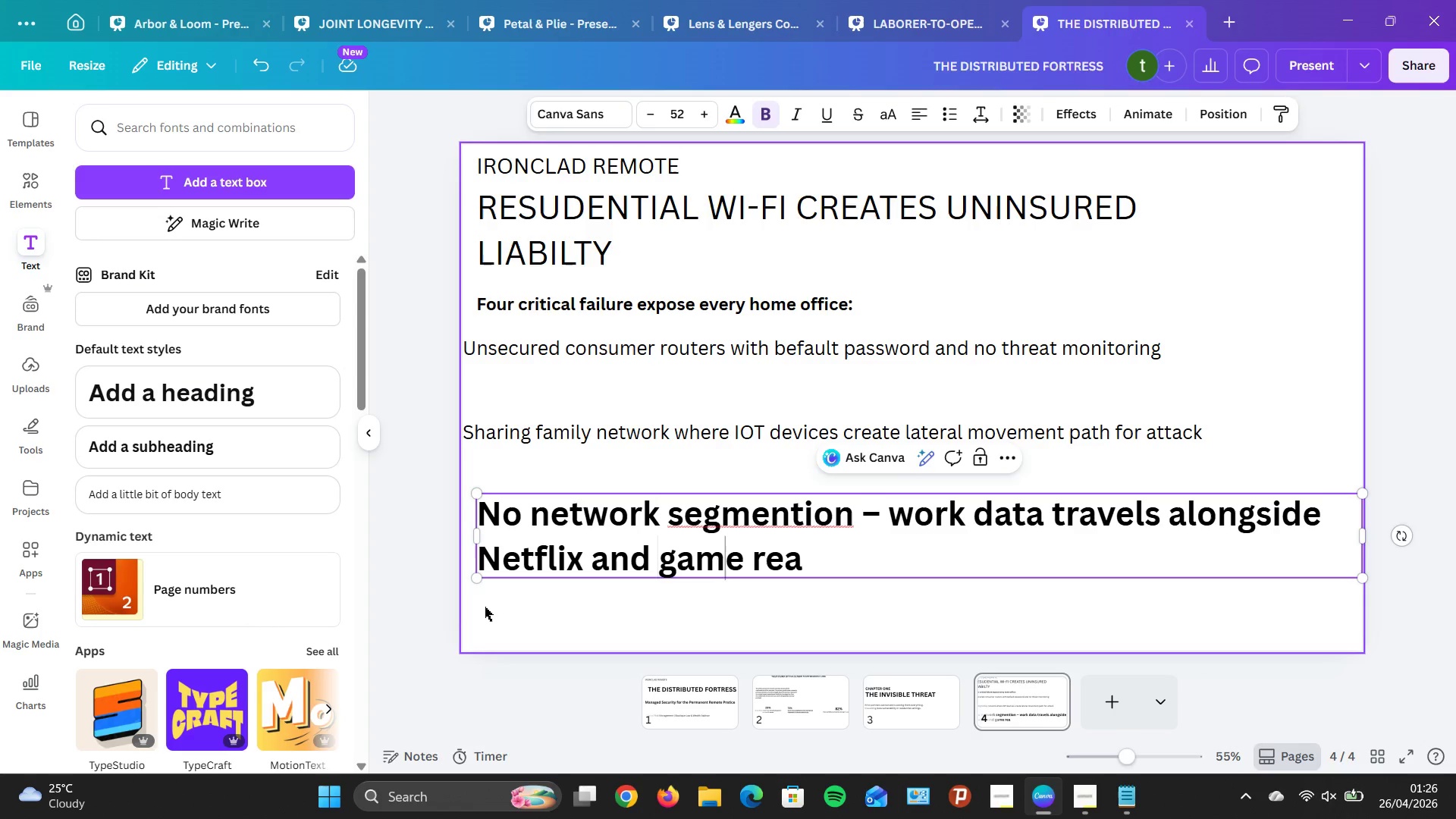 
key(ArrowRight)
 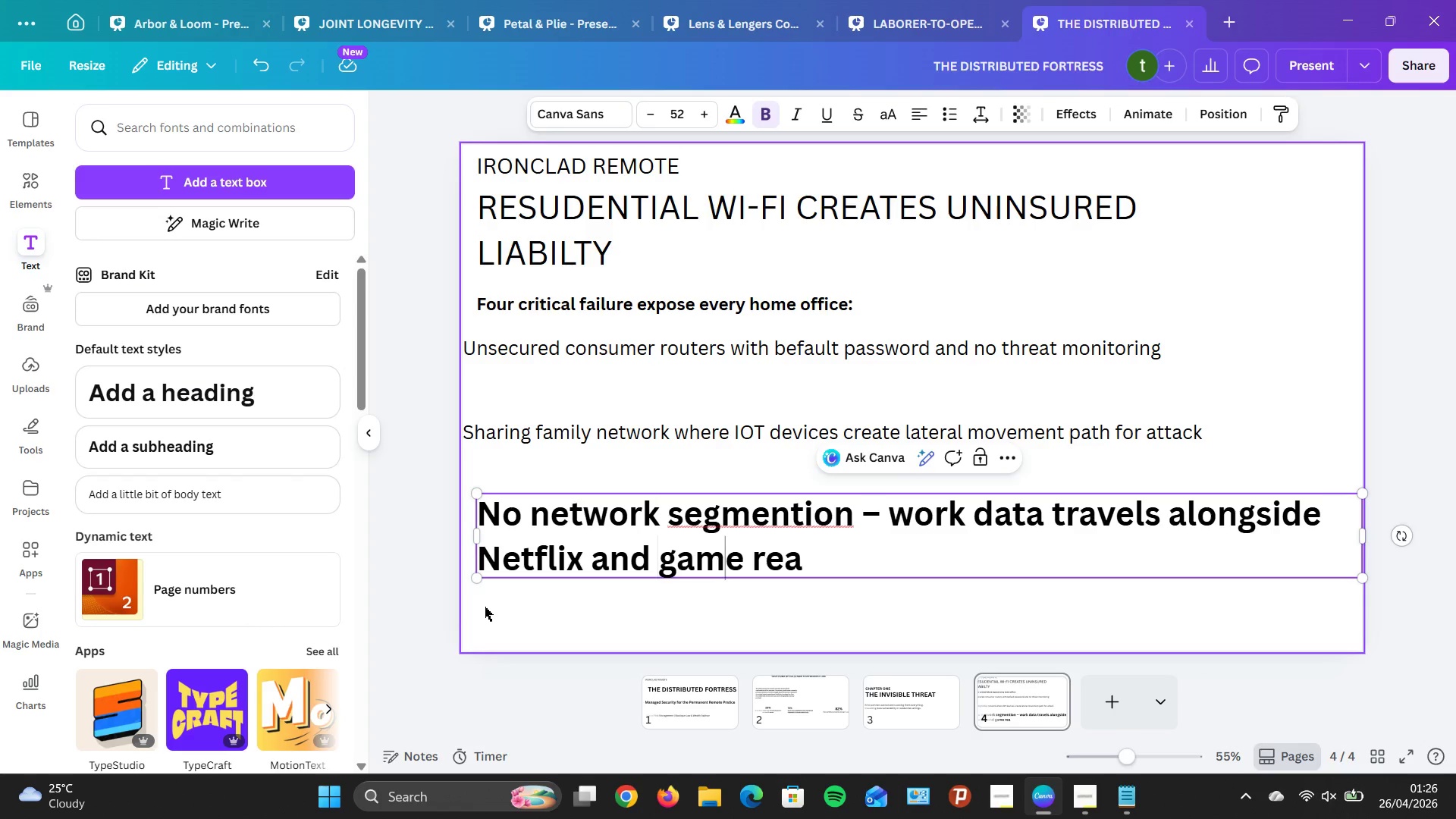 
key(ArrowRight)
 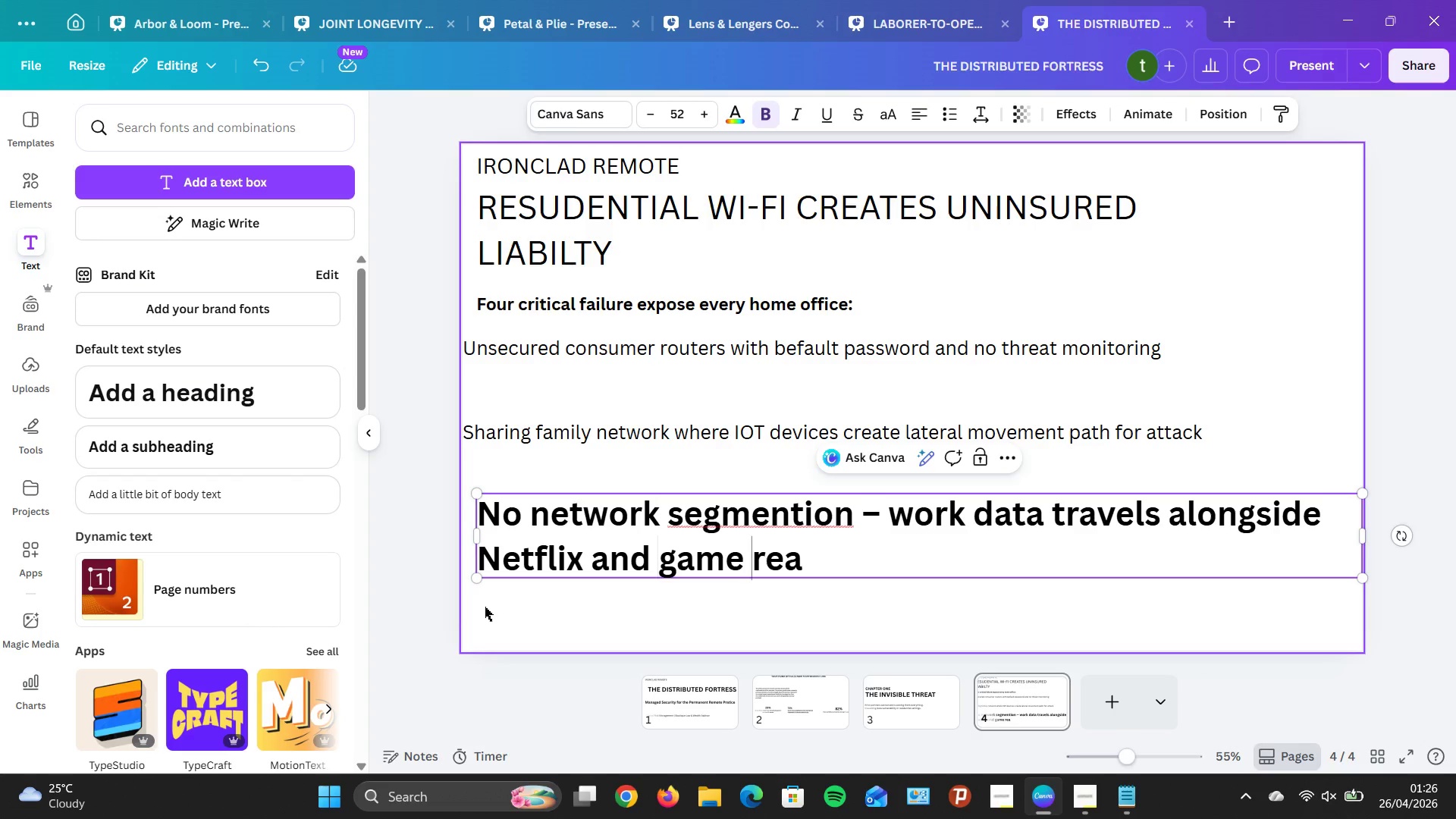 
key(ArrowRight)
 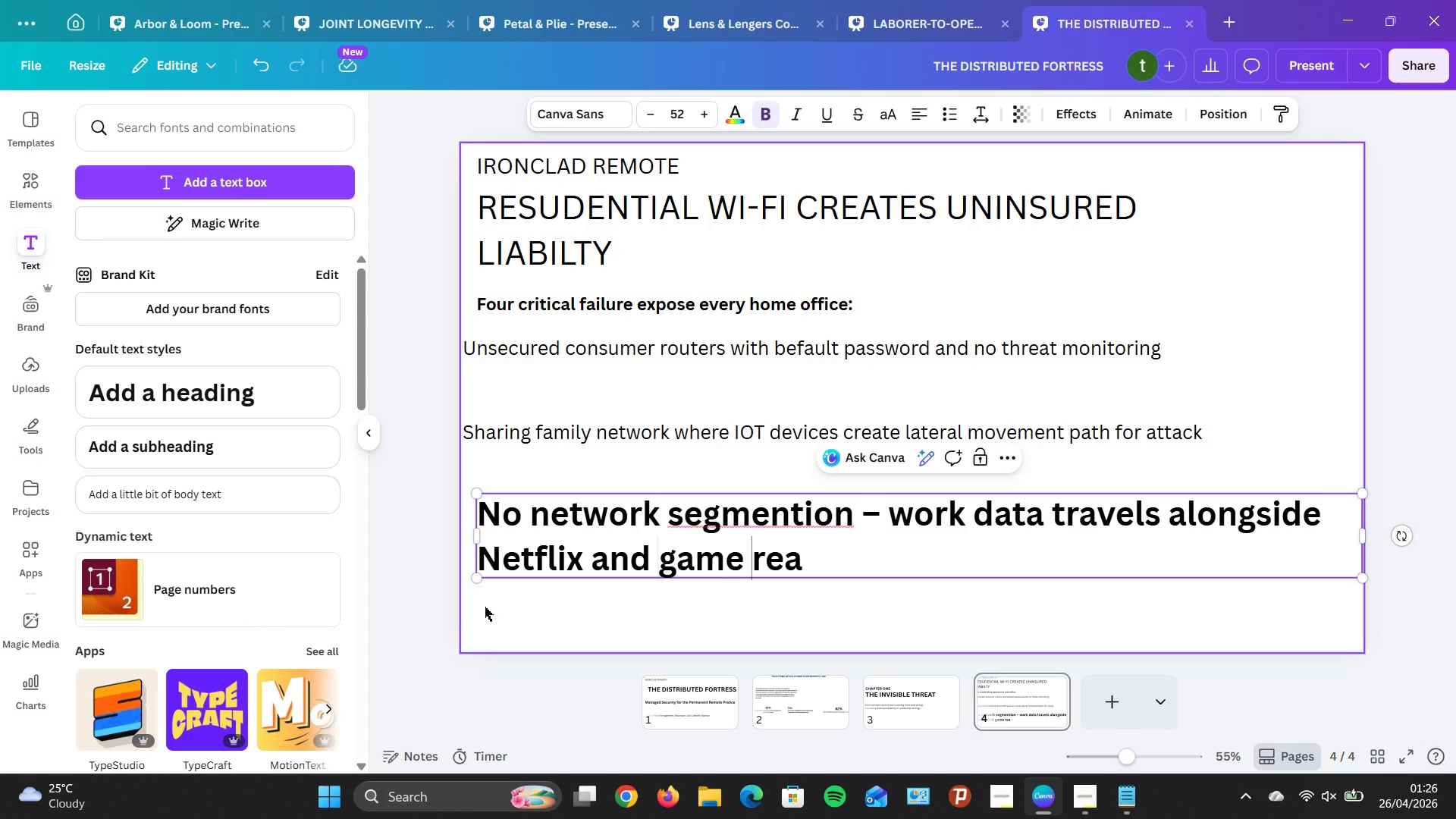 
key(ArrowRight)
 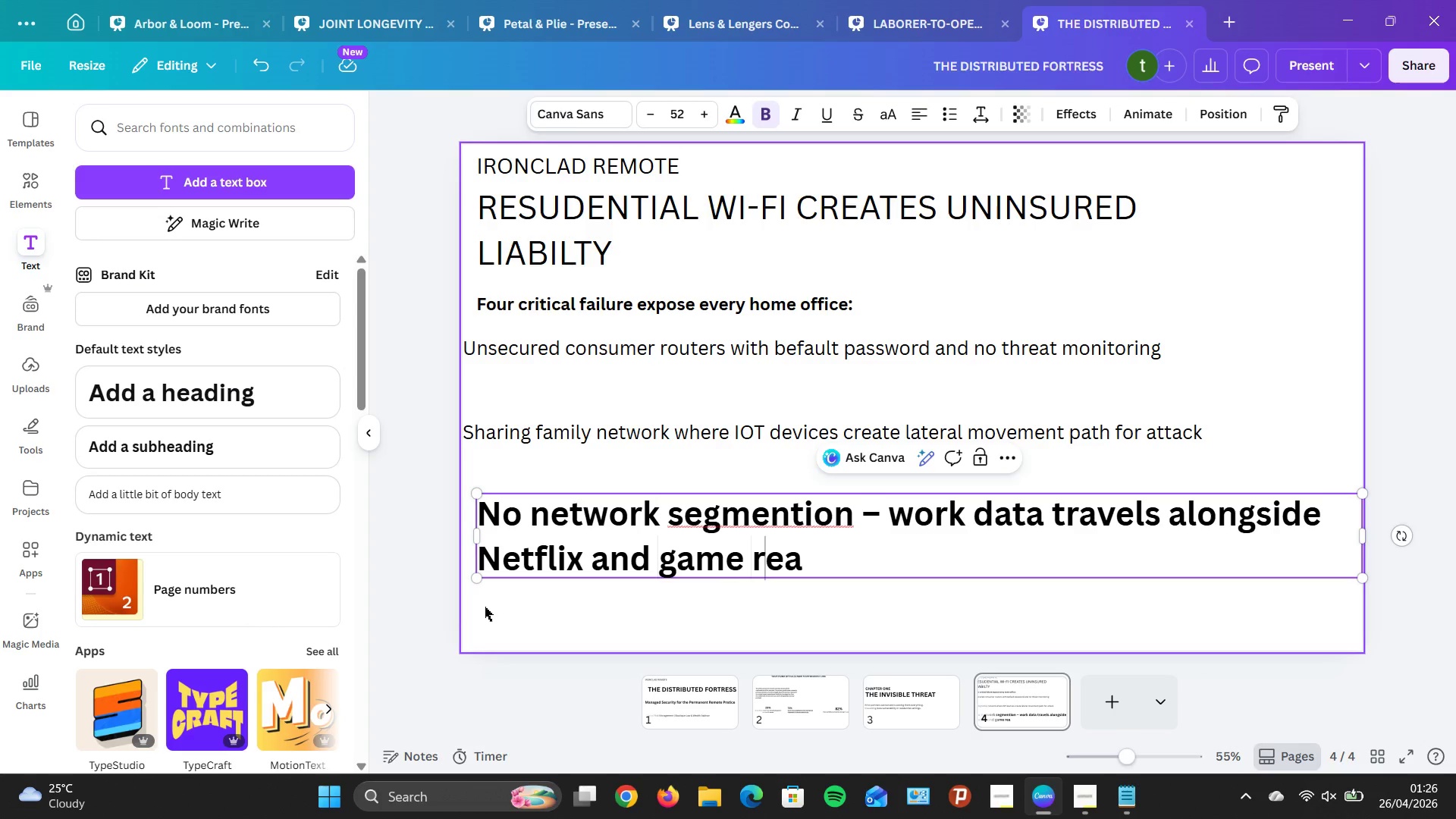 
key(ArrowRight)
 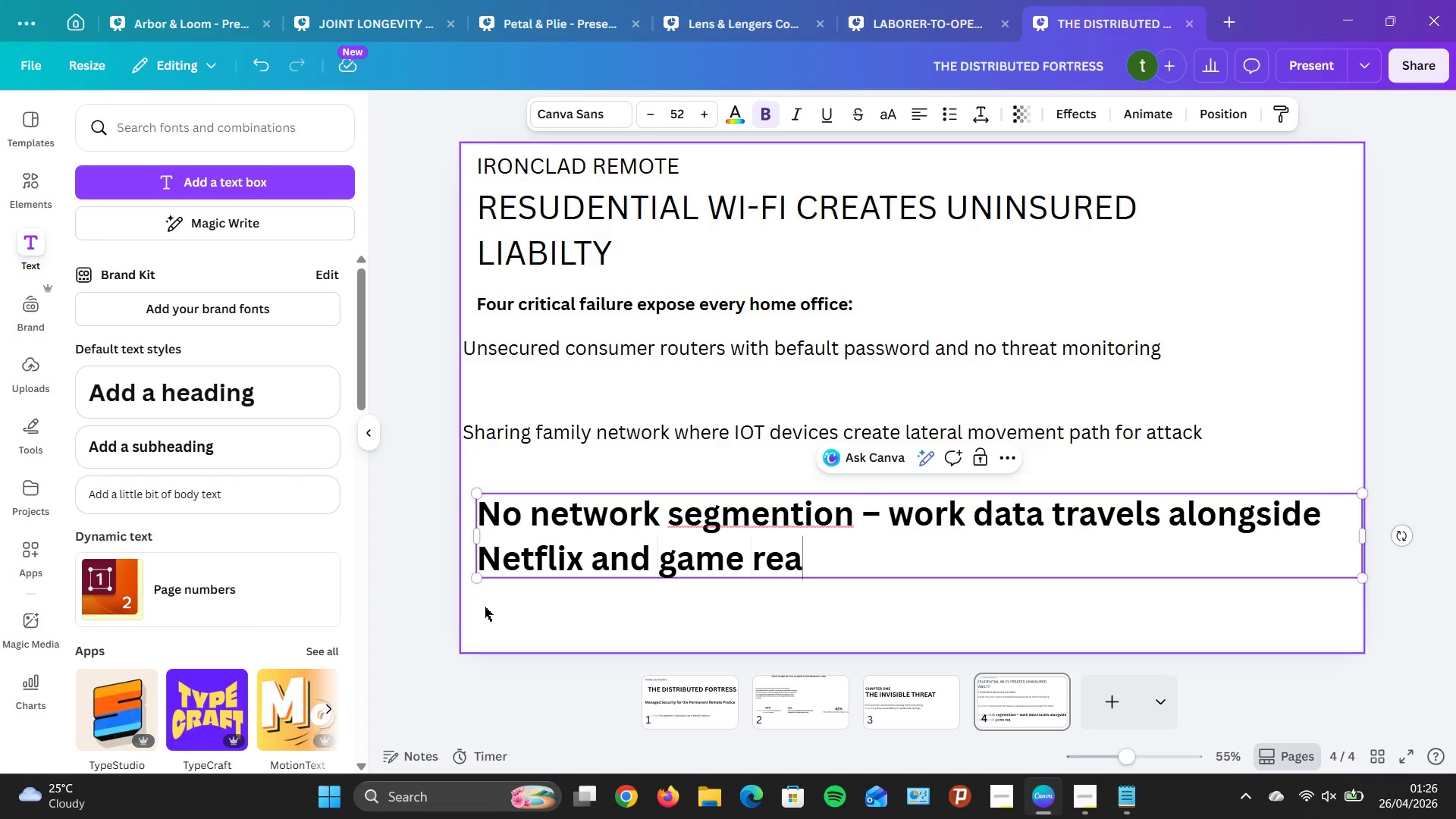 
key(ArrowRight)
 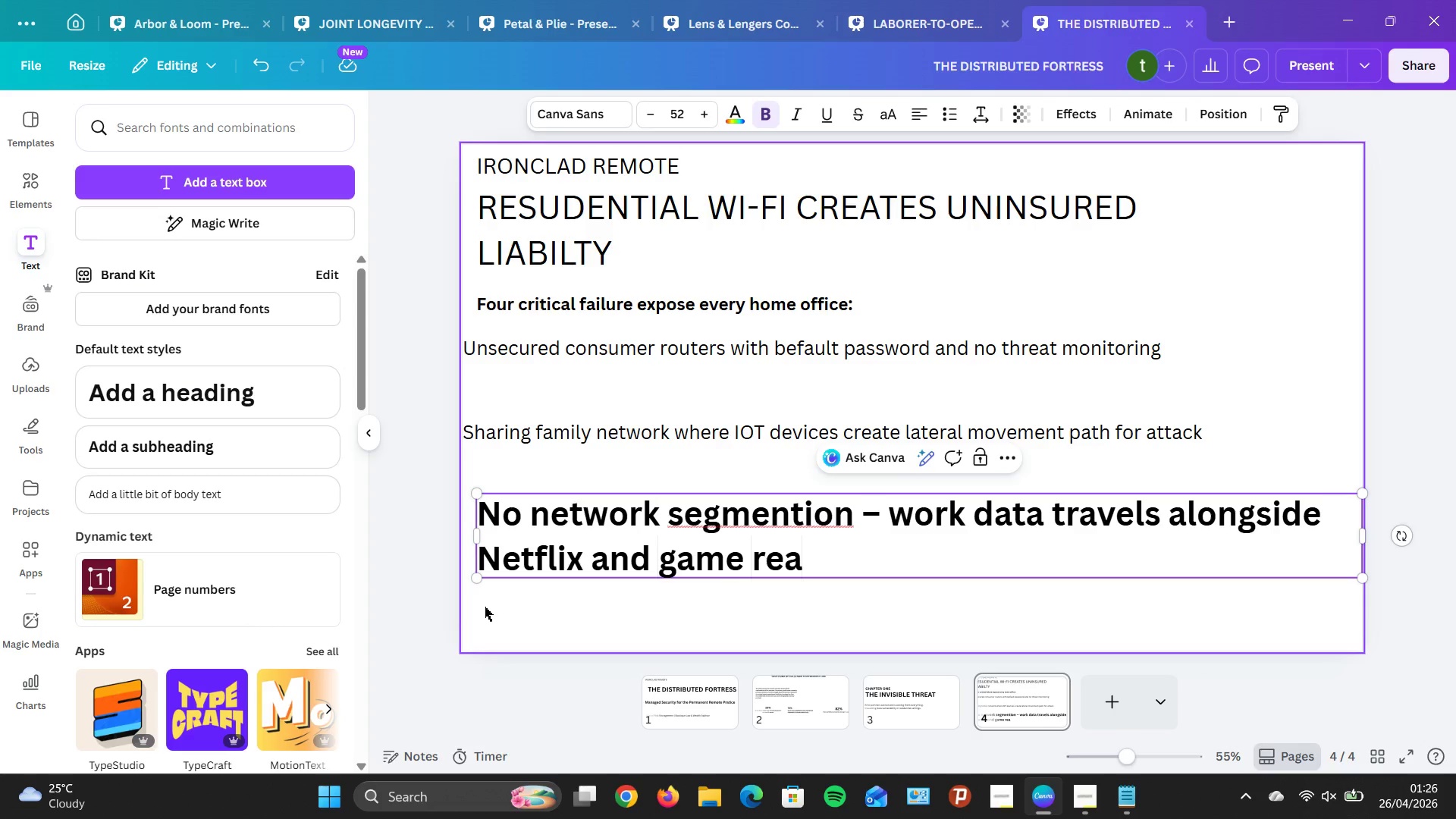 
key(Backspace)
key(Backspace)
key(Backspace)
type(traffic.)
 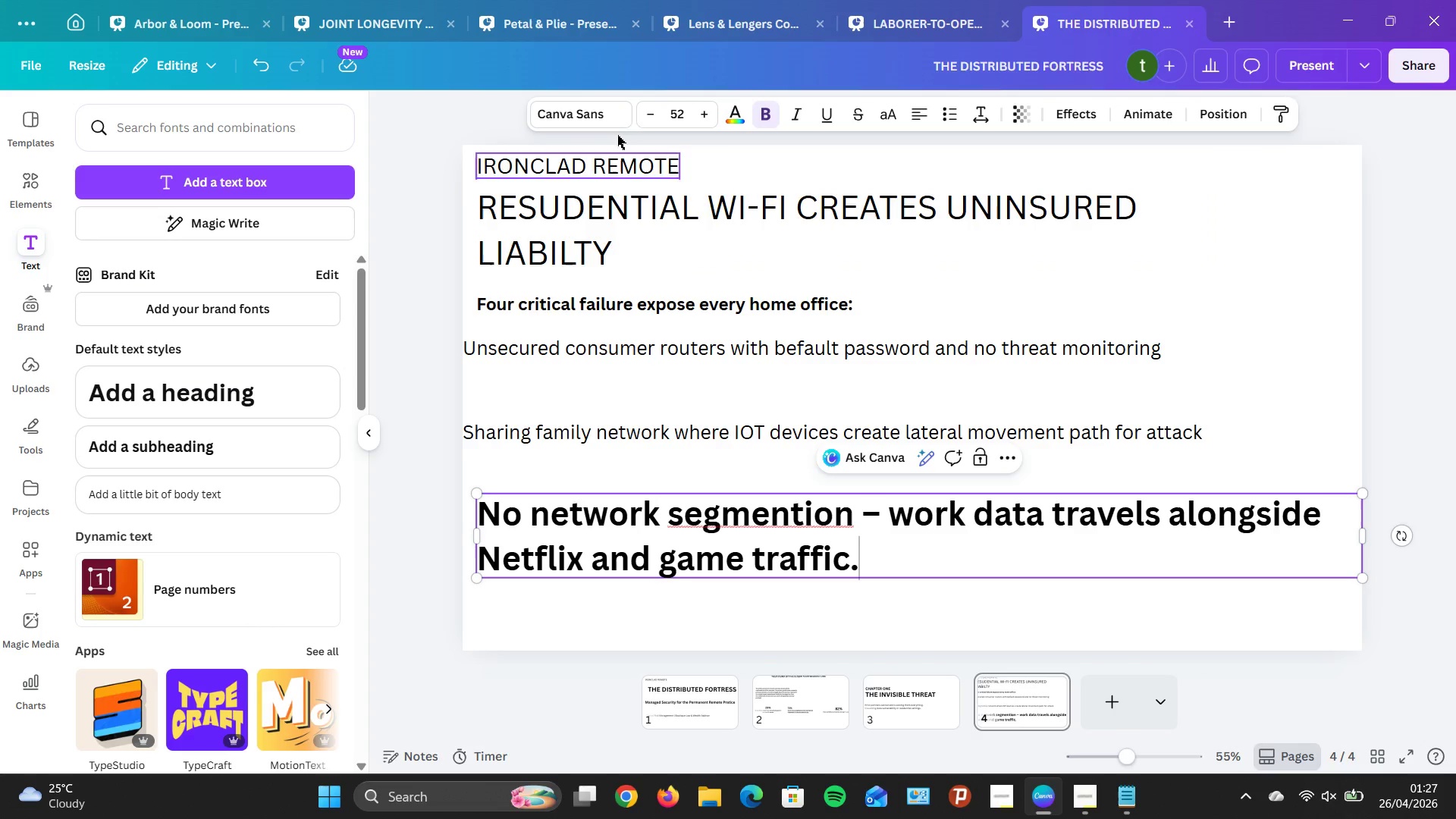 
double_click([654, 121])
 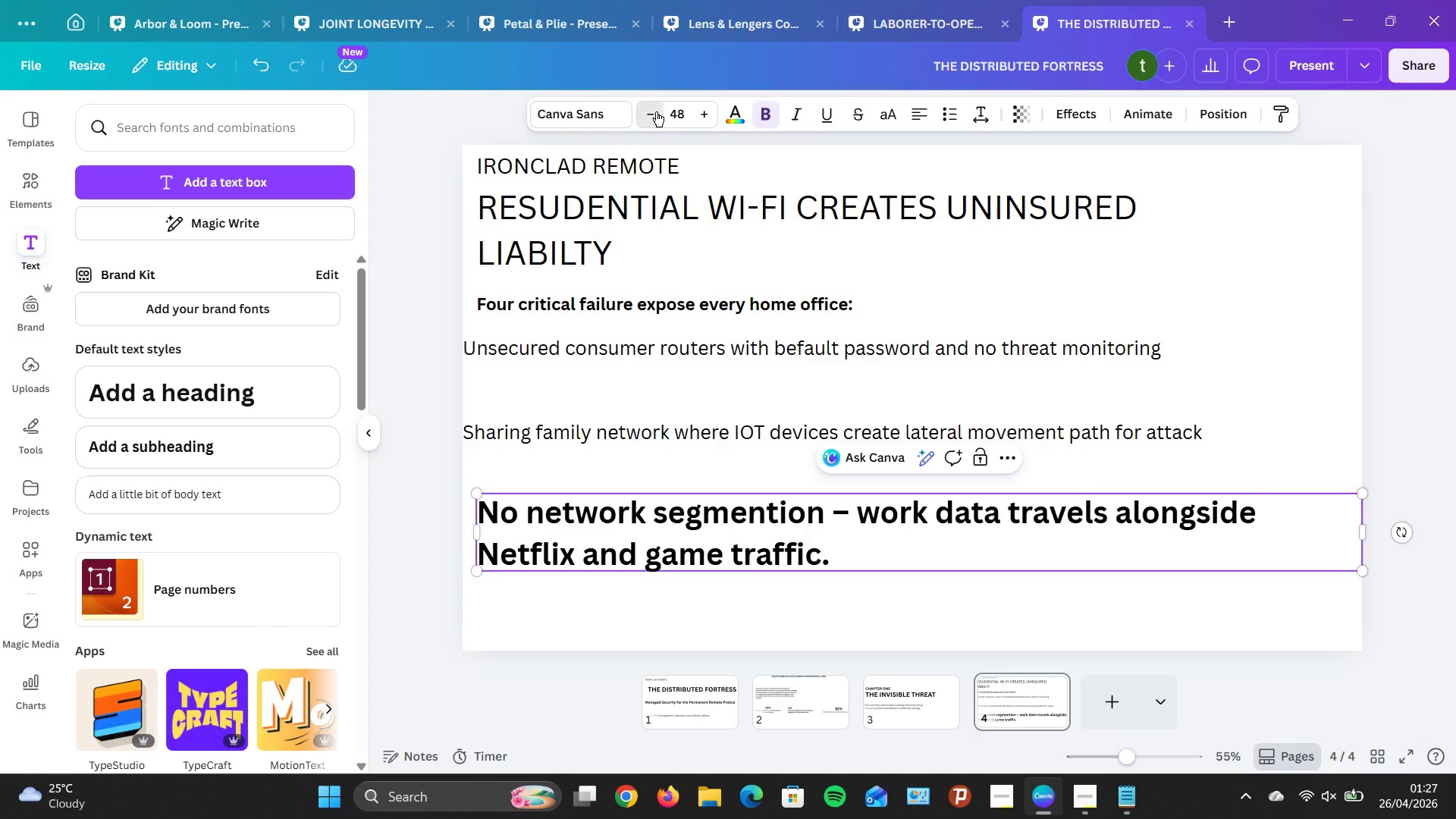 
triple_click([656, 111])
 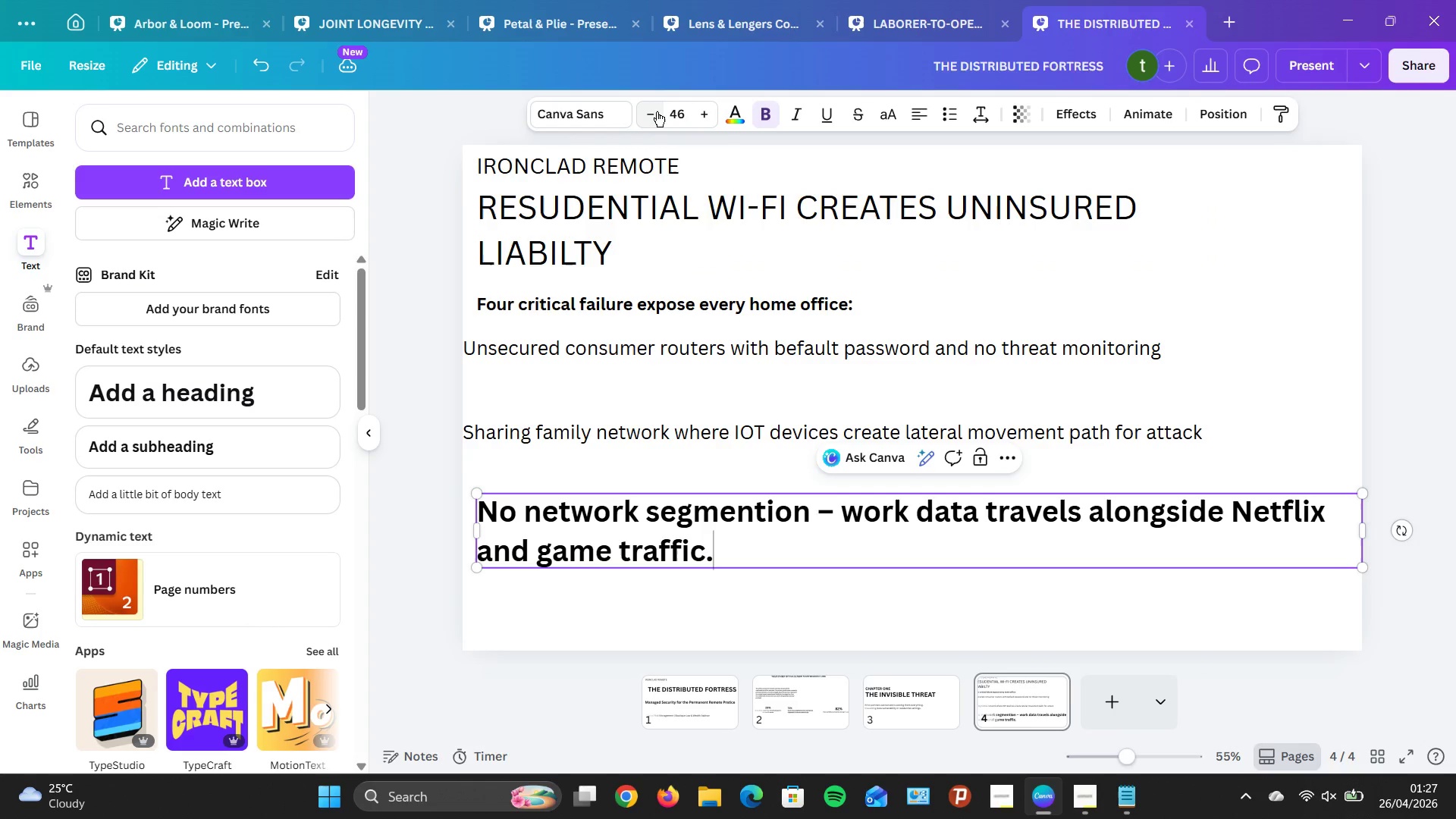 
left_click([657, 111])
 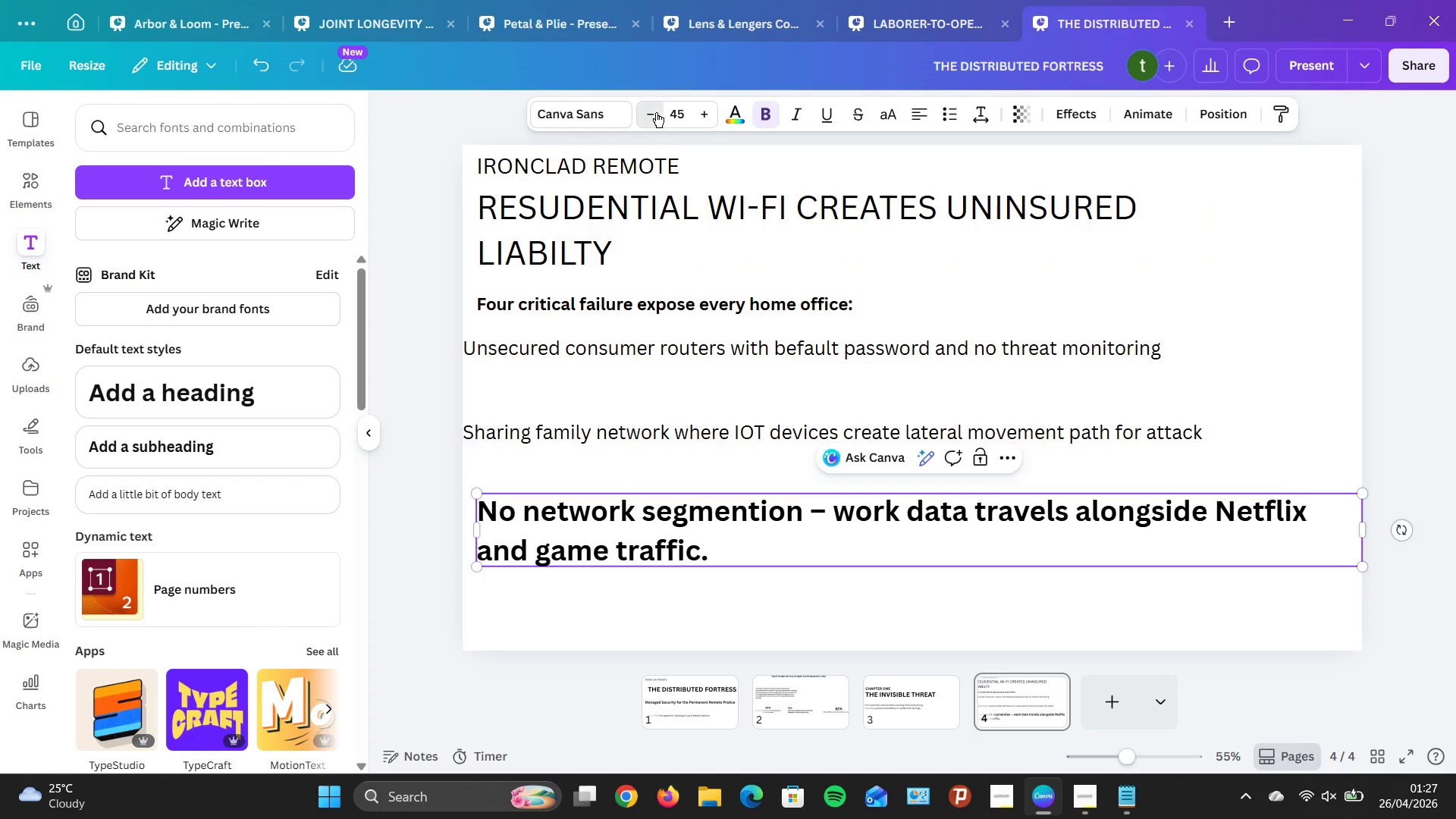 
double_click([656, 112])
 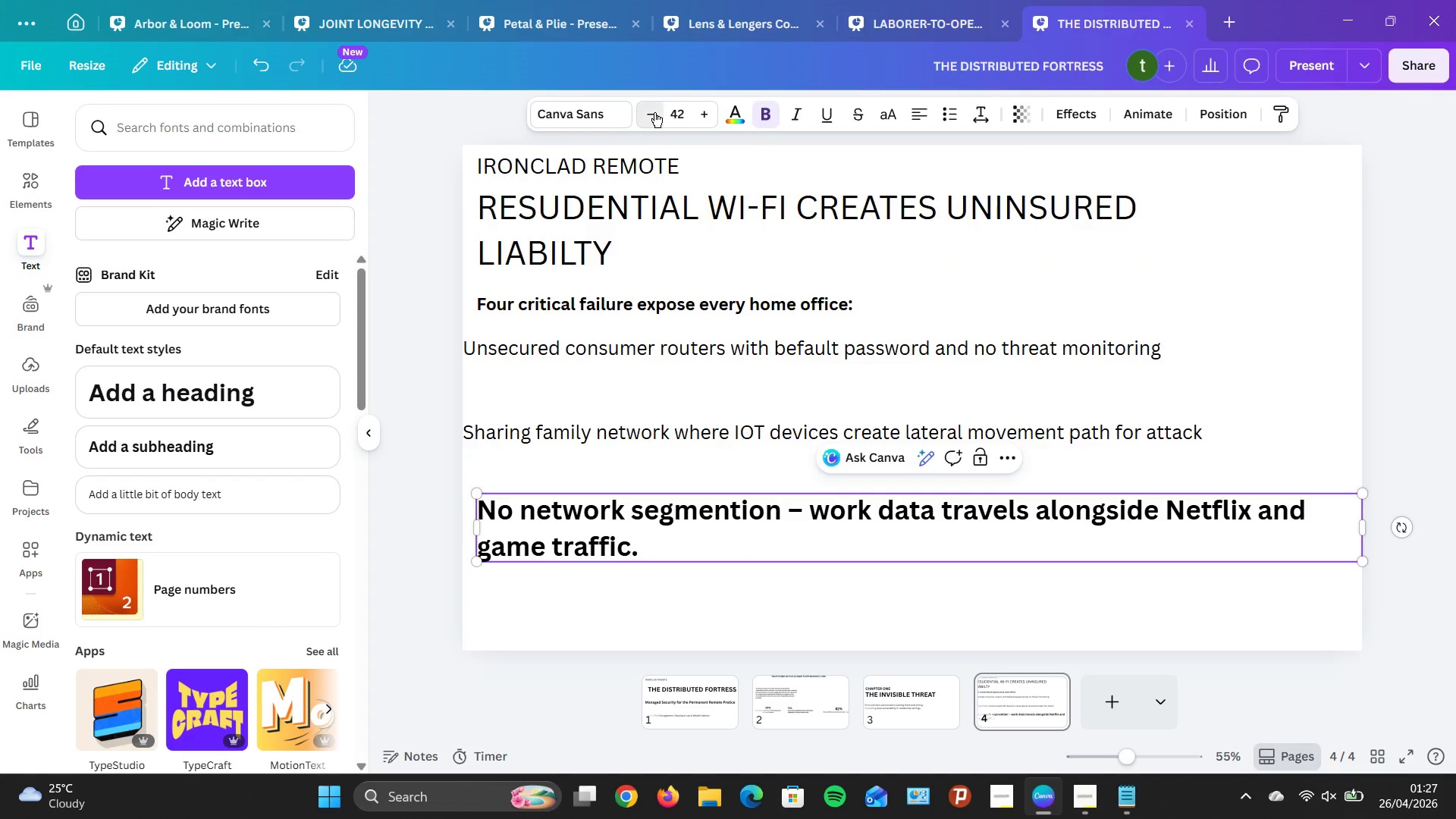 
triple_click([654, 112])
 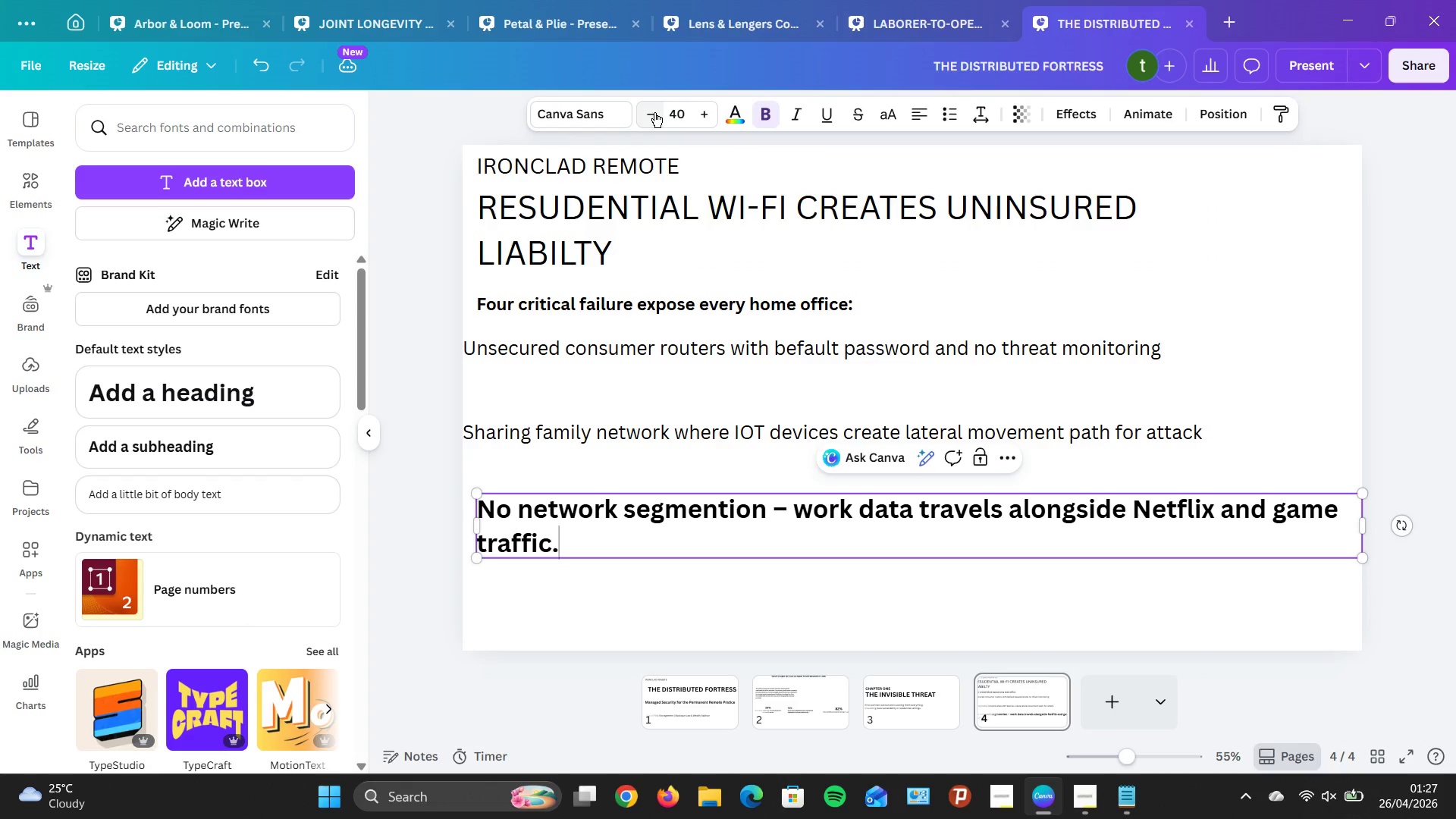 
left_click([654, 112])
 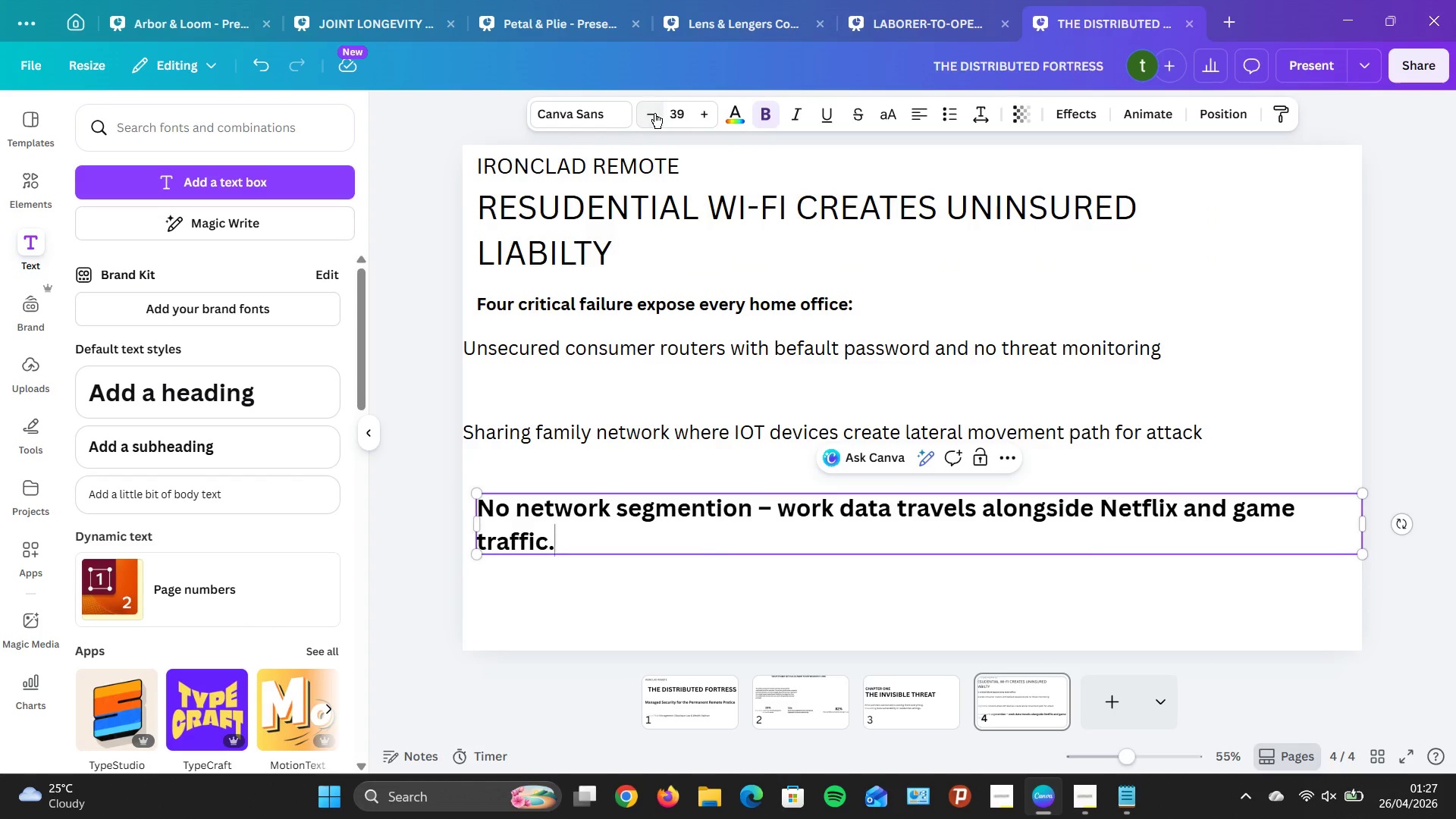 
double_click([654, 113])
 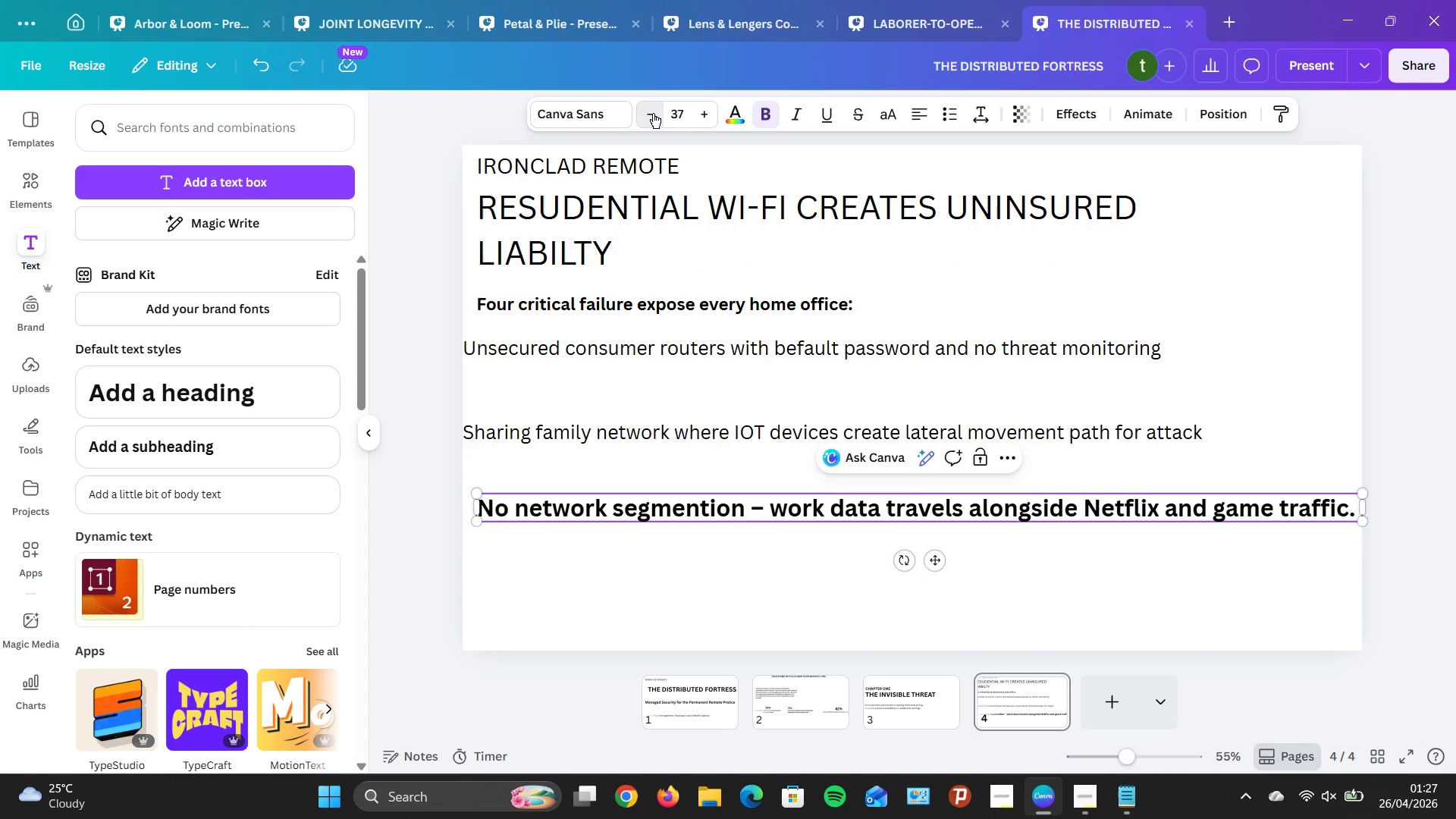 
double_click([653, 113])
 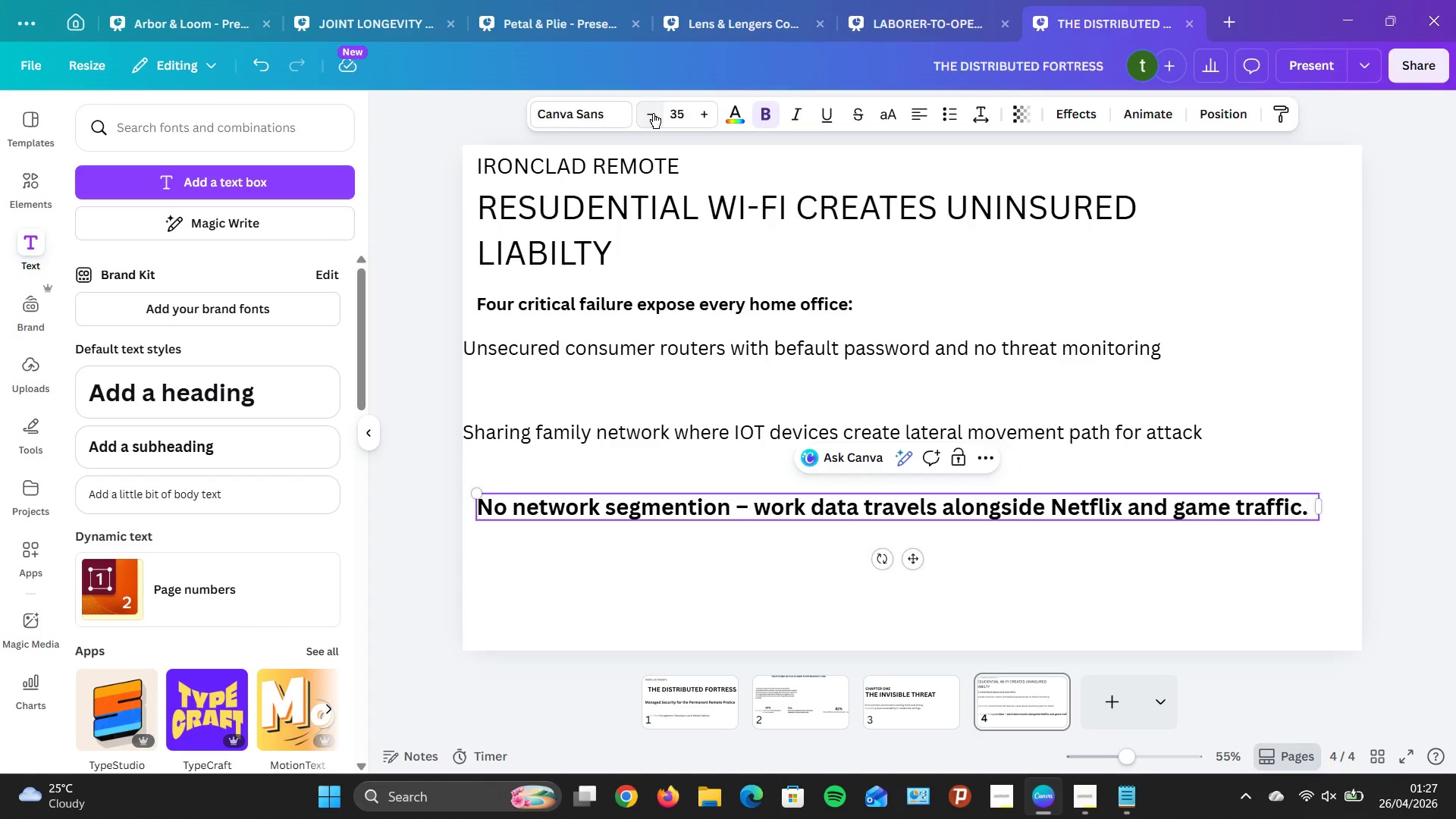 
triple_click([653, 113])
 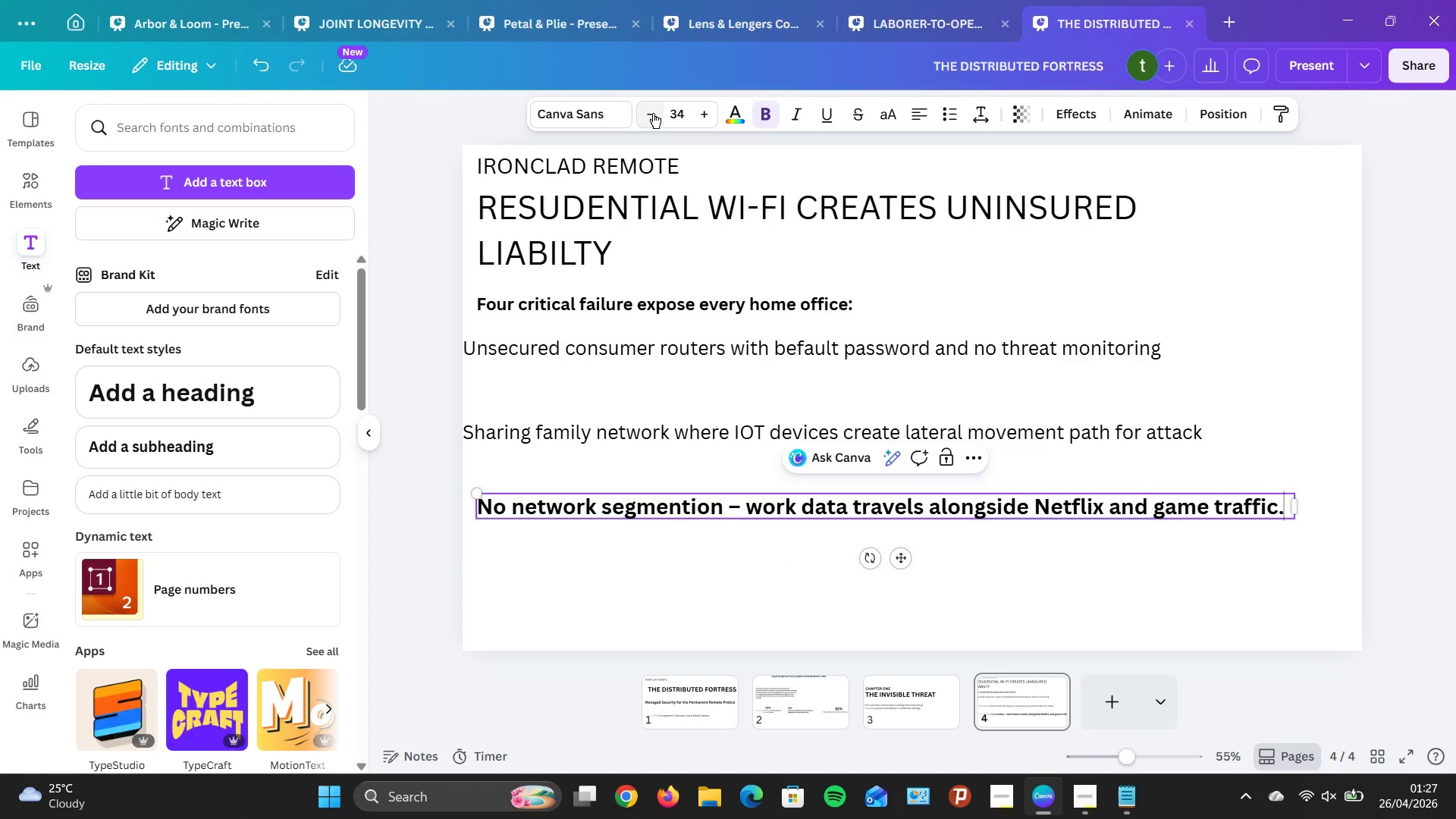 
triple_click([653, 113])
 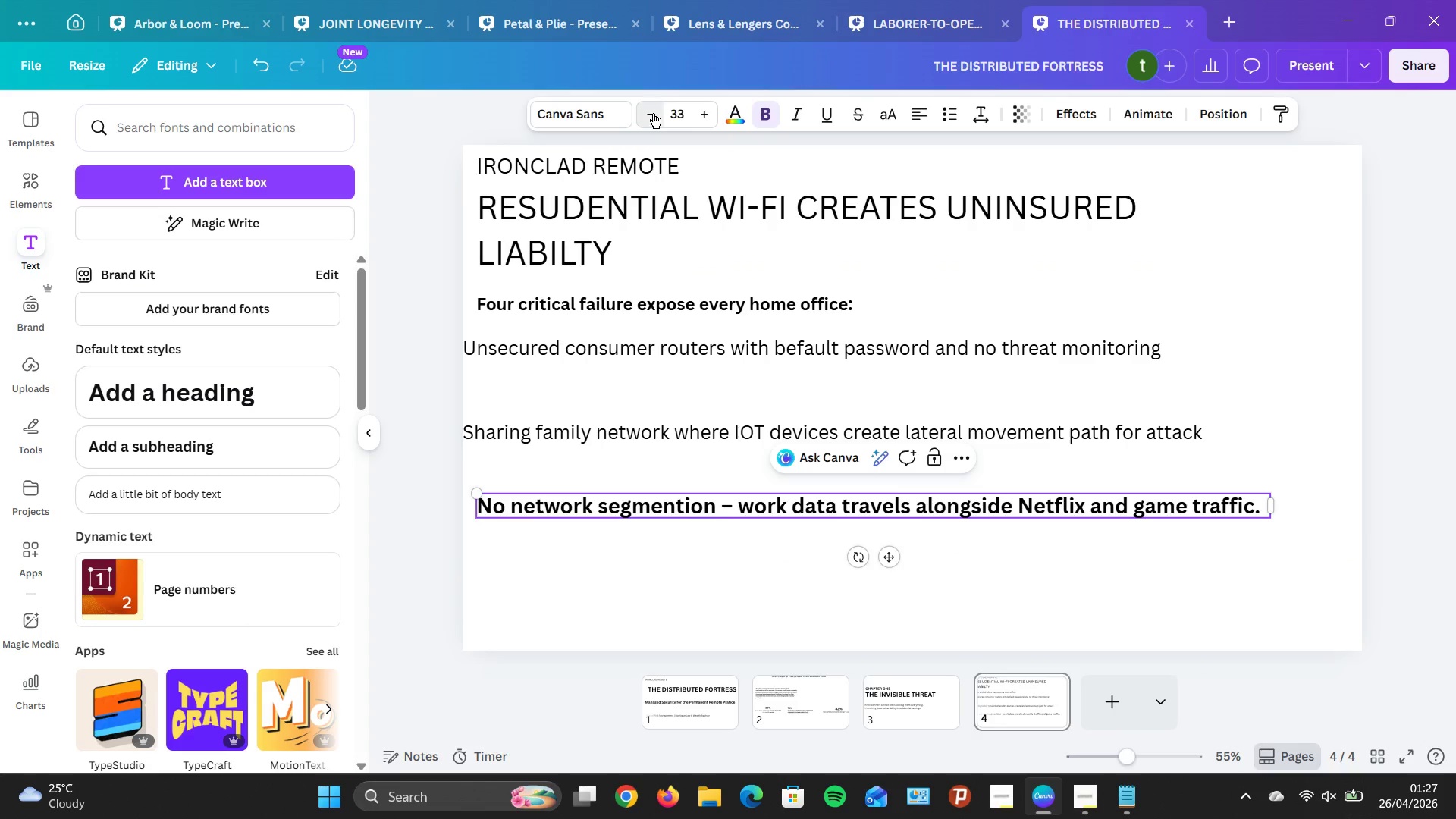 
double_click([652, 113])
 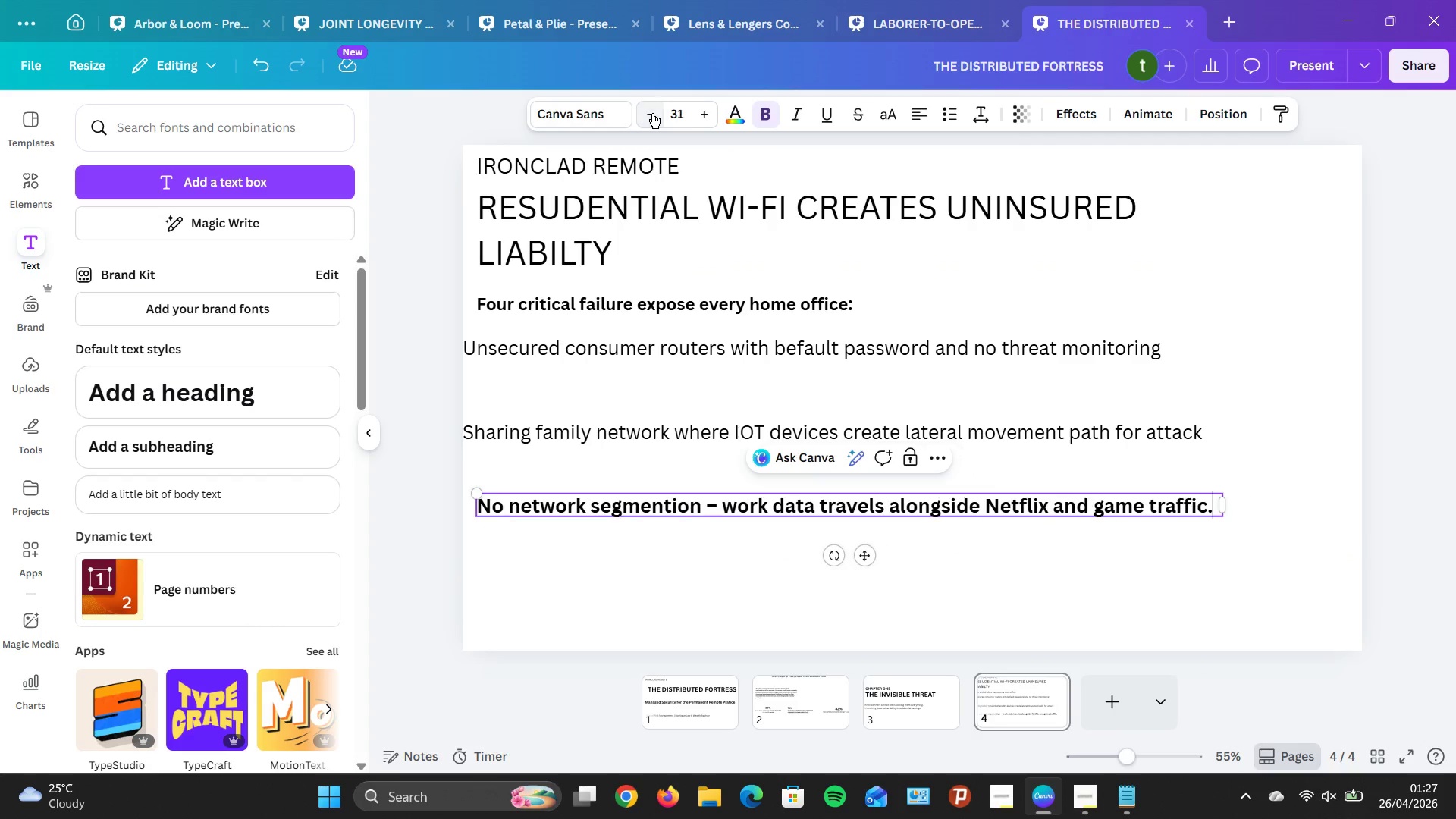 
triple_click([652, 113])
 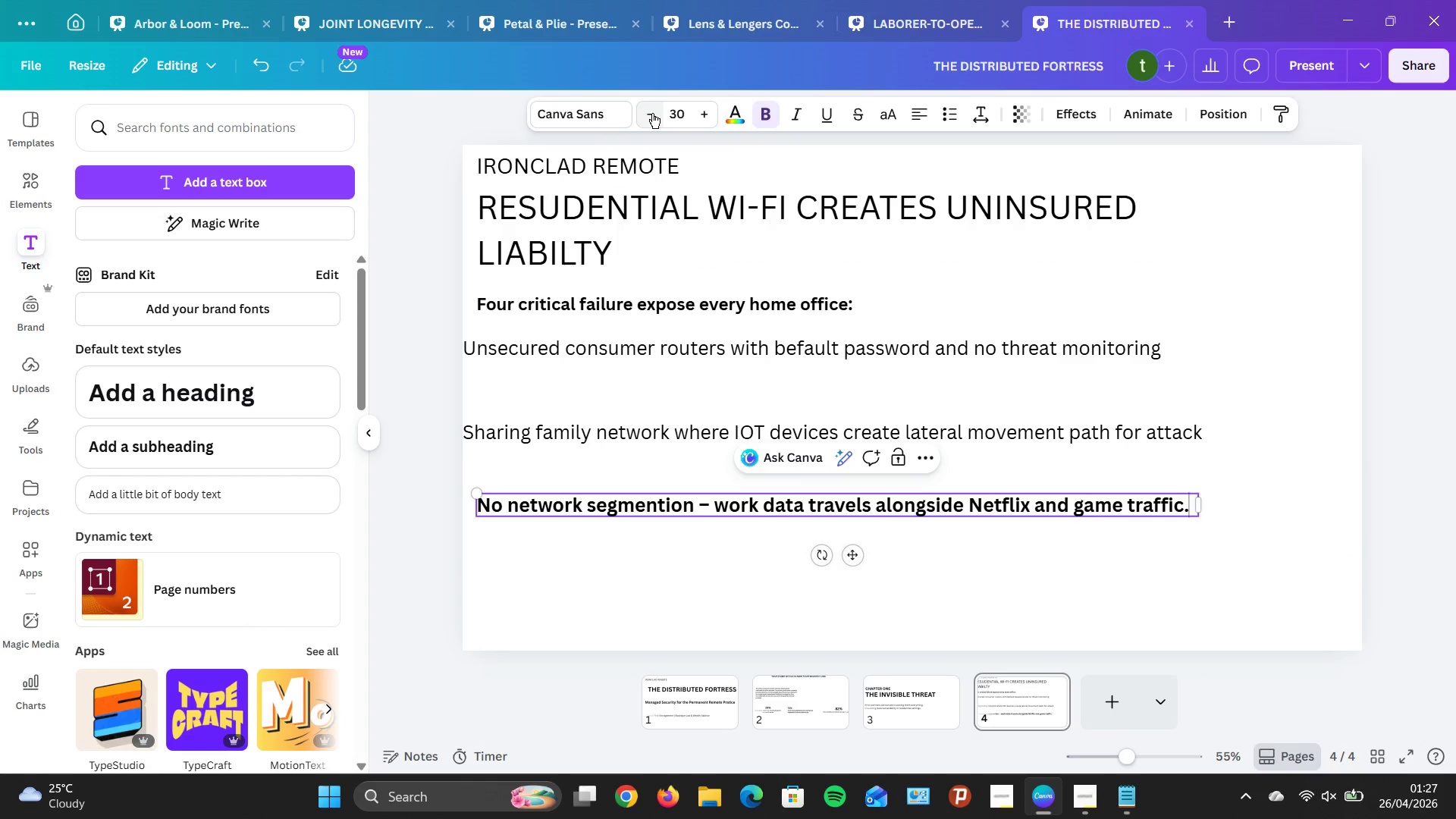 
triple_click([652, 113])
 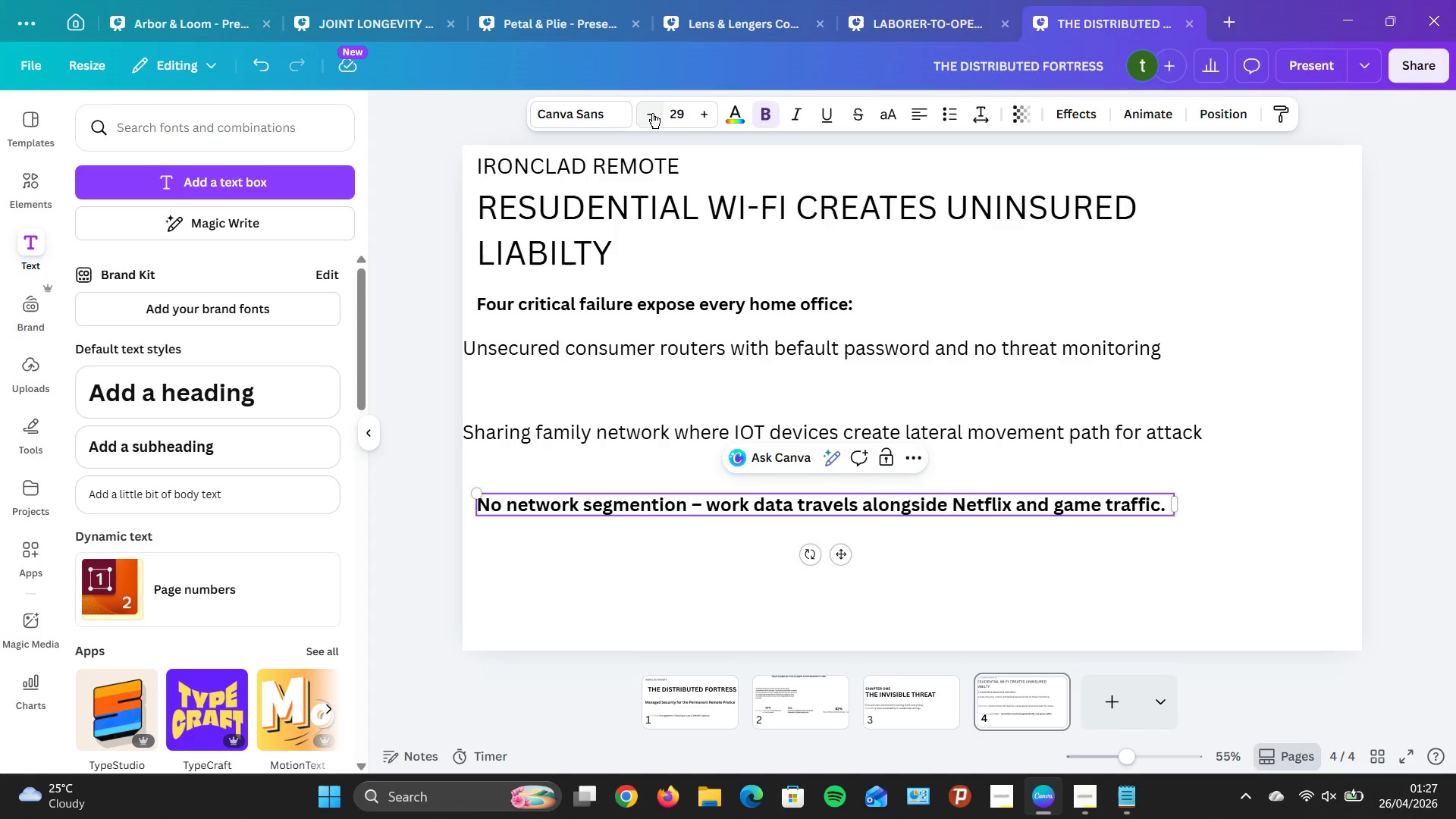 
triple_click([652, 113])
 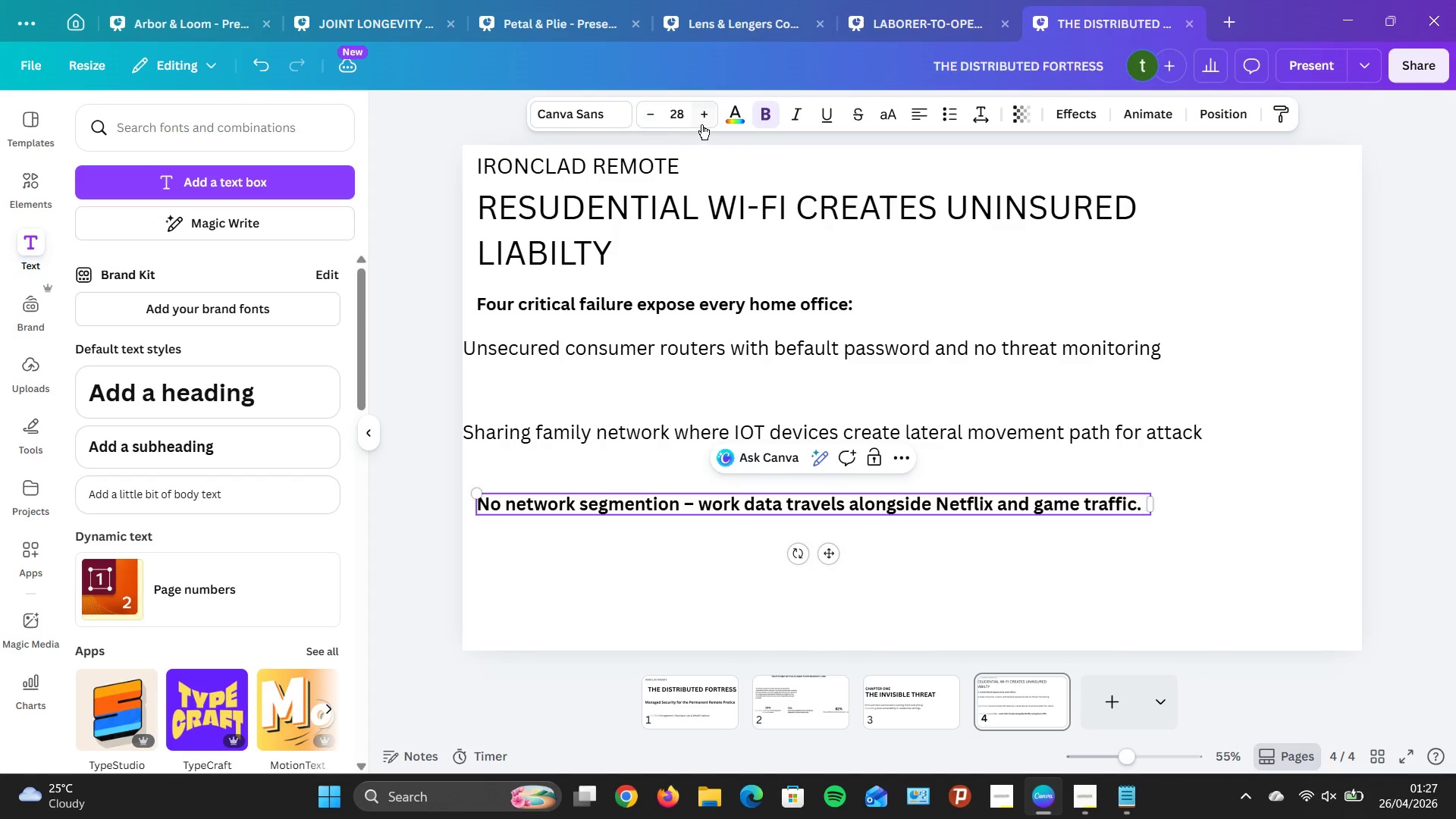 
left_click([709, 124])
 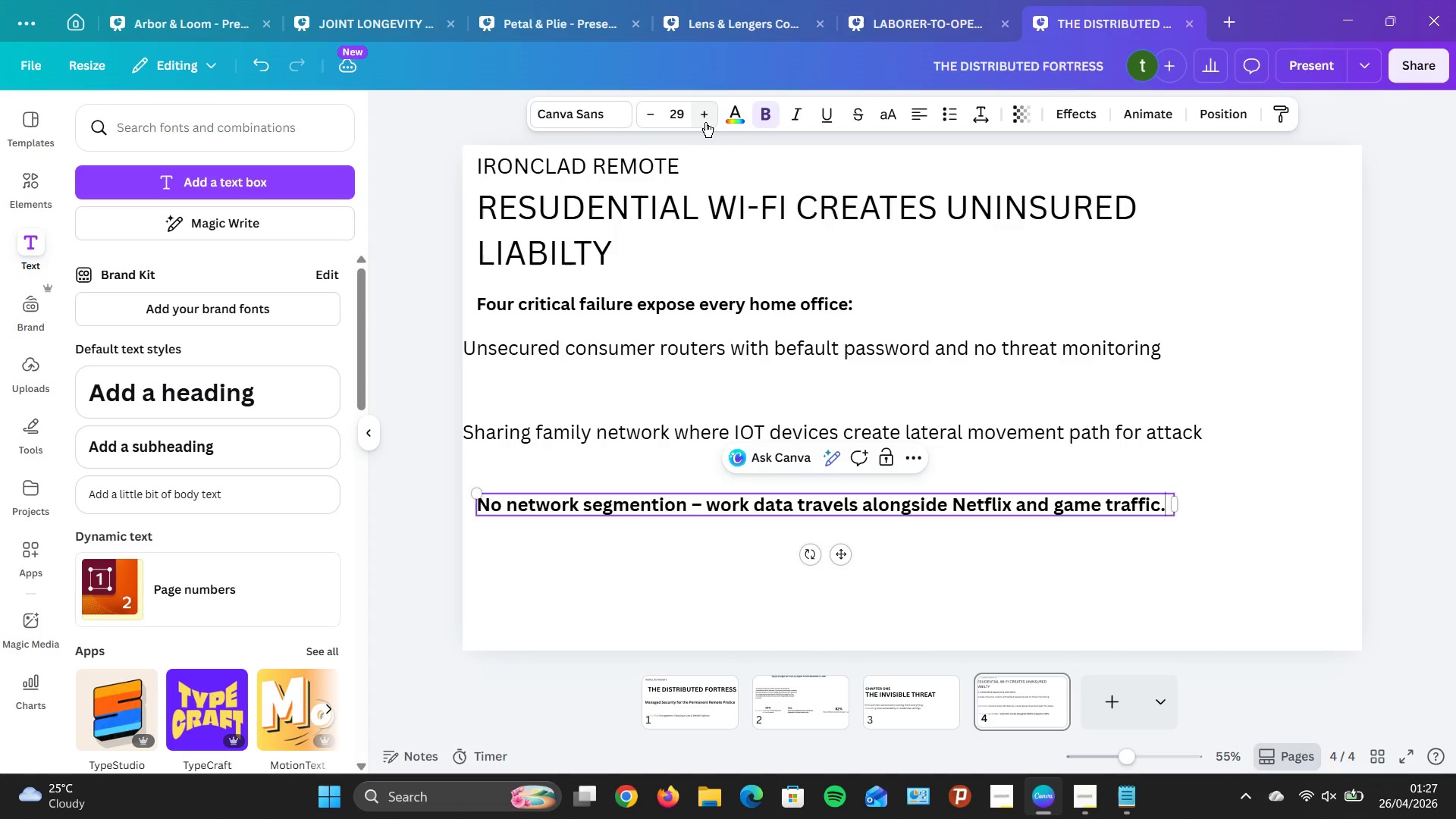 
left_click([704, 121])
 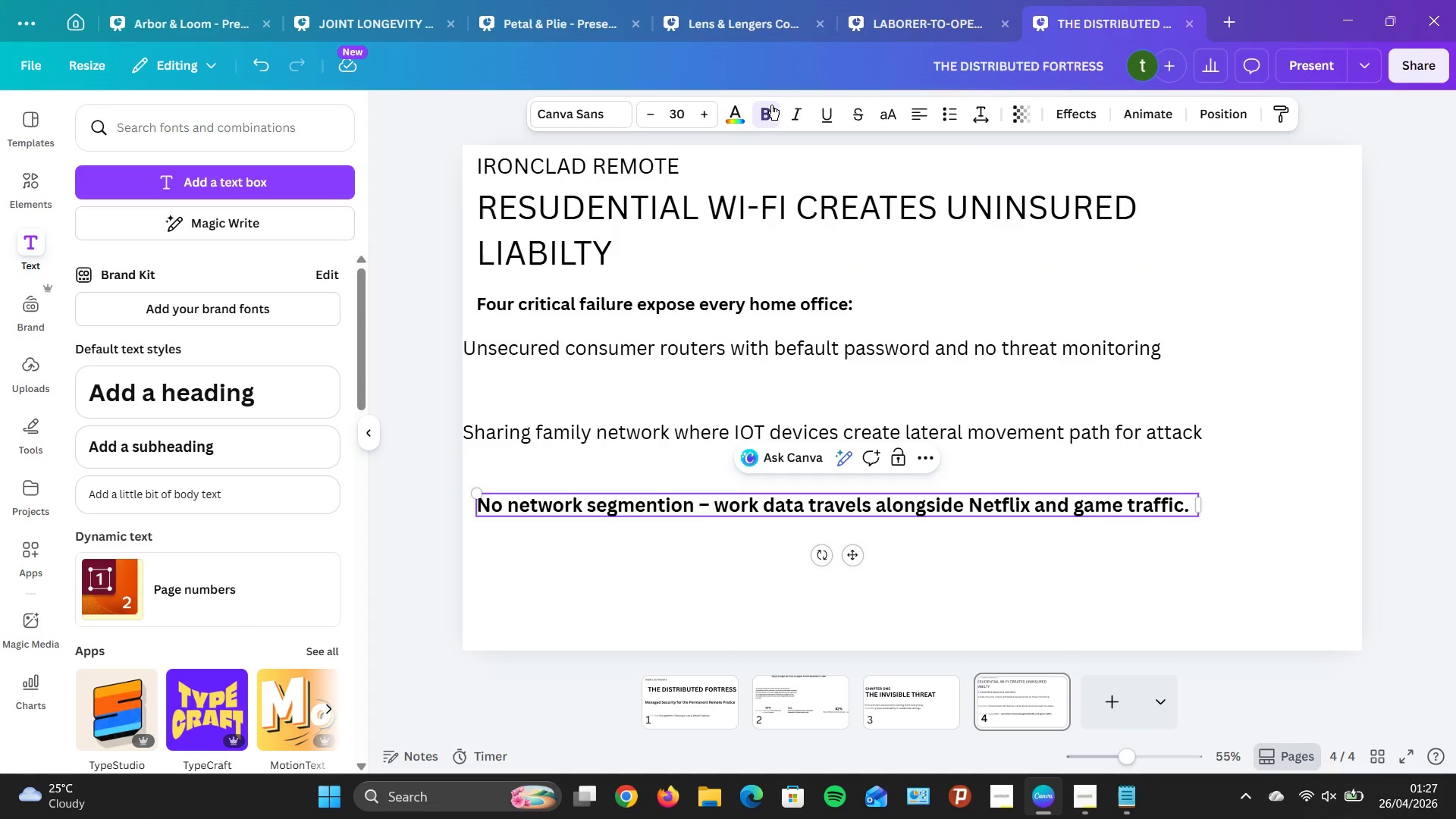 
left_click([591, 657])
 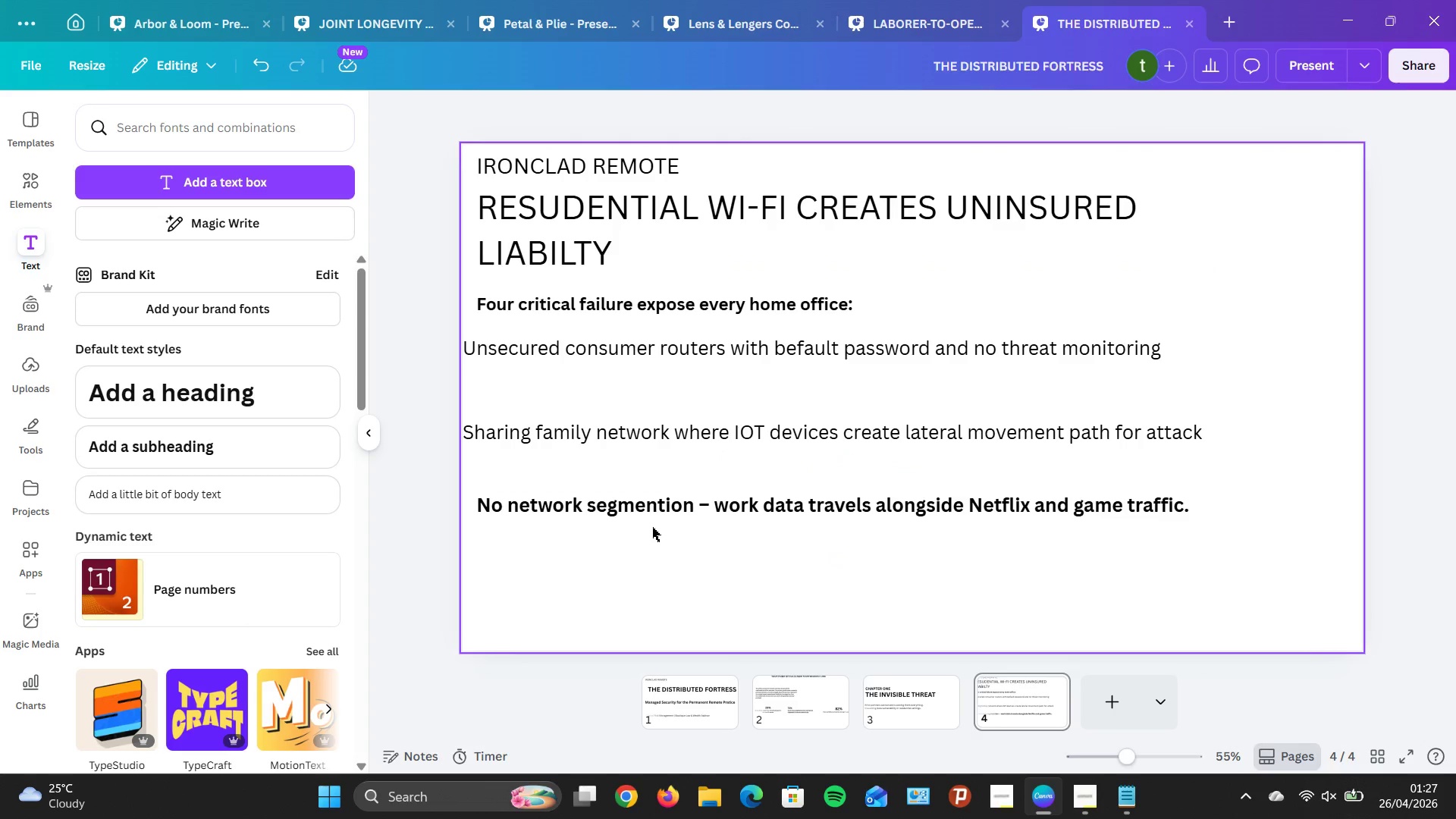 
left_click([647, 491])
 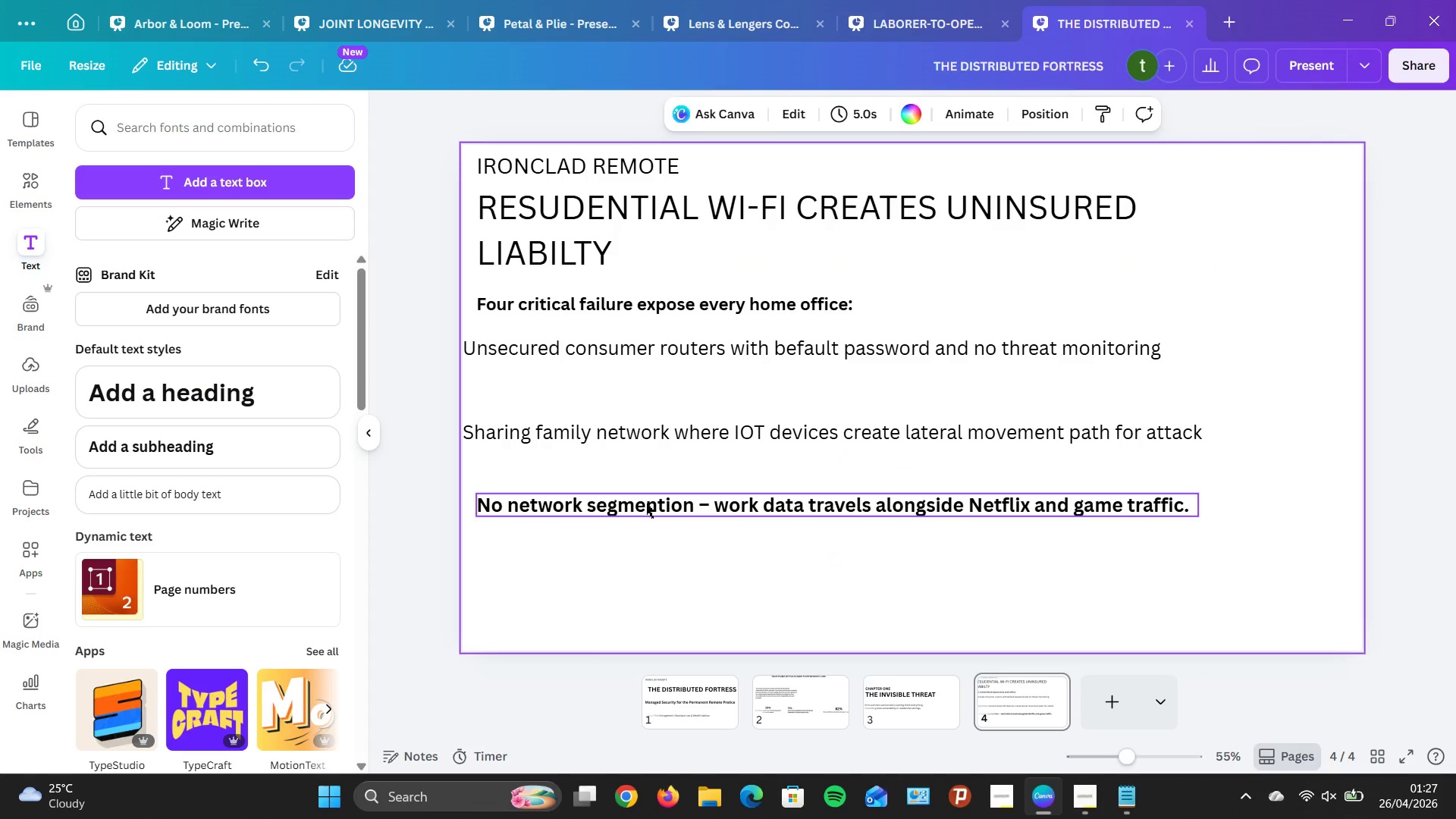 
left_click([646, 508])
 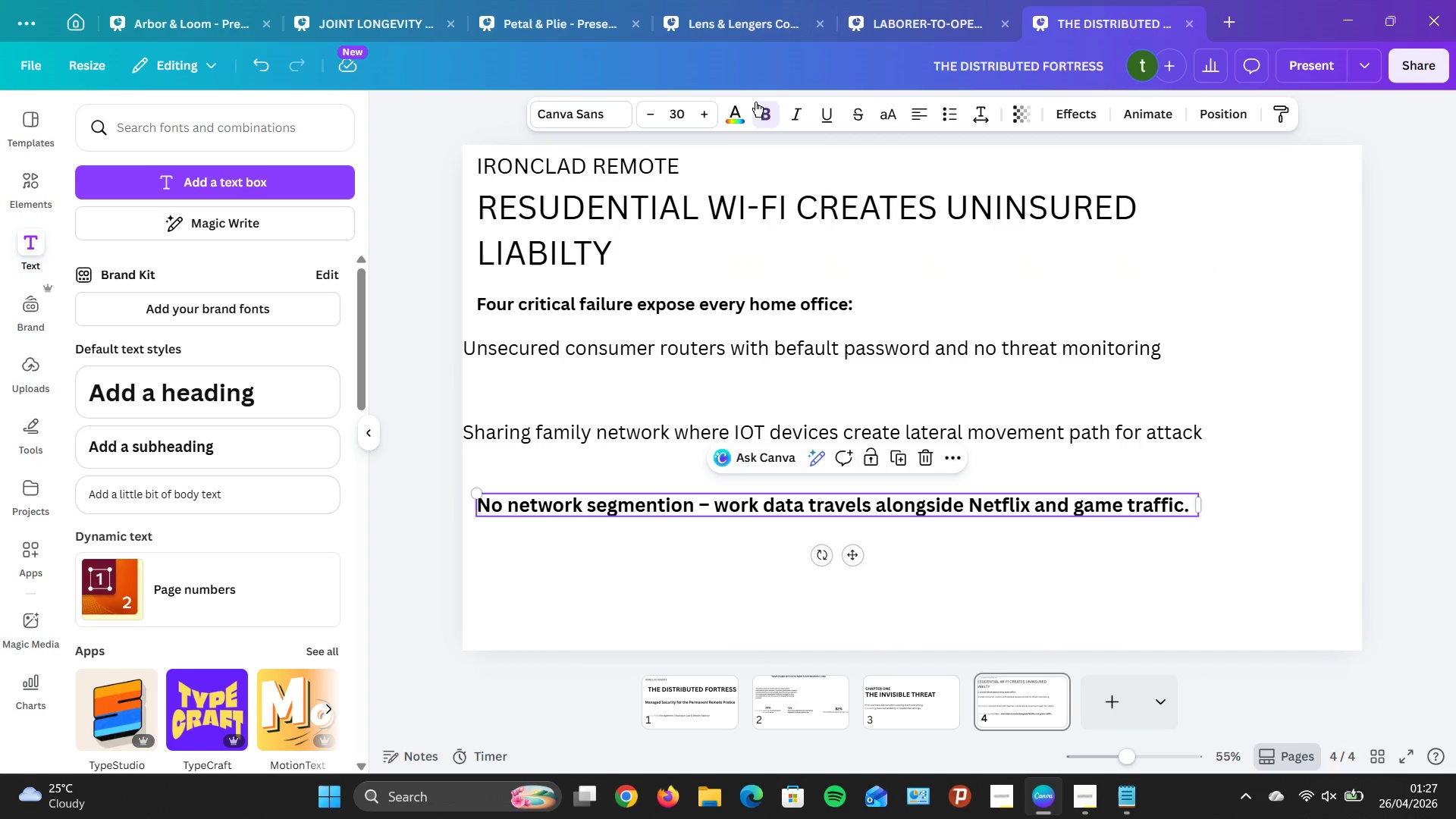 
left_click([760, 111])
 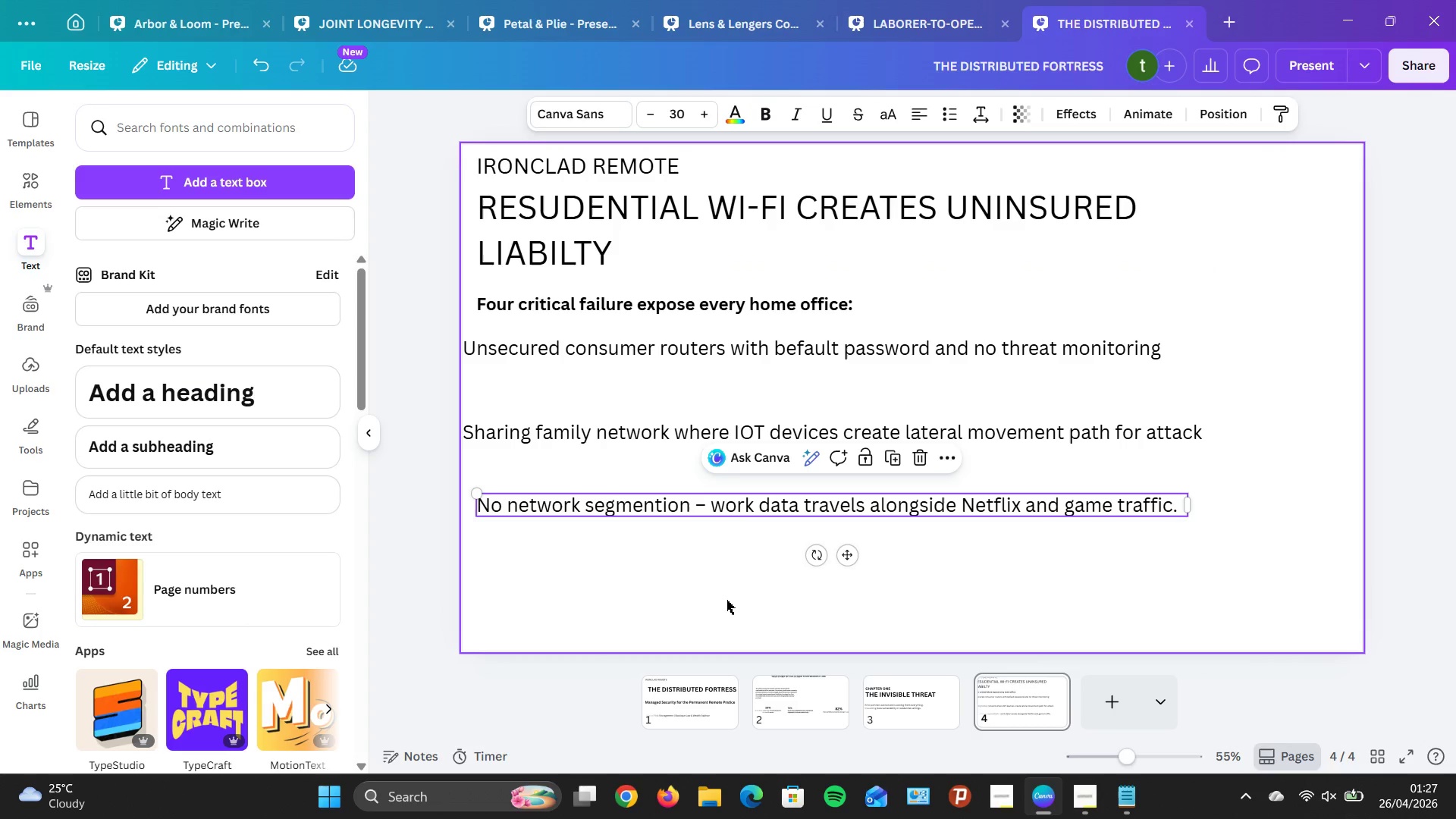 
left_click([726, 613])
 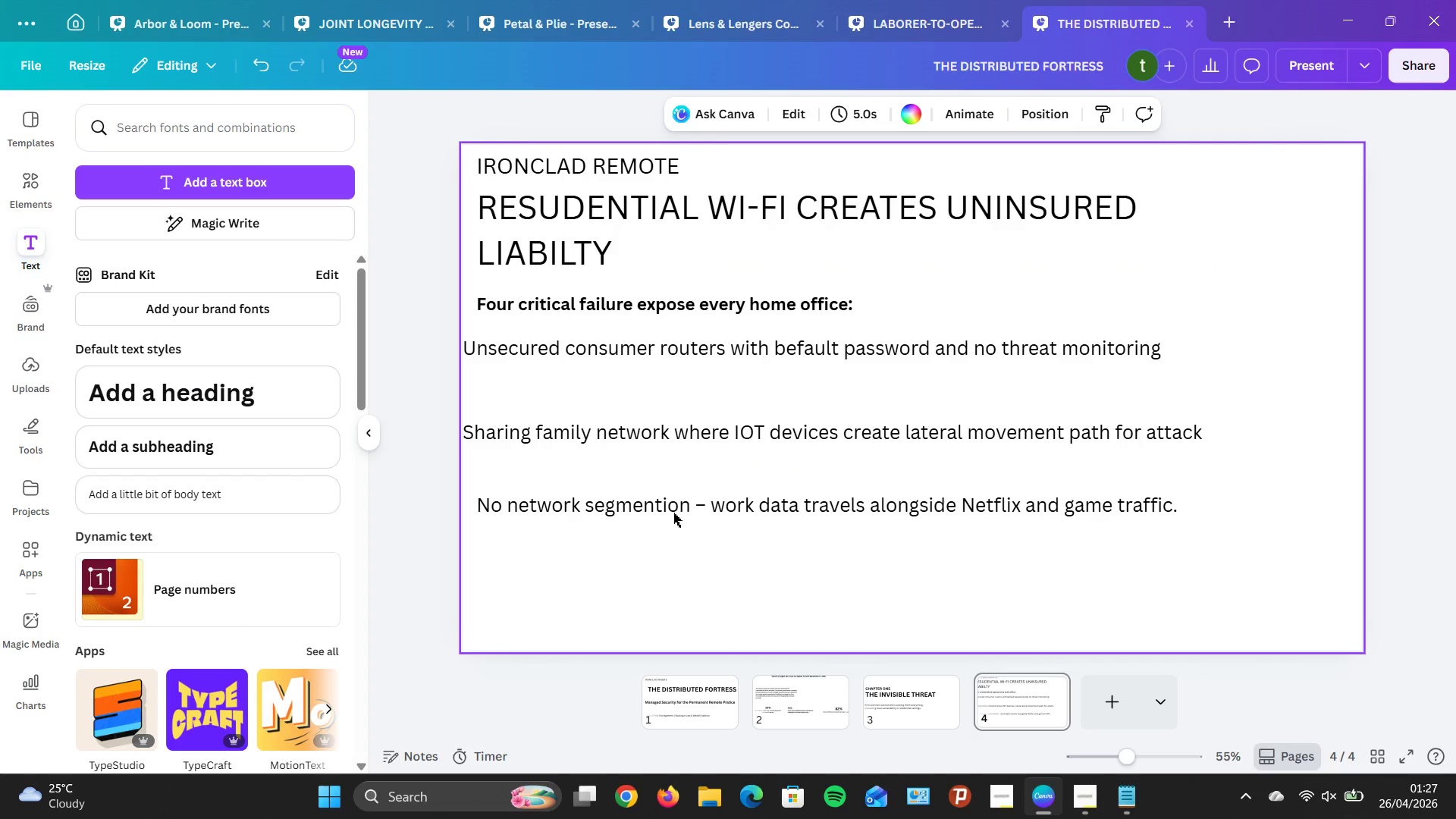 
left_click_drag(start_coordinate=[672, 509], to_coordinate=[661, 504])
 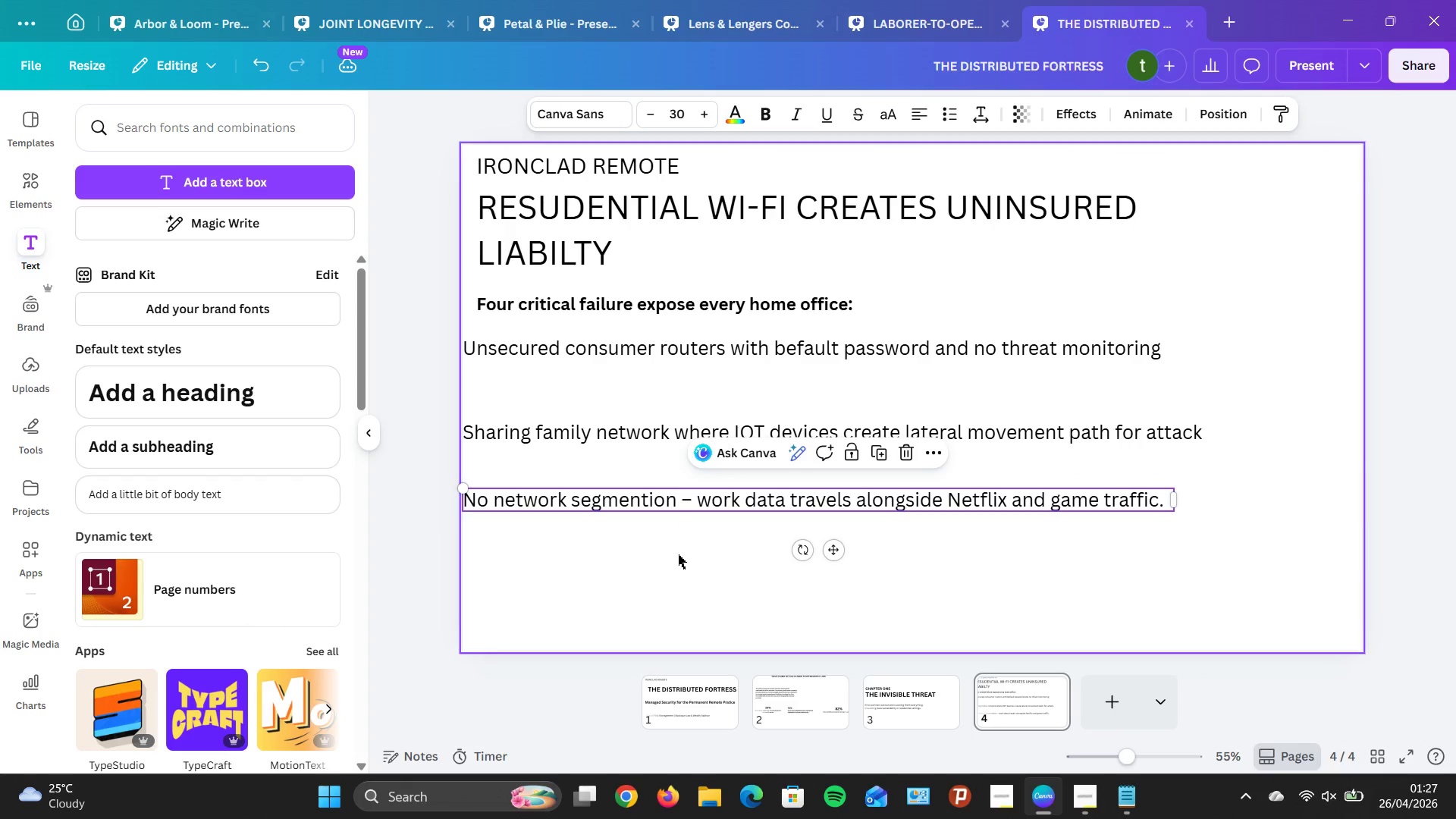 
left_click([678, 554])
 